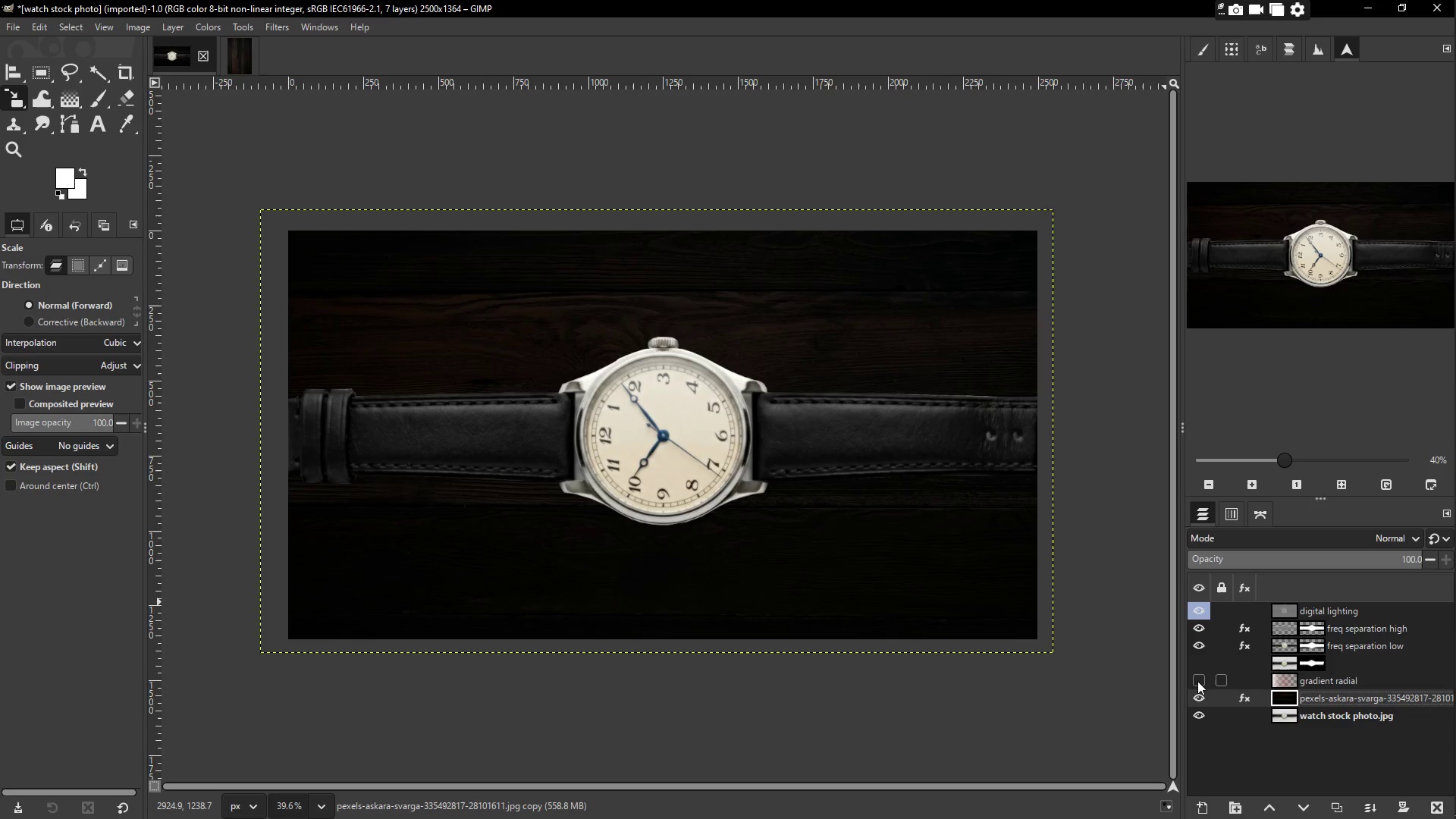 
double_click([1197, 681])
 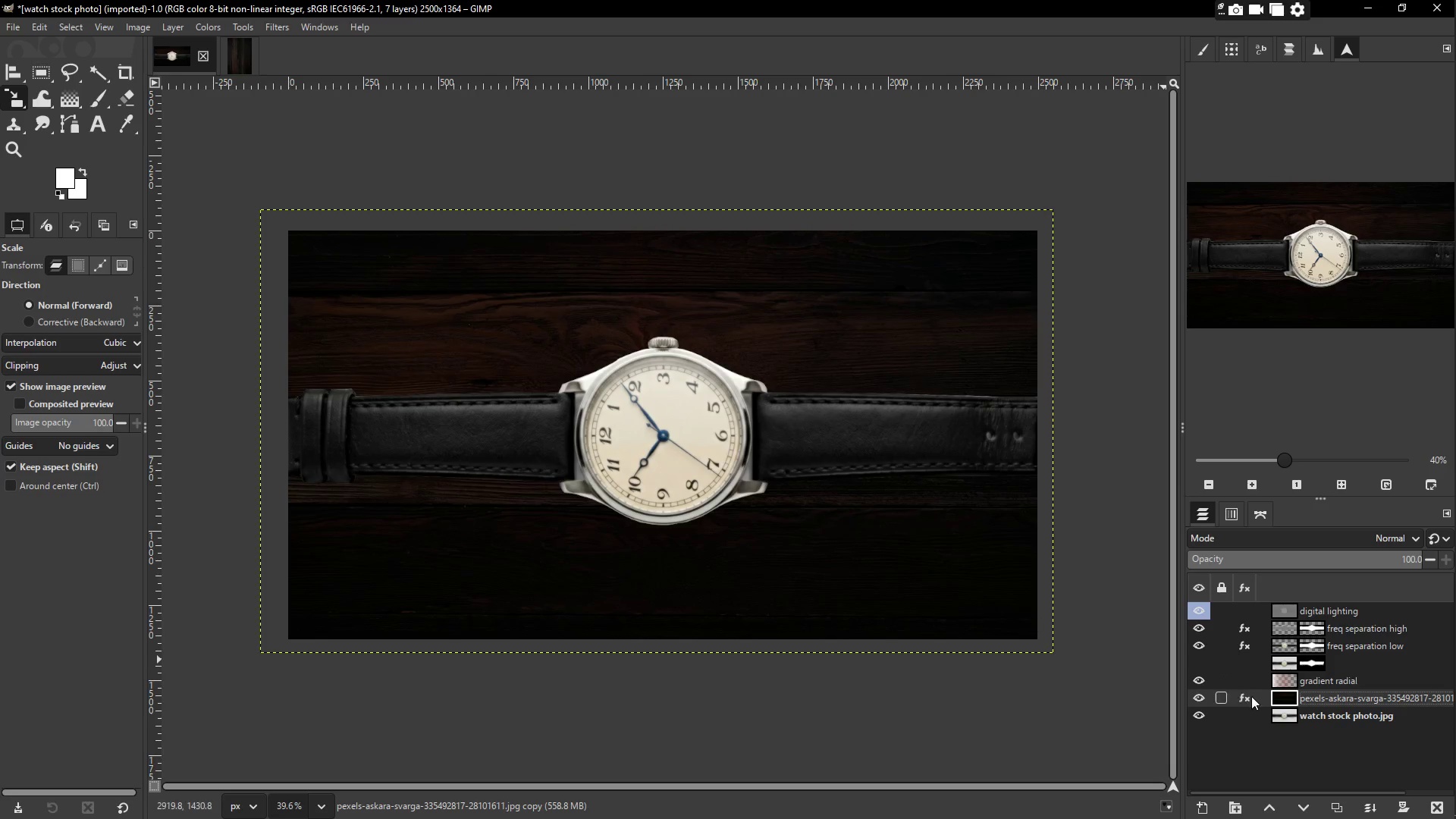 
left_click([1313, 682])
 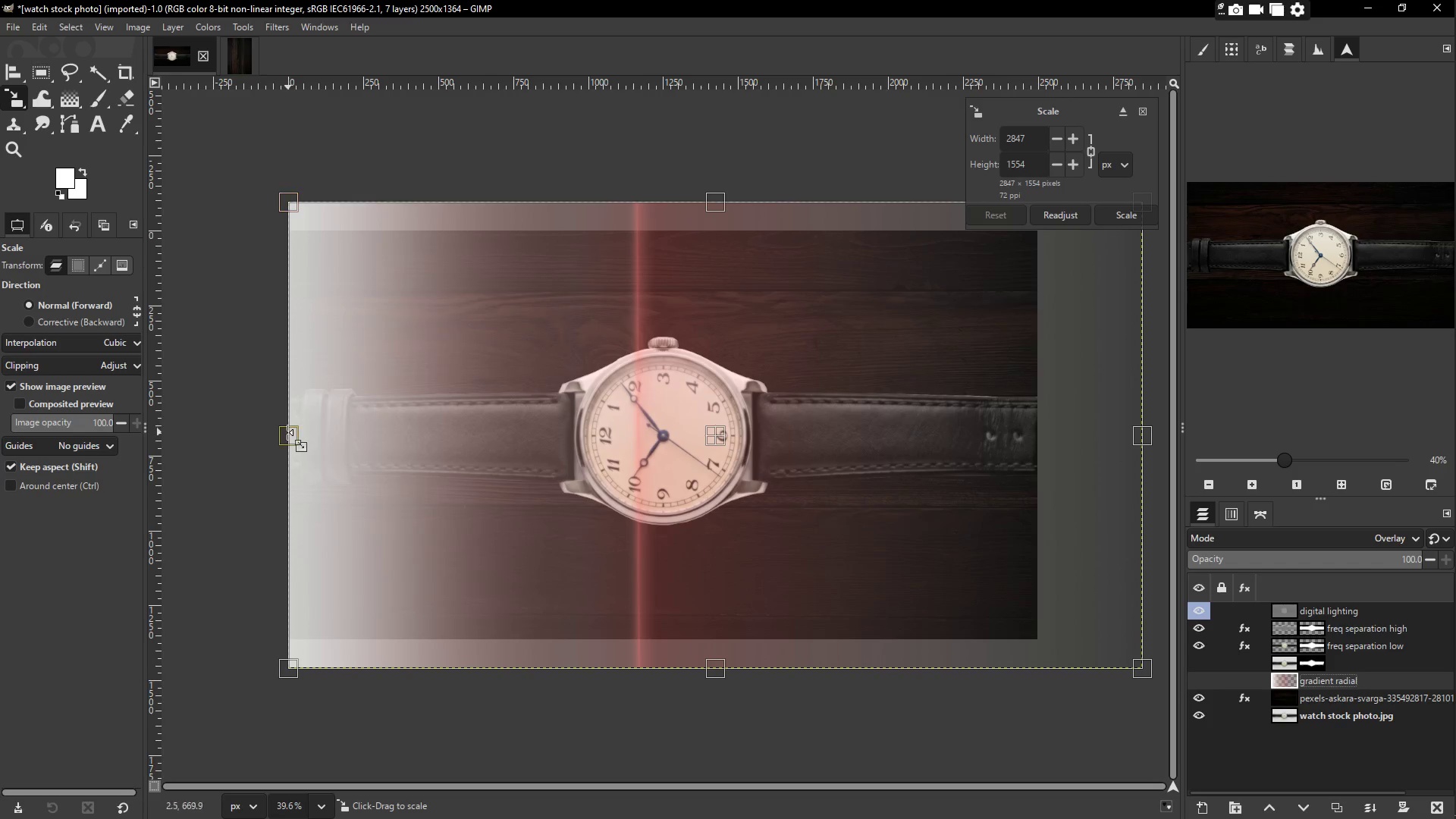 
left_click_drag(start_coordinate=[285, 431], to_coordinate=[281, 429])
 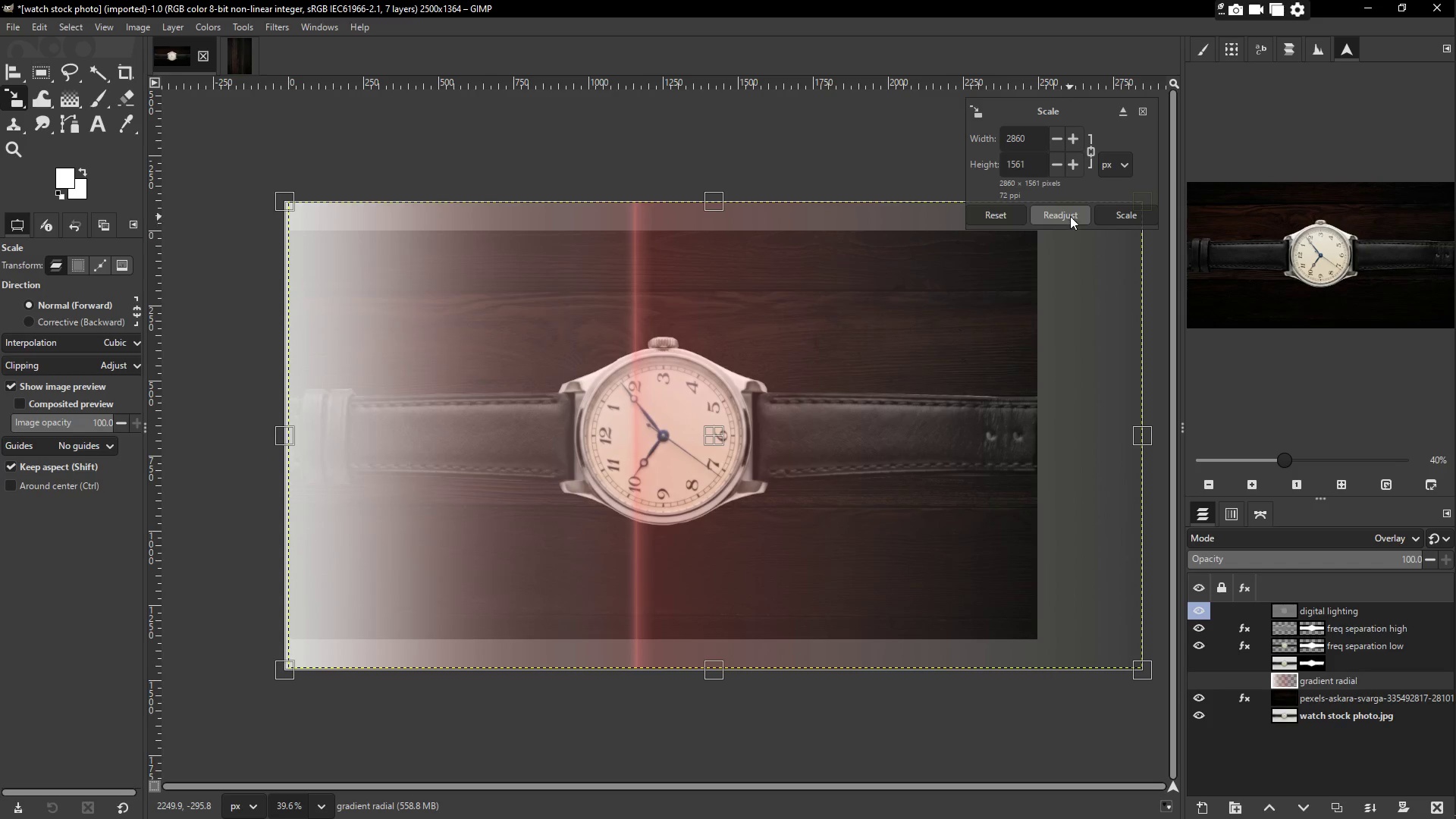 
left_click([1070, 213])
 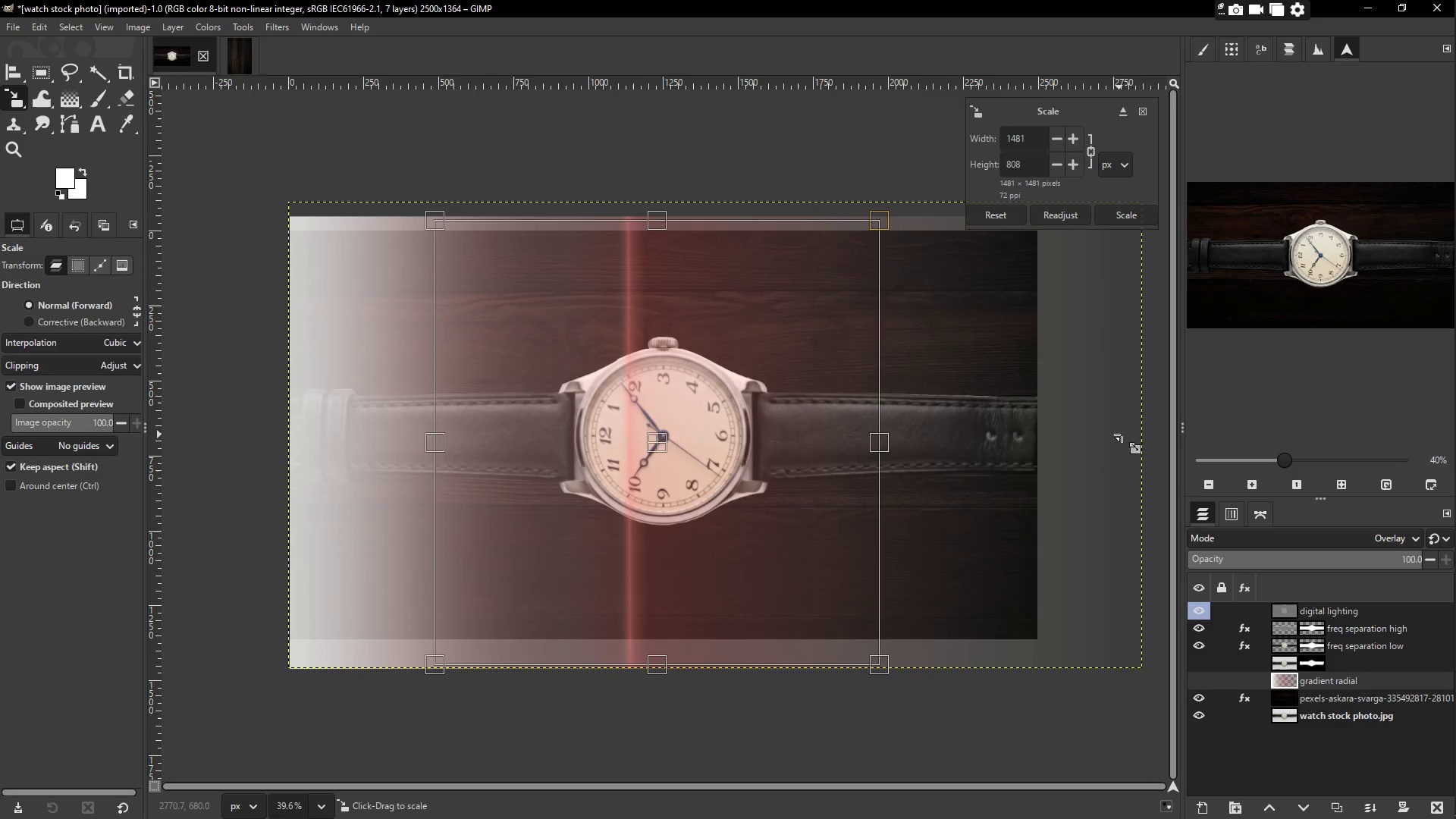 
wait(6.92)
 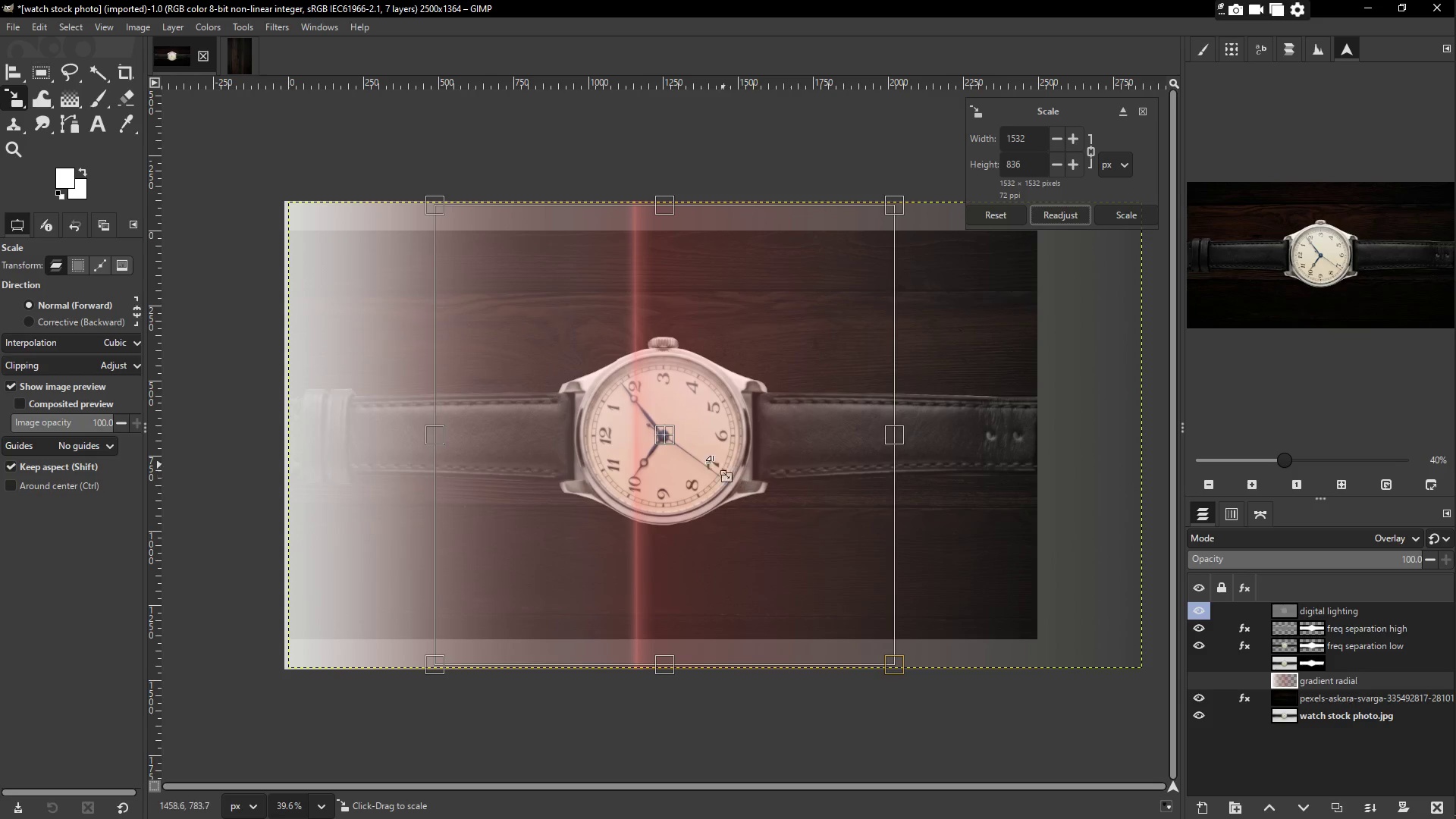 
left_click_drag(start_coordinate=[435, 431], to_coordinate=[435, 439])
 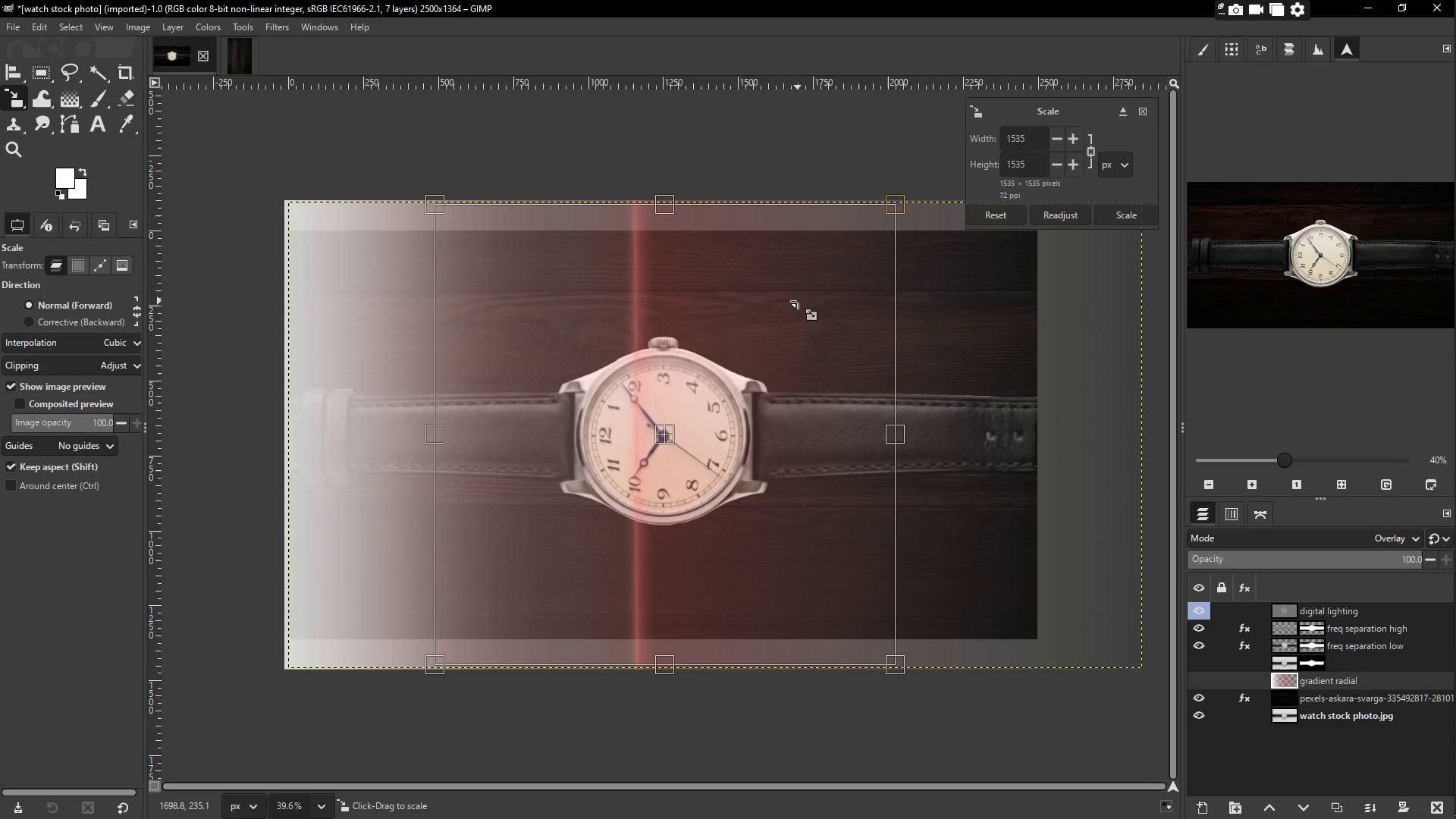 
hold_key(key=ShiftLeft, duration=1.53)
 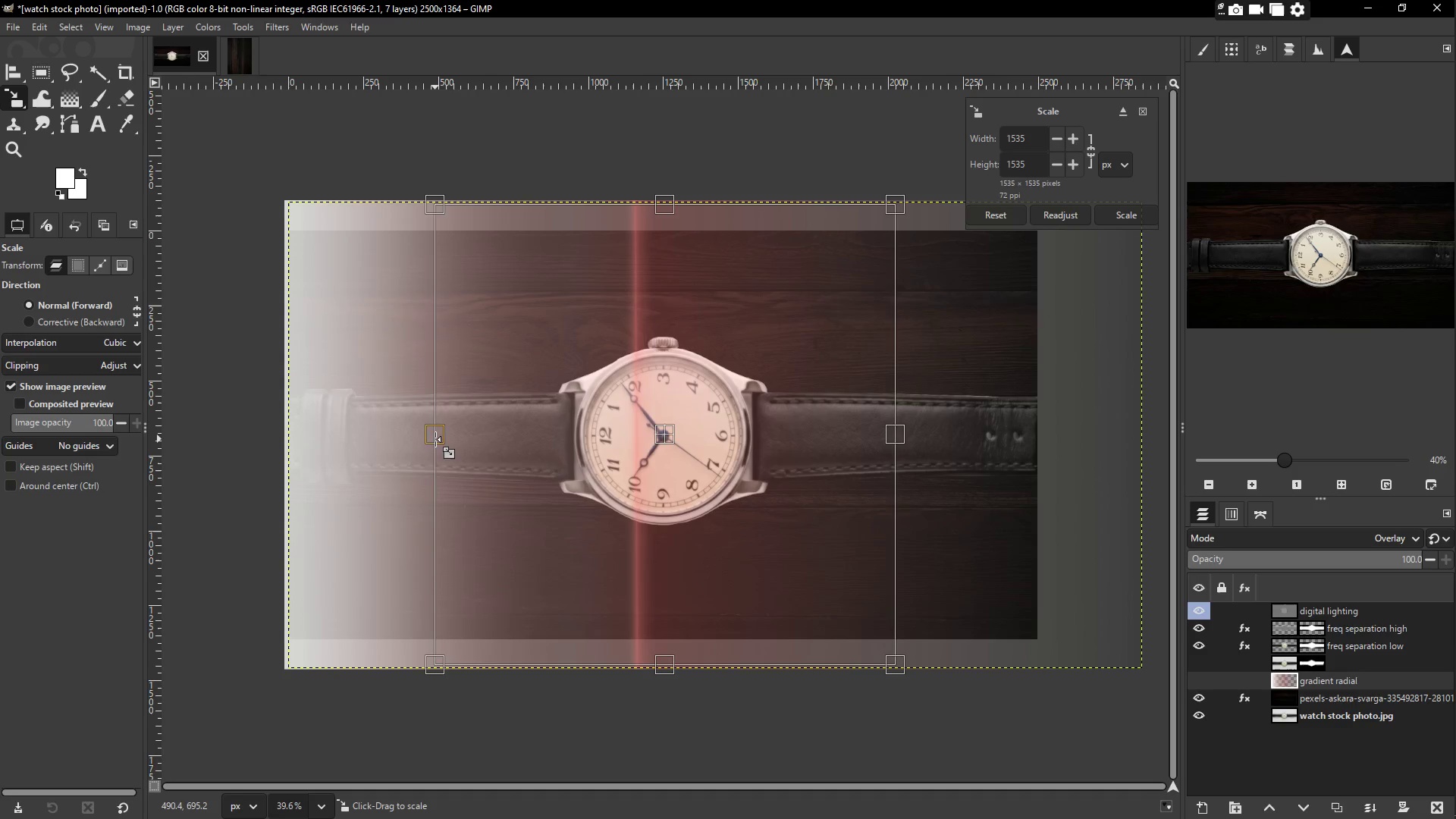 
hold_key(key=ShiftLeft, duration=0.78)
 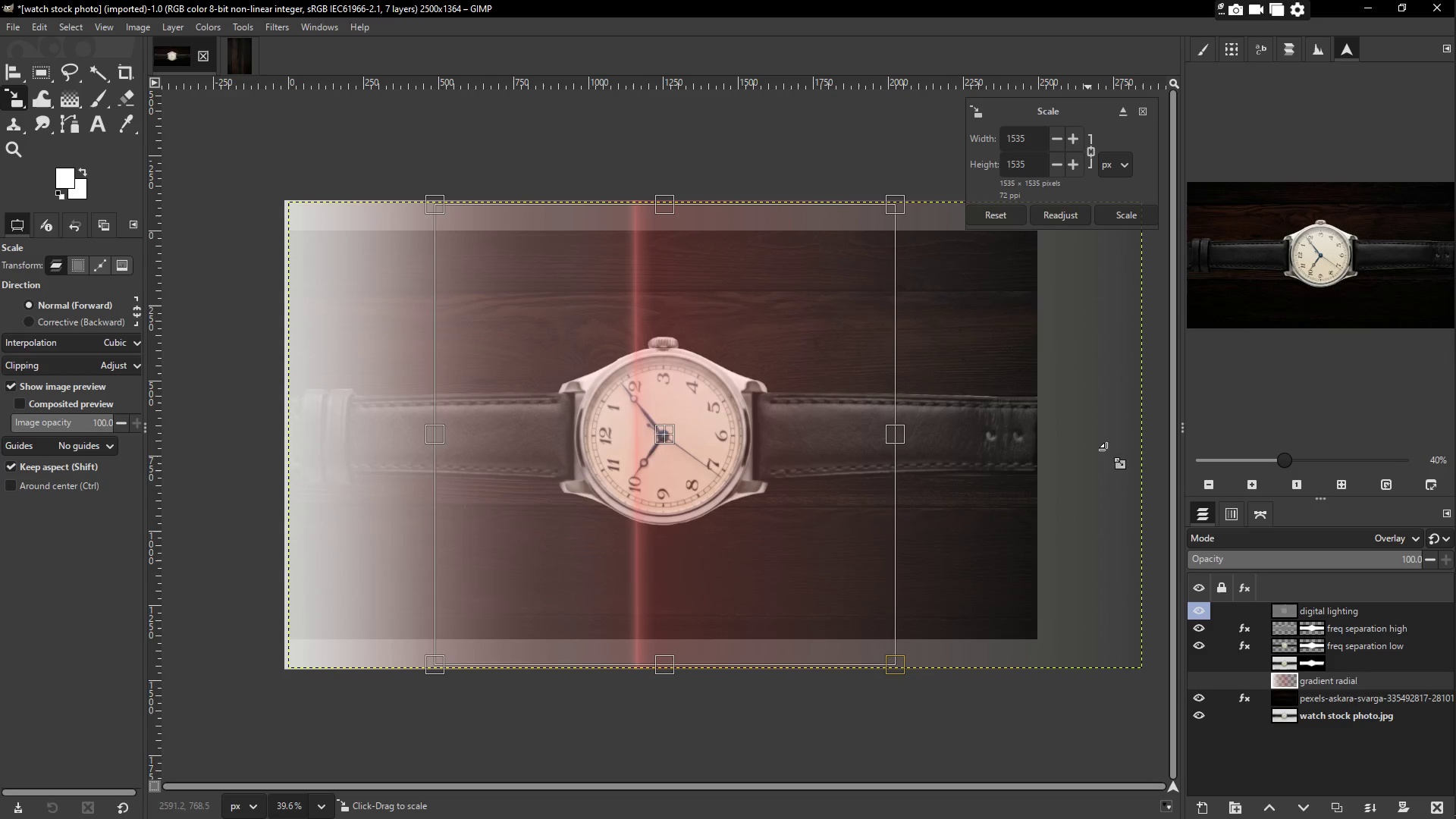 
hold_key(key=ShiftLeft, duration=1.5)
left_click_drag(start_coordinate=[1119, 418], to_coordinate=[1195, 411])
 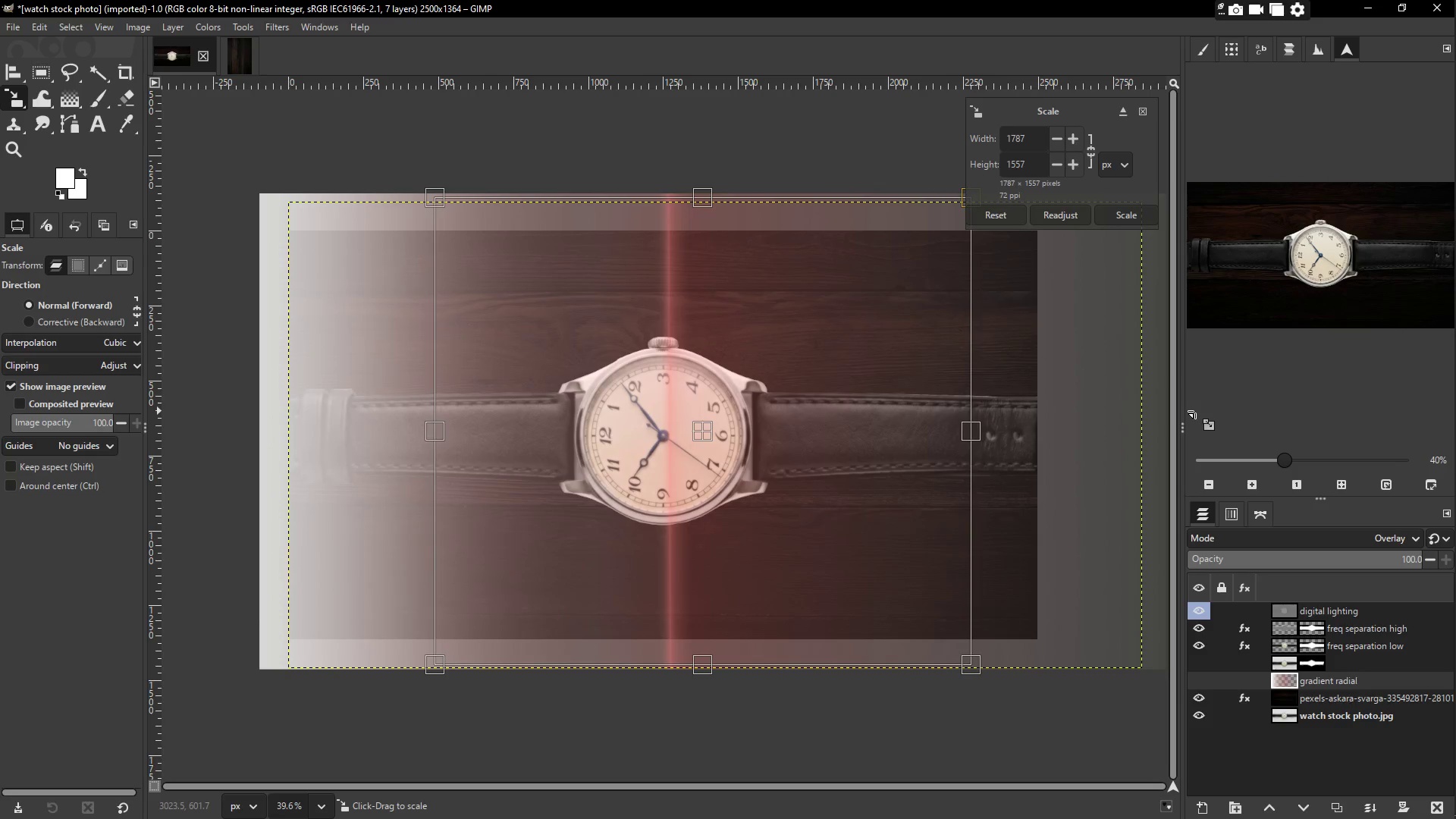 
hold_key(key=ShiftLeft, duration=1.28)
left_click_drag(start_coordinate=[860, 417], to_coordinate=[892, 413])
 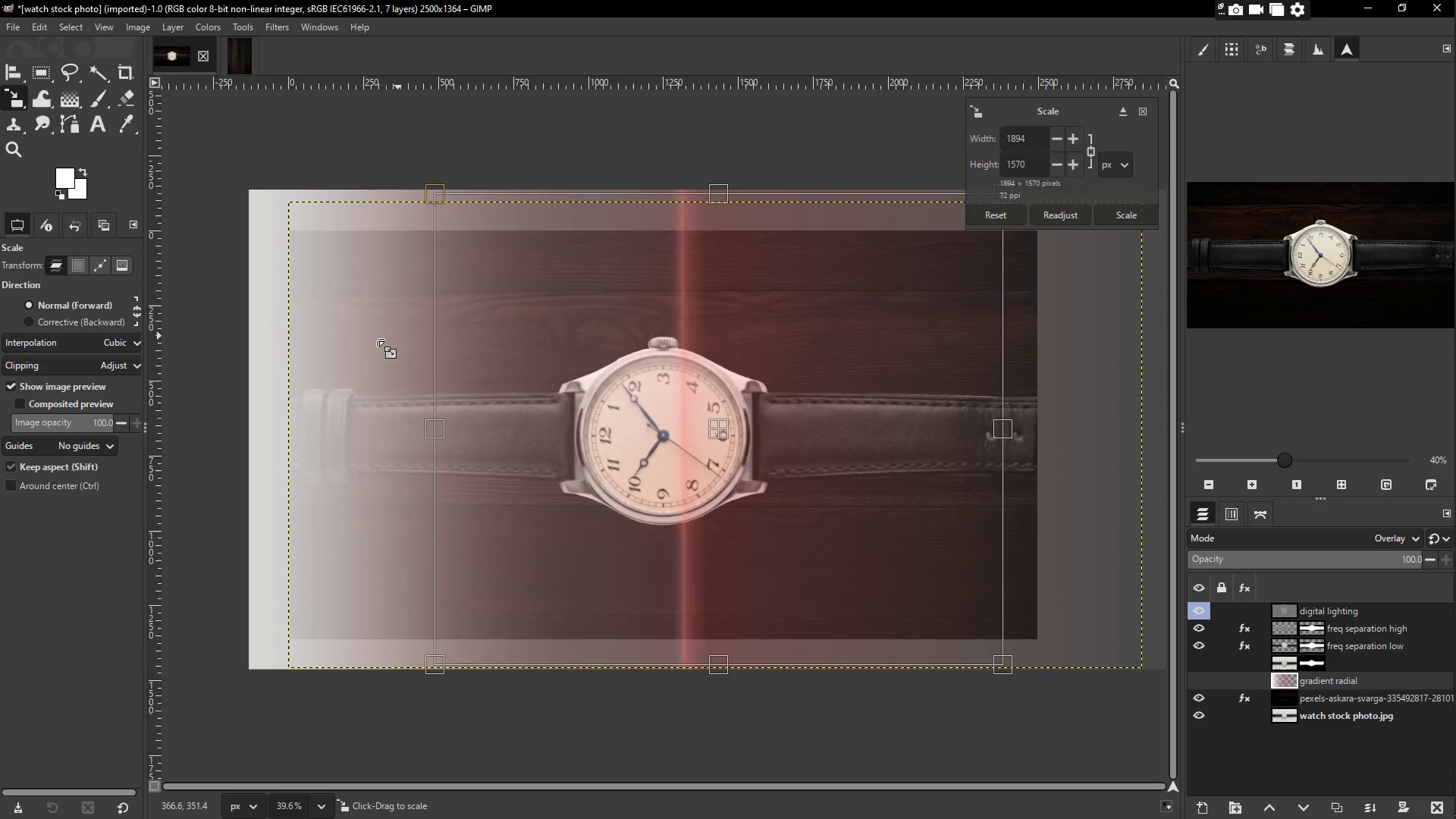 
left_click_drag(start_coordinate=[371, 340], to_coordinate=[412, 340])
 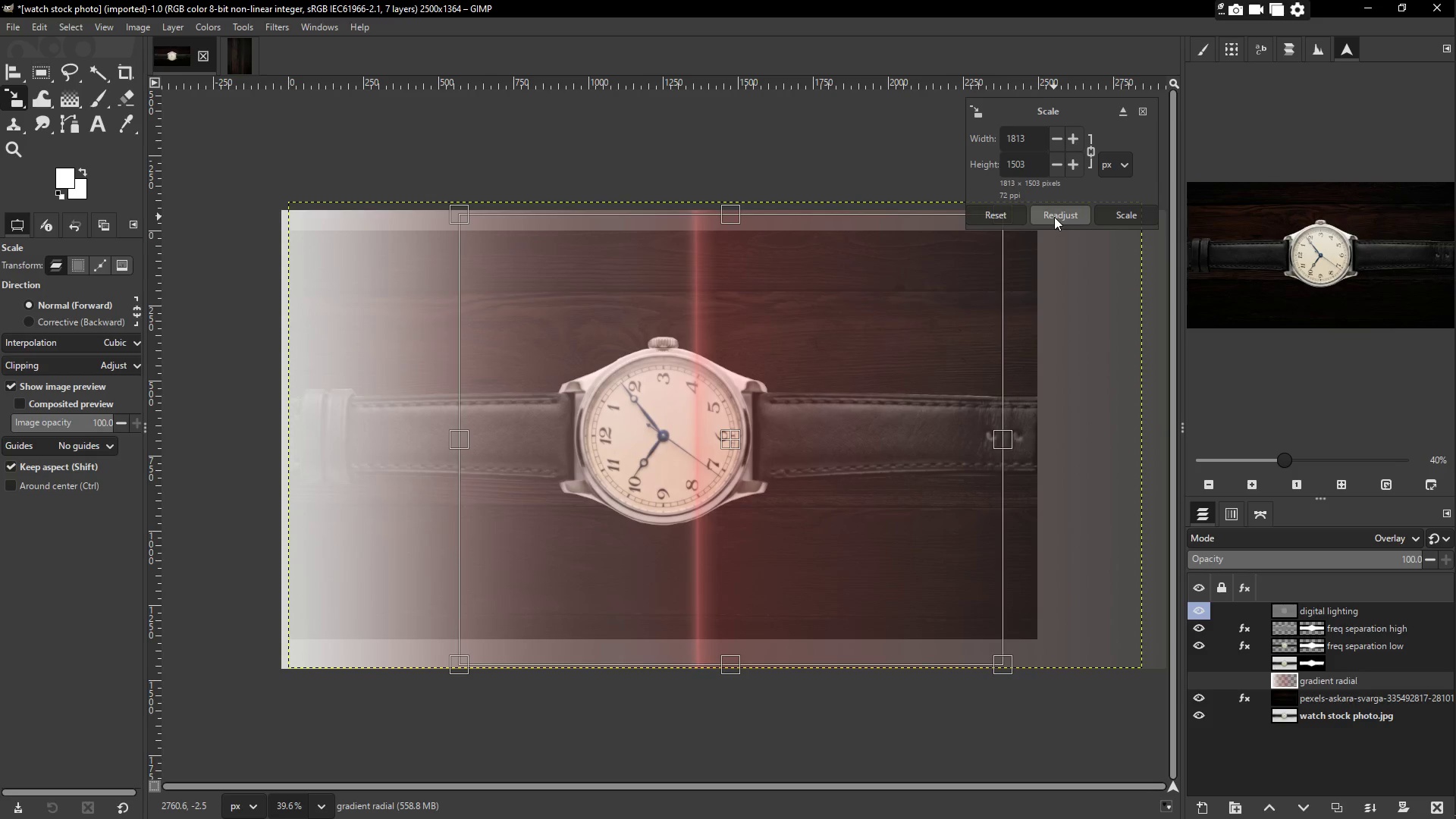 
left_click([1055, 216])
 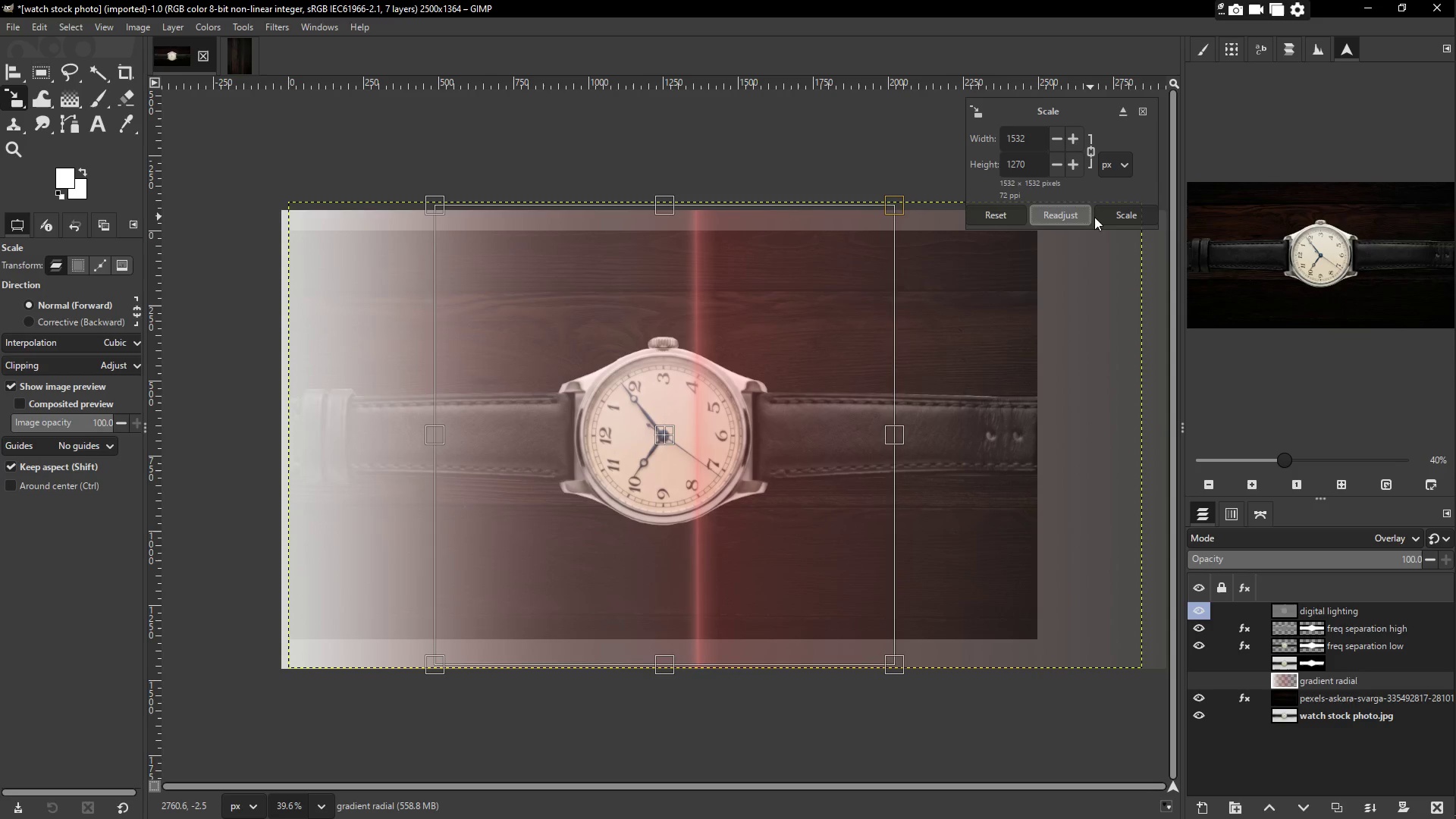 
left_click([1108, 217])
 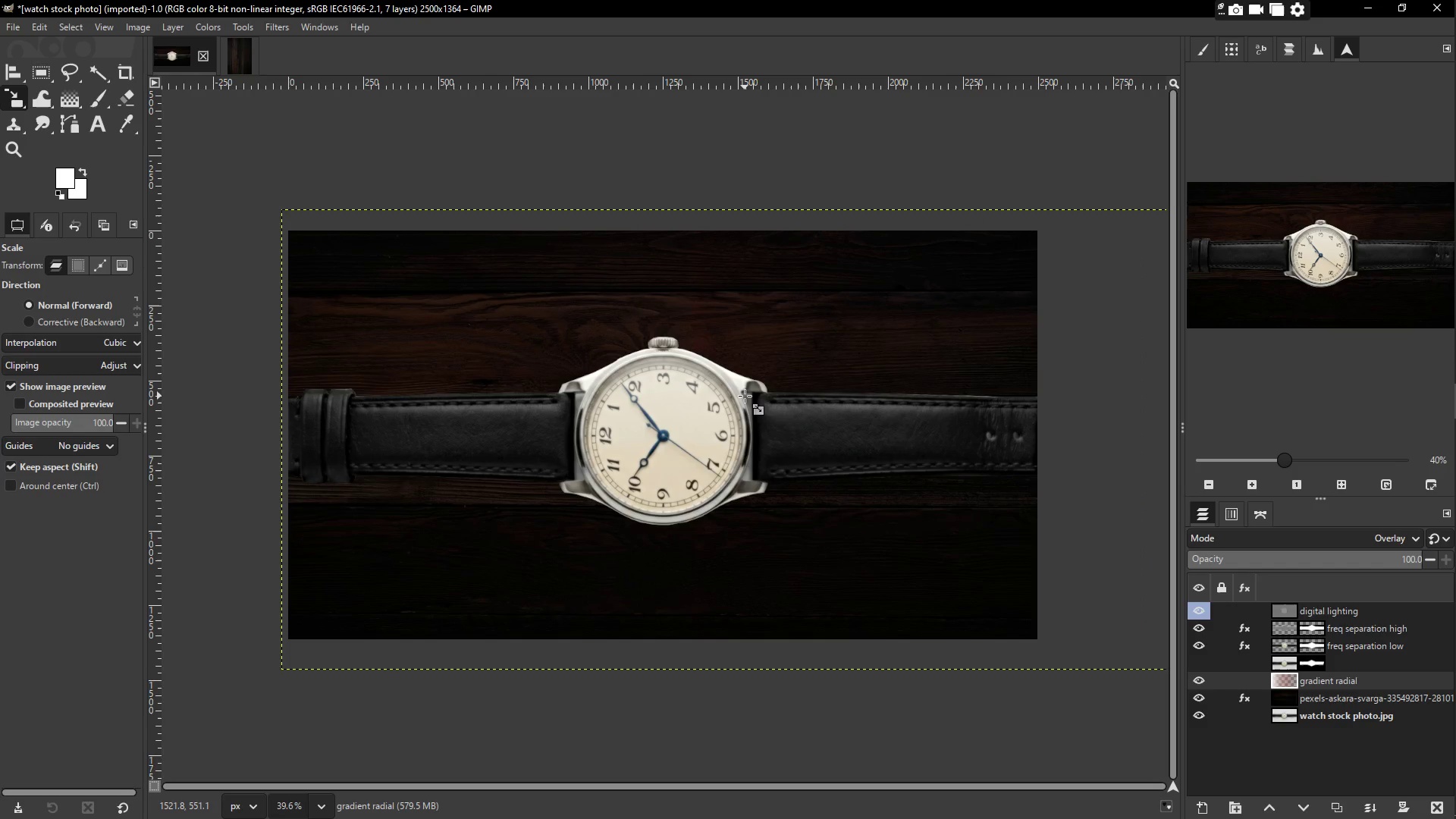 
wait(14.16)
 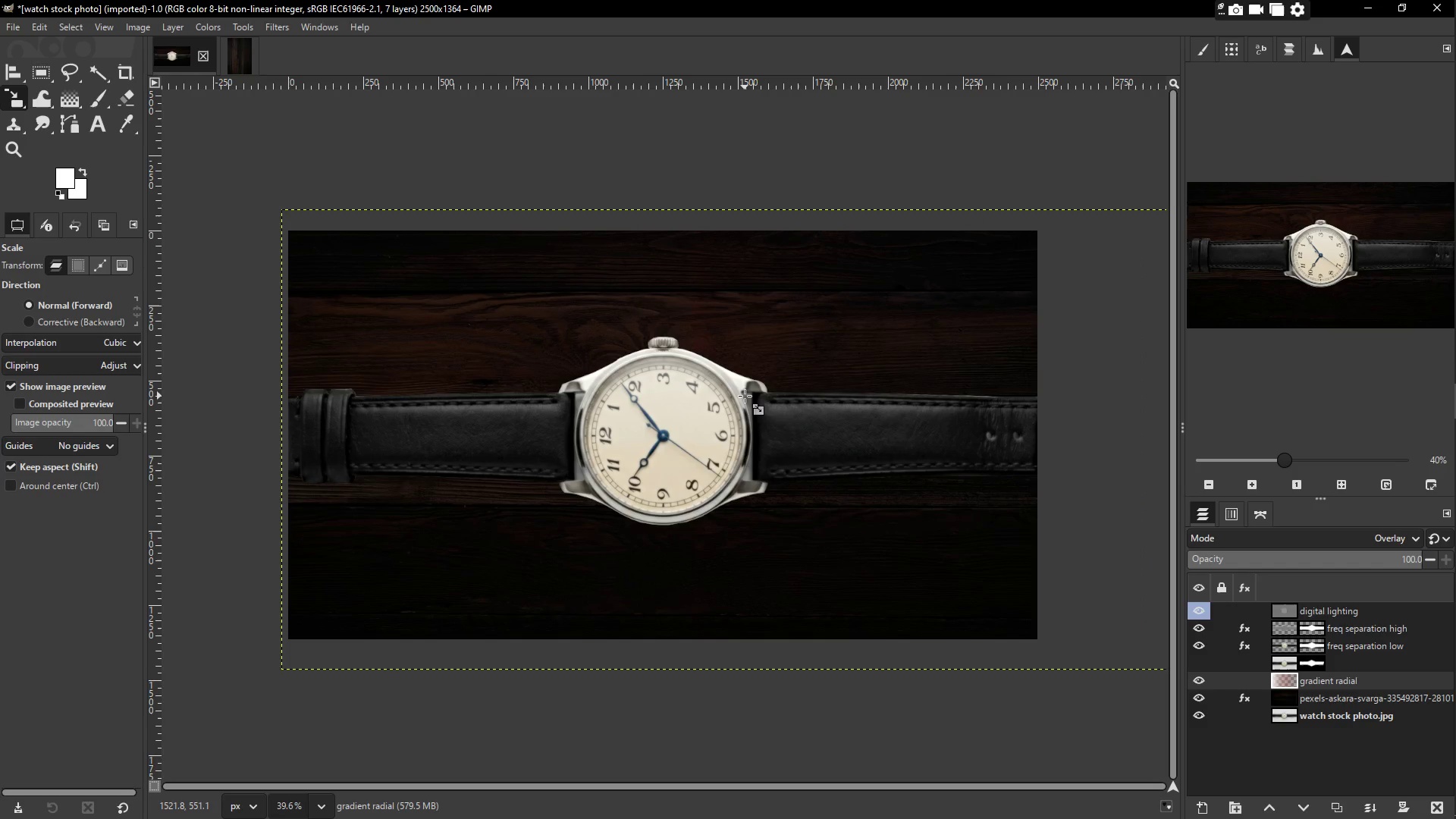 
left_click([1362, 610])
 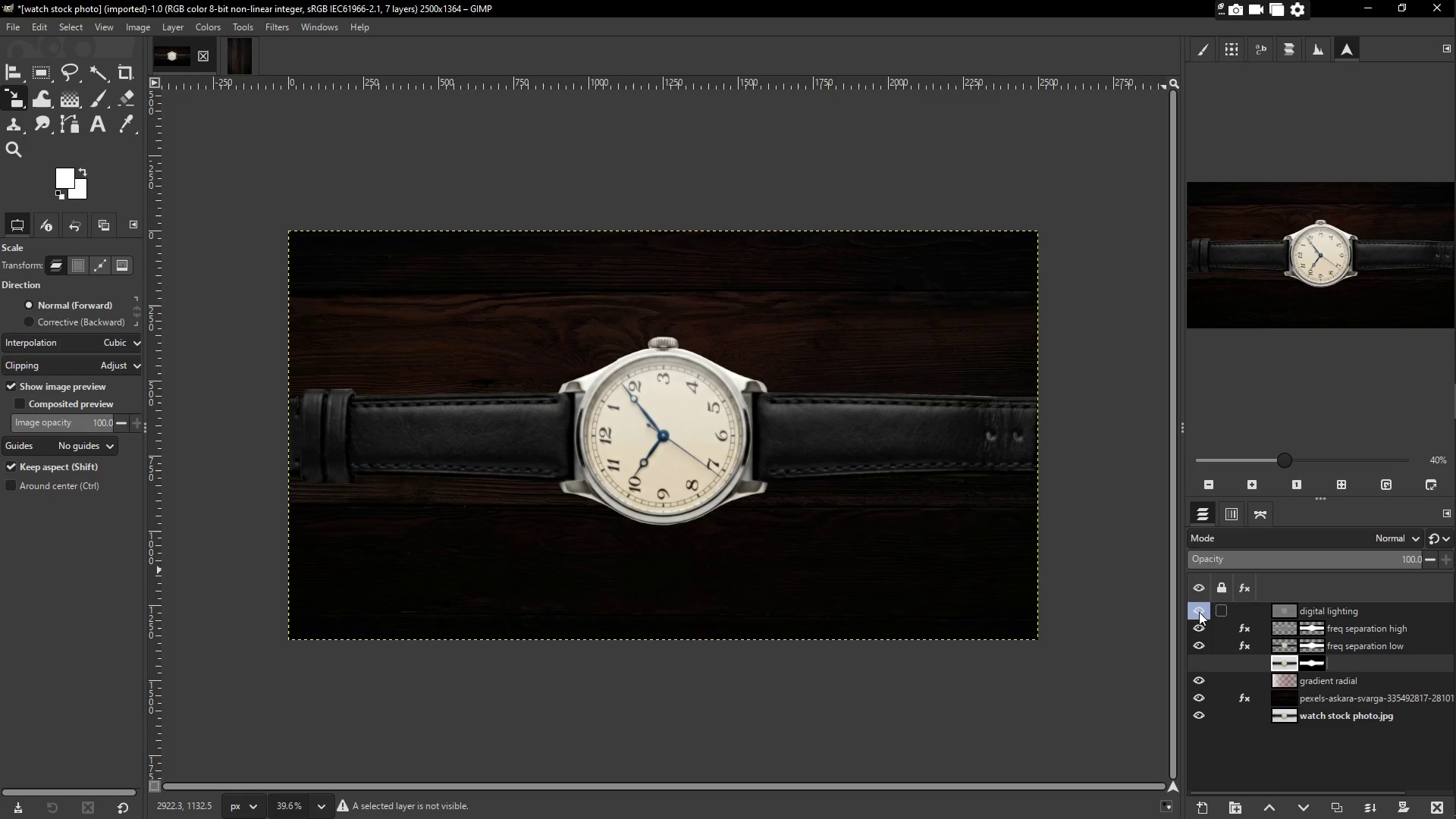 
wait(5.66)
 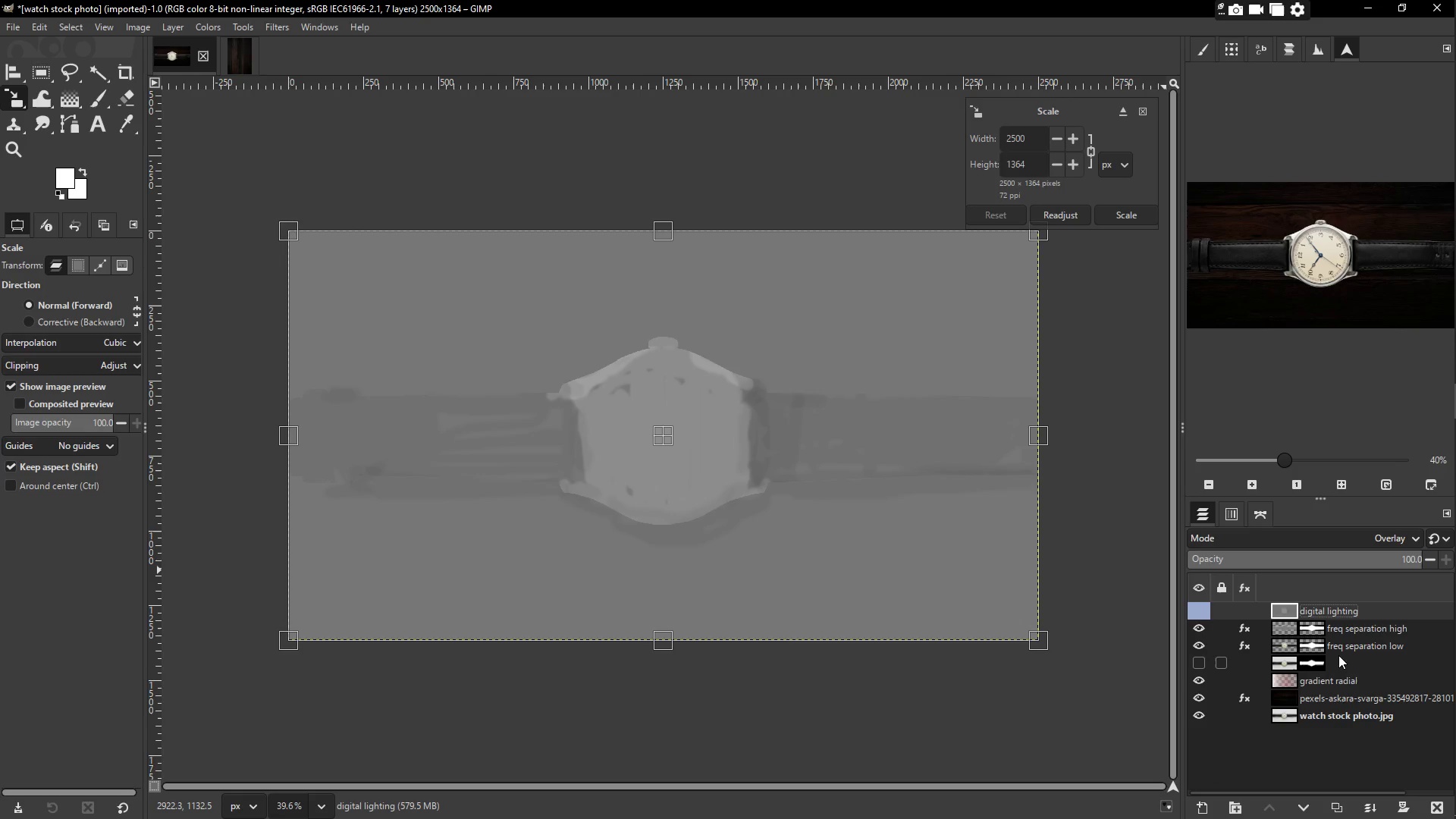 
double_click([1194, 630])
 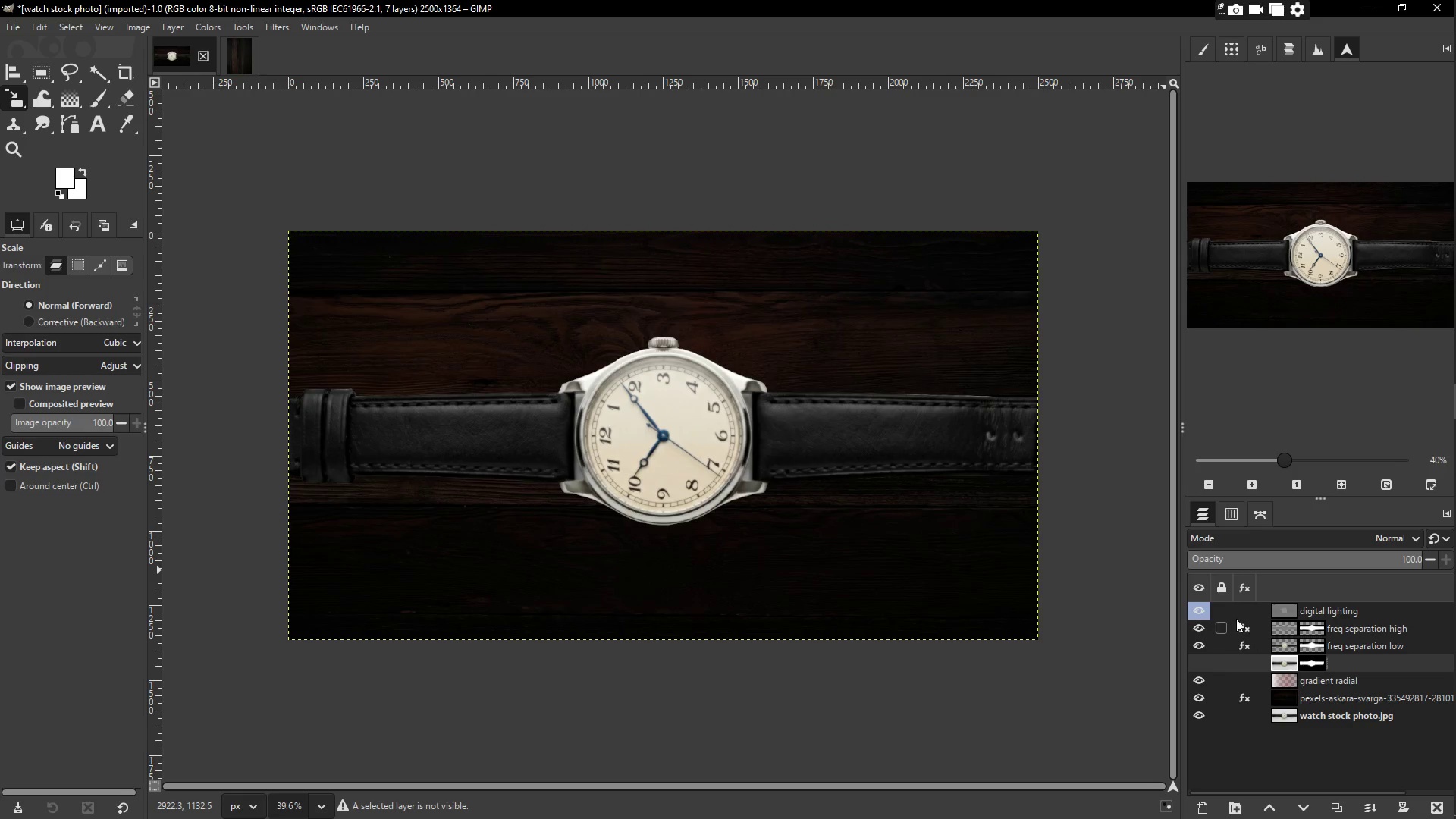 
left_click([1203, 611])
 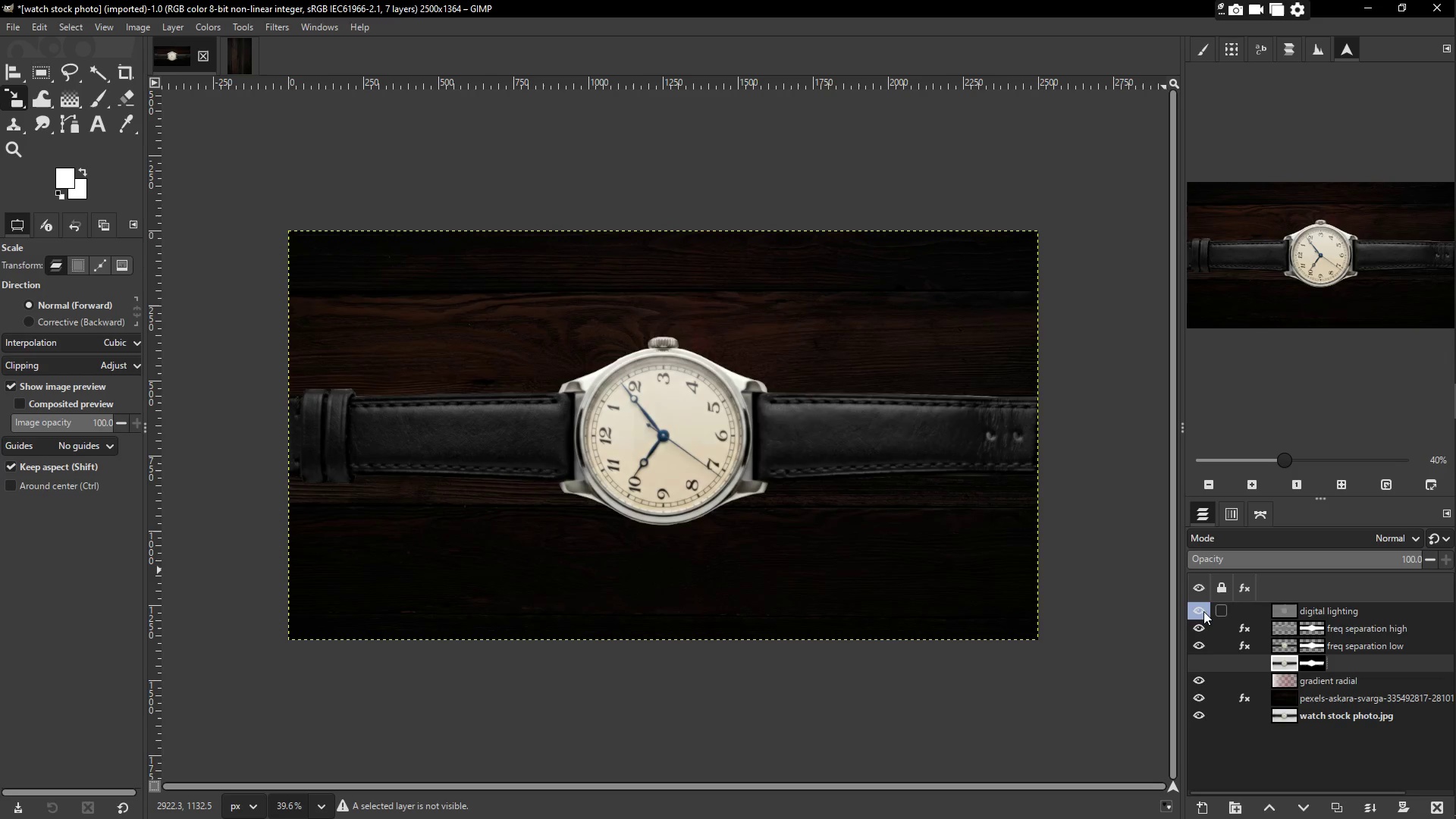 
double_click([1203, 611])
 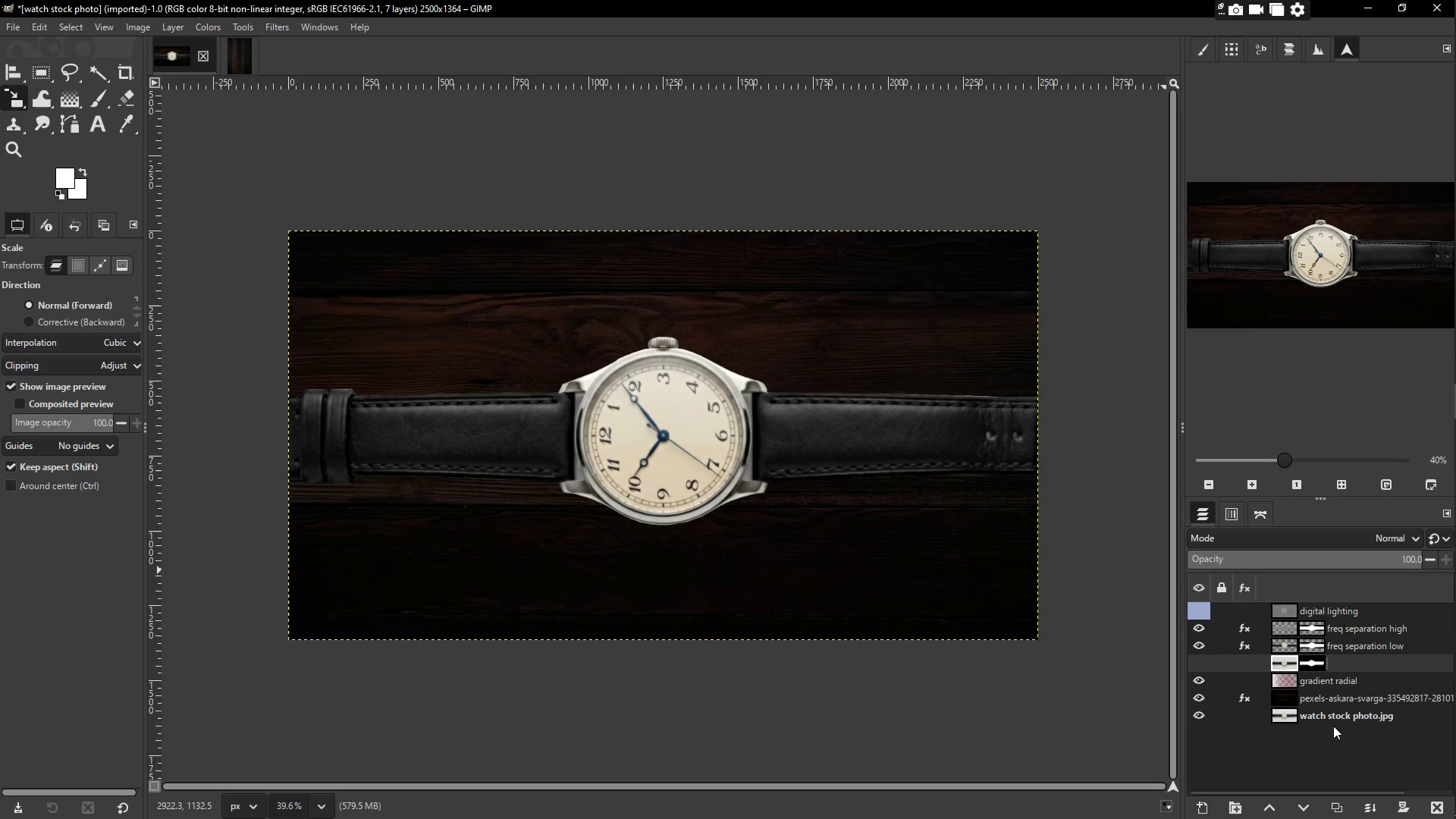 
left_click([1198, 609])
 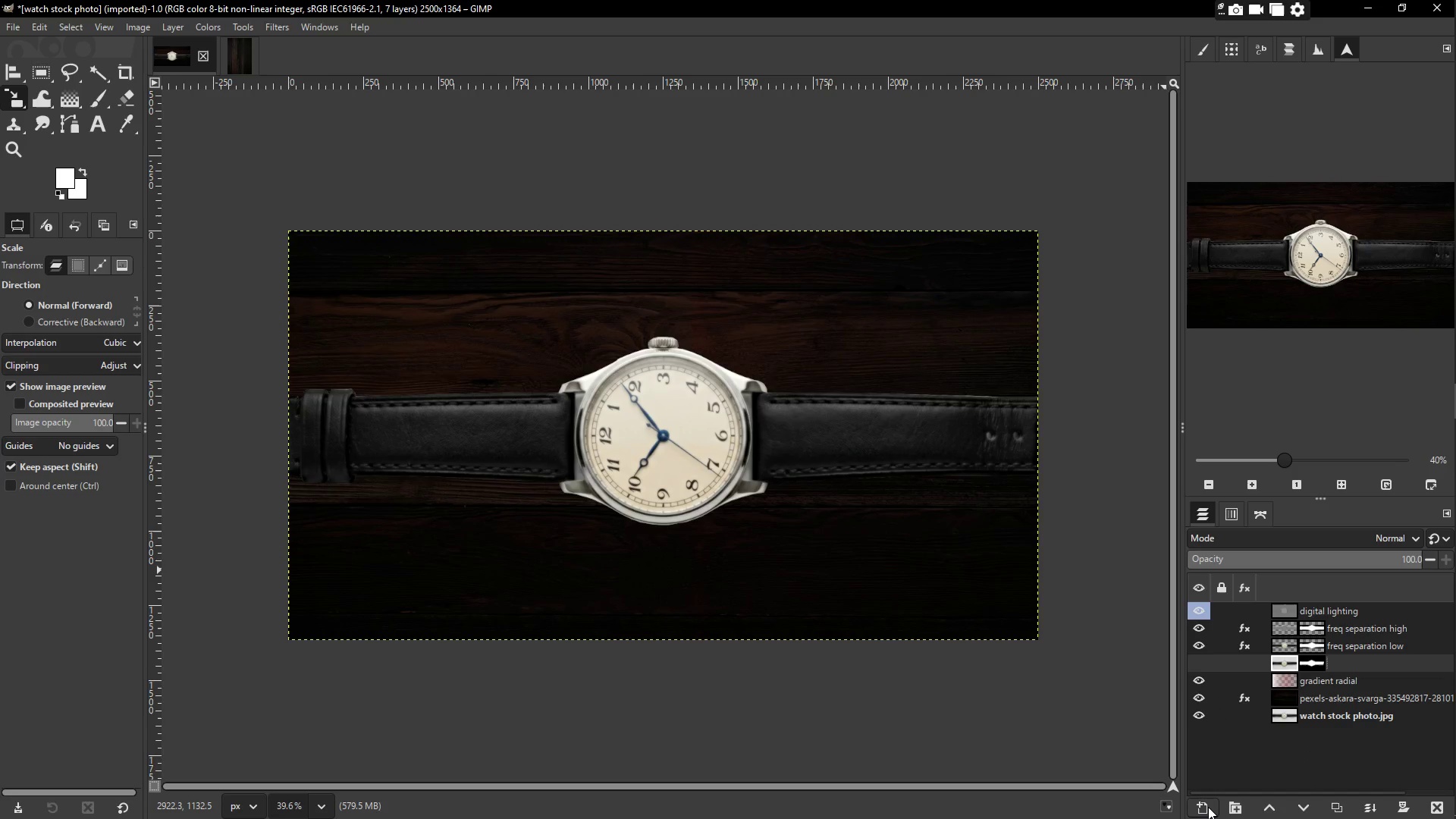 
left_click([1208, 807])
 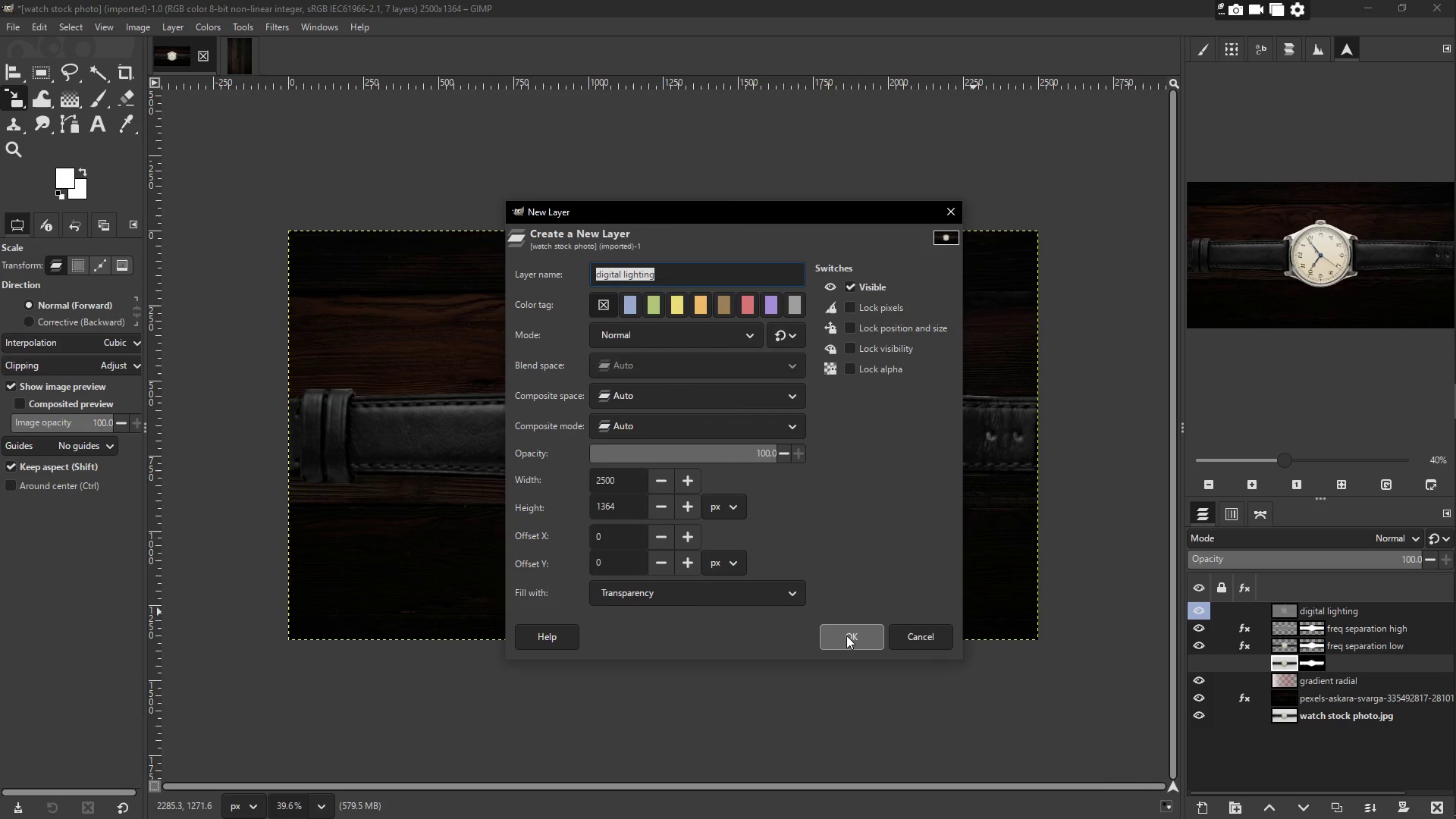 
left_click([846, 635])
 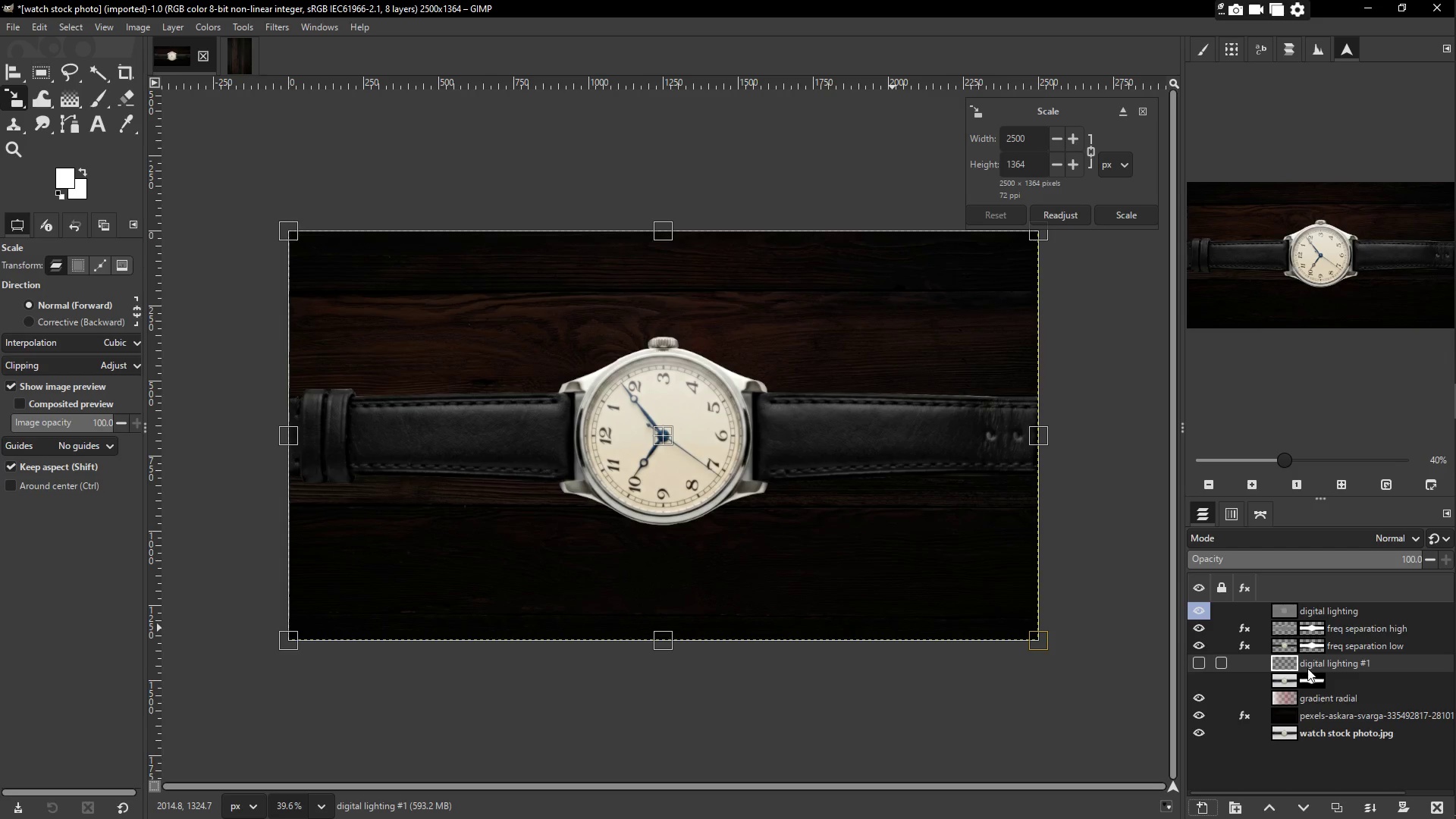 
double_click([1307, 667])
 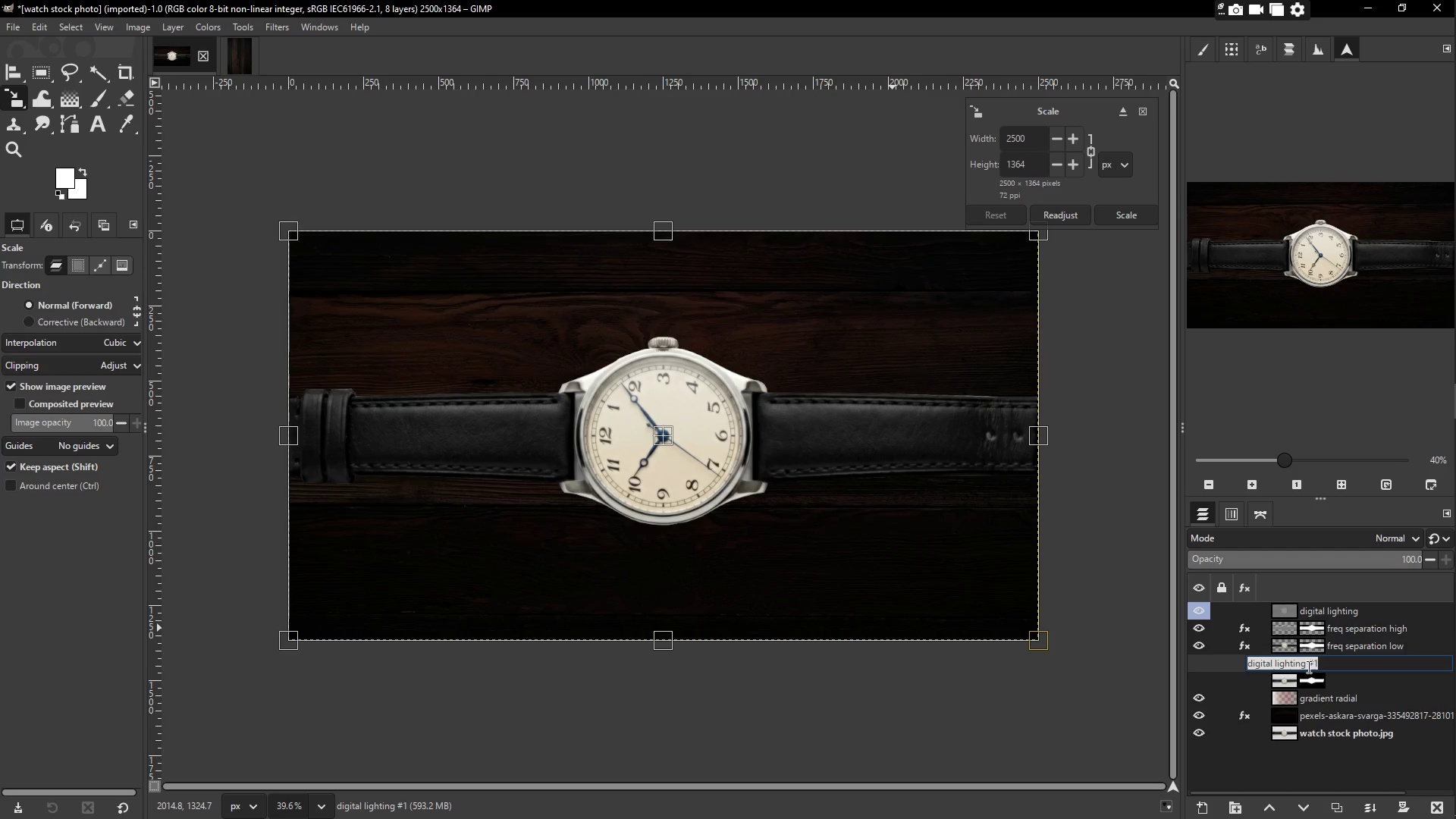 
type(rim lighting)
 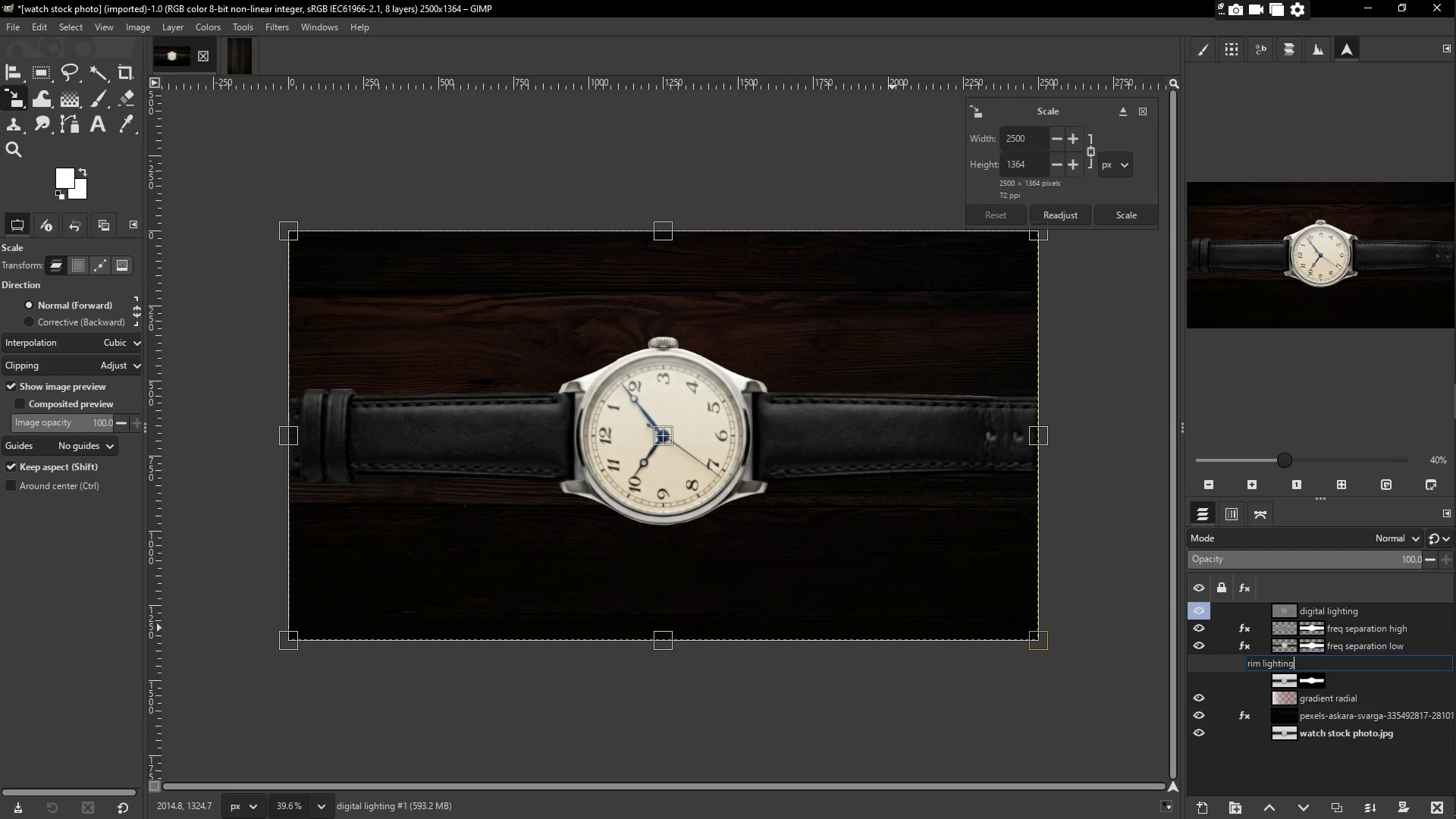 
key(Enter)
 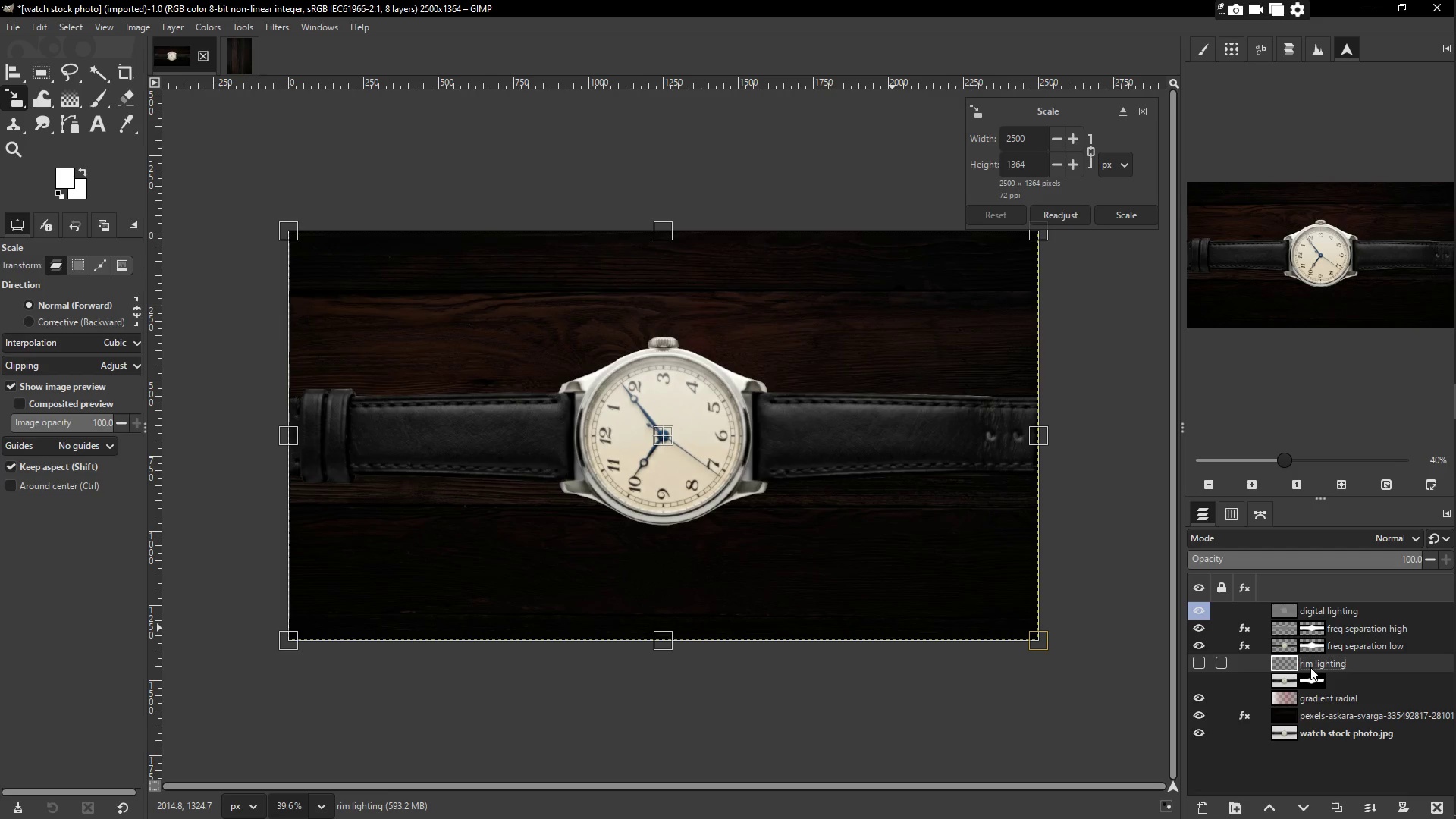 
wait(6.05)
 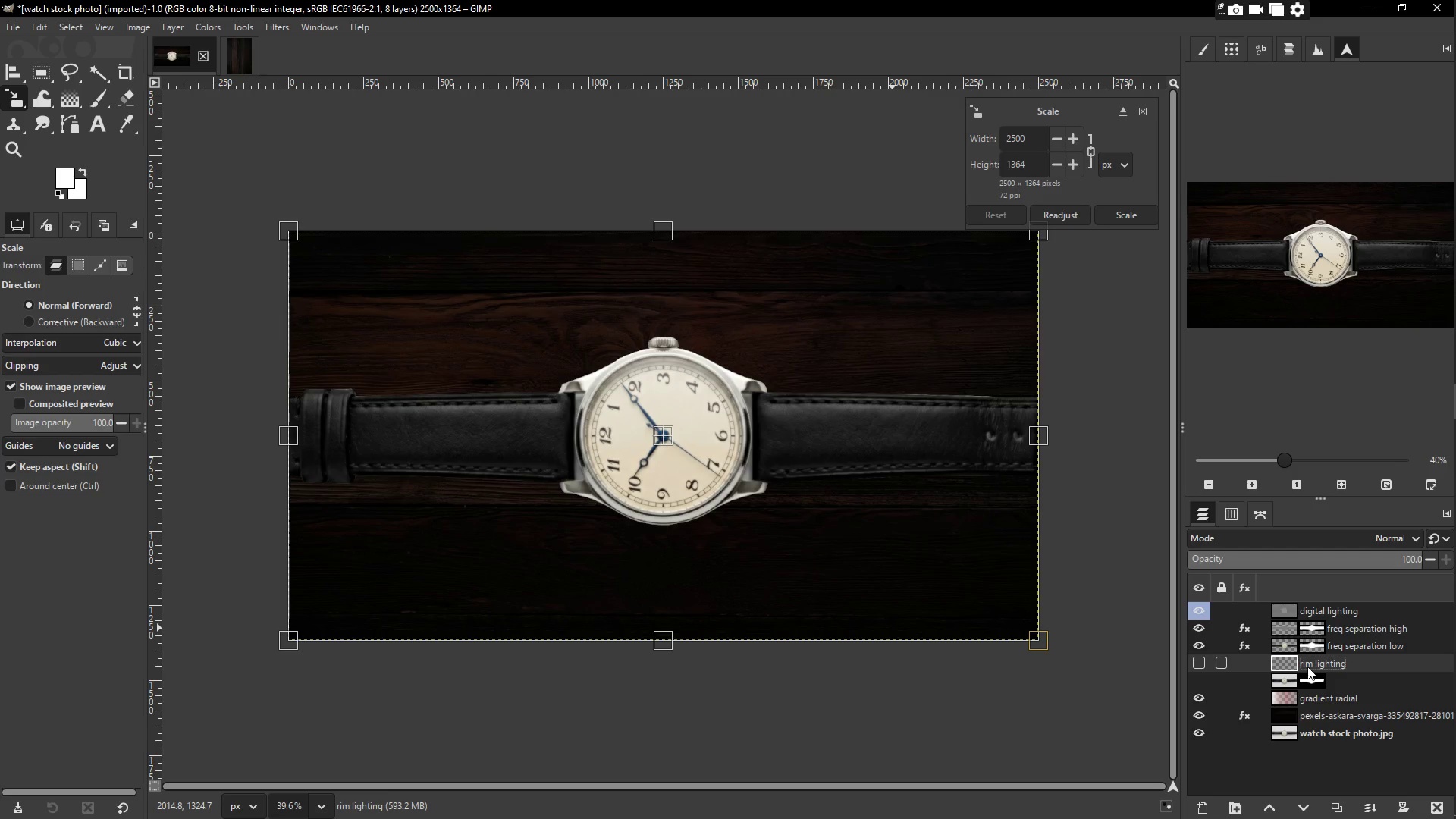 
left_click_drag(start_coordinate=[1318, 663], to_coordinate=[1316, 617])
 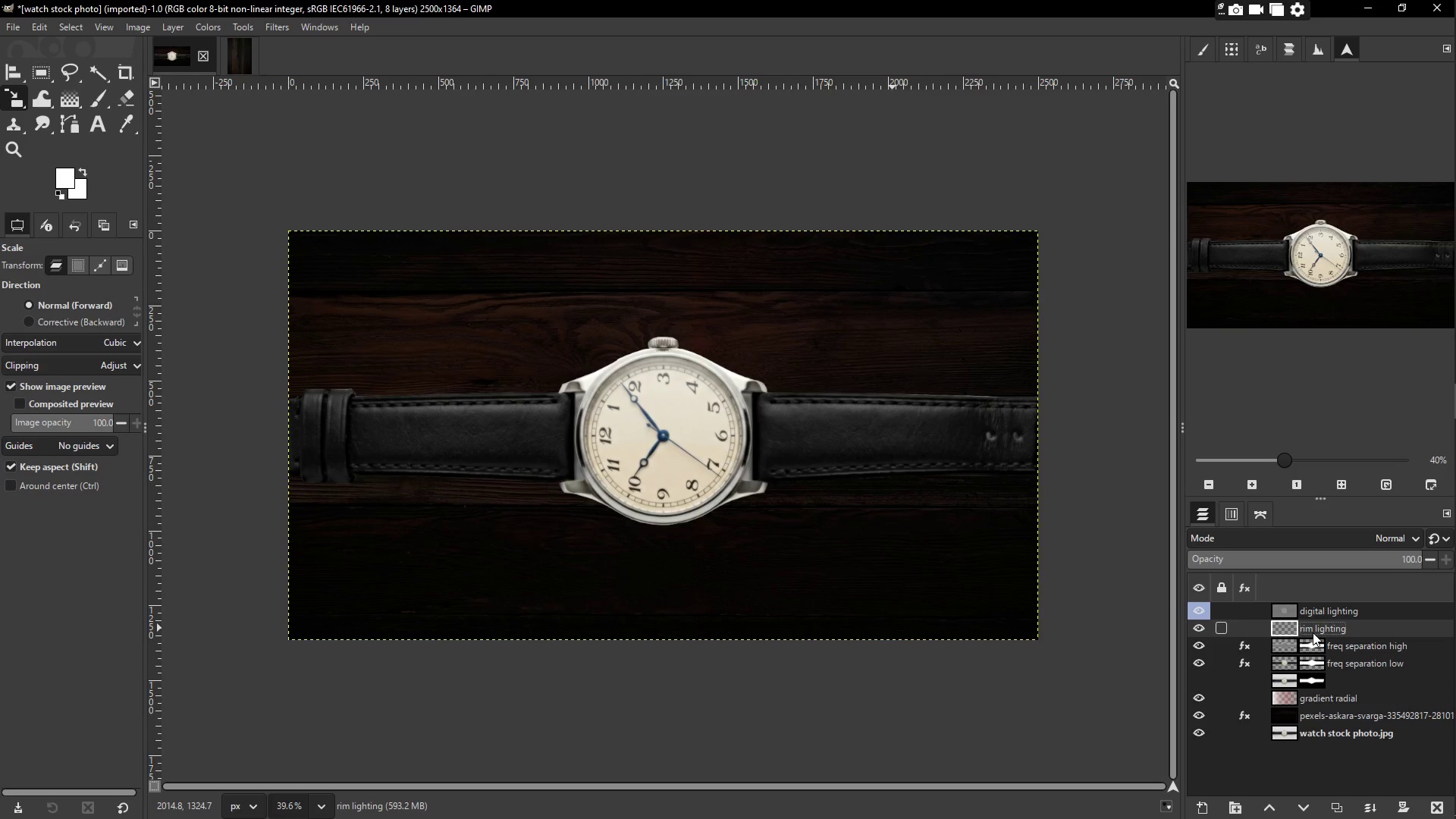 
wait(15.8)
 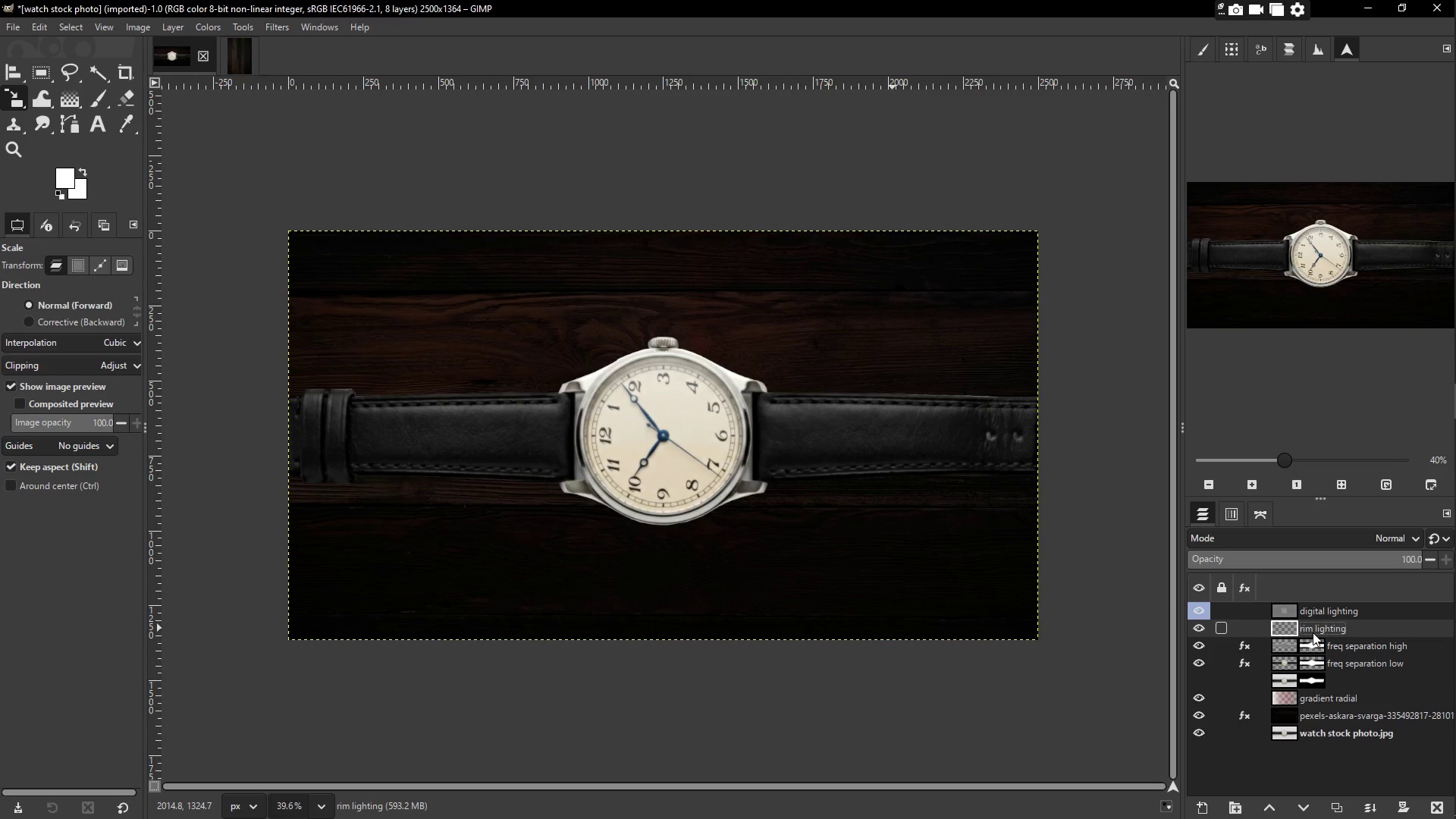 
key(P)
 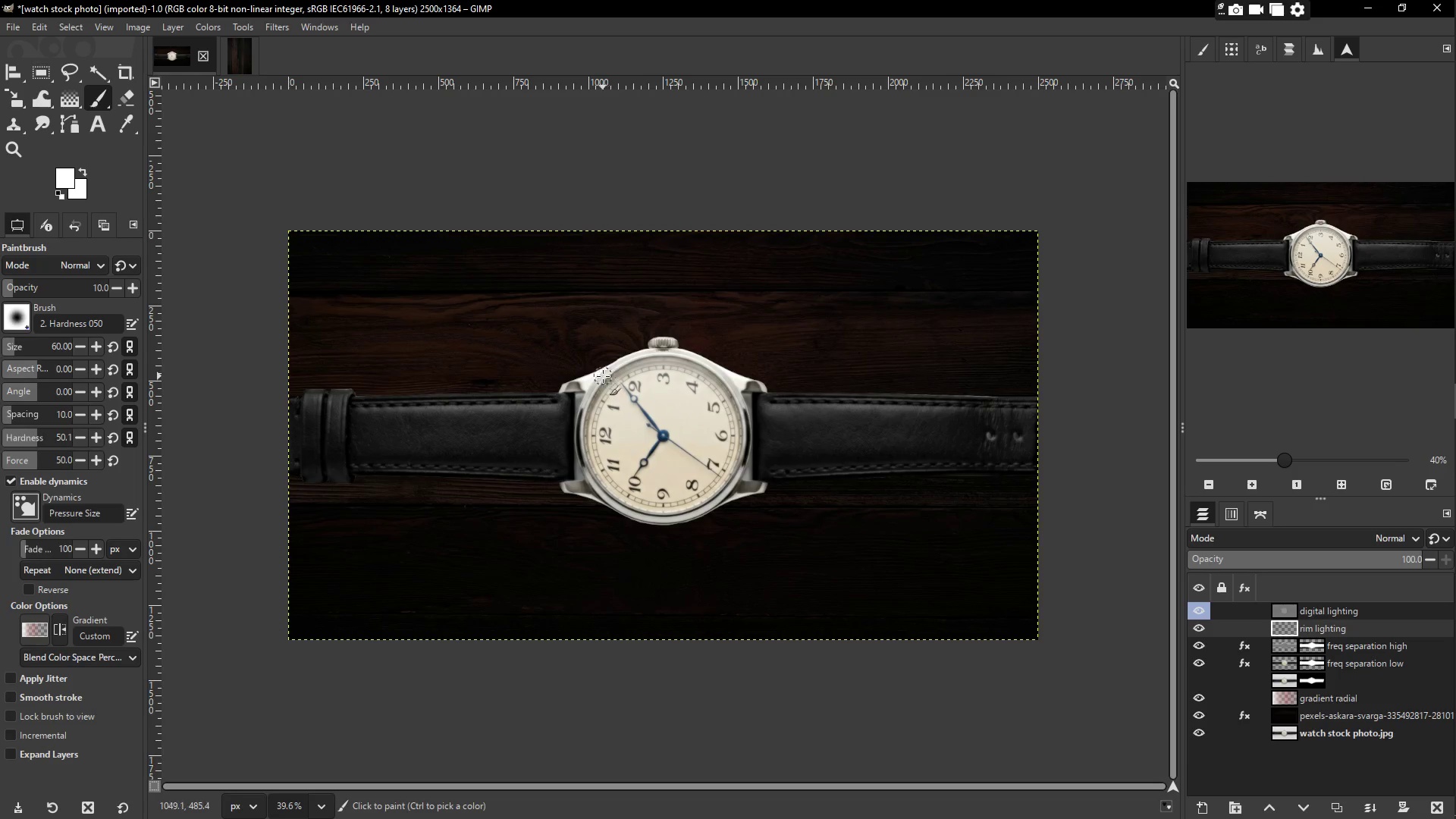 
key(Z)
 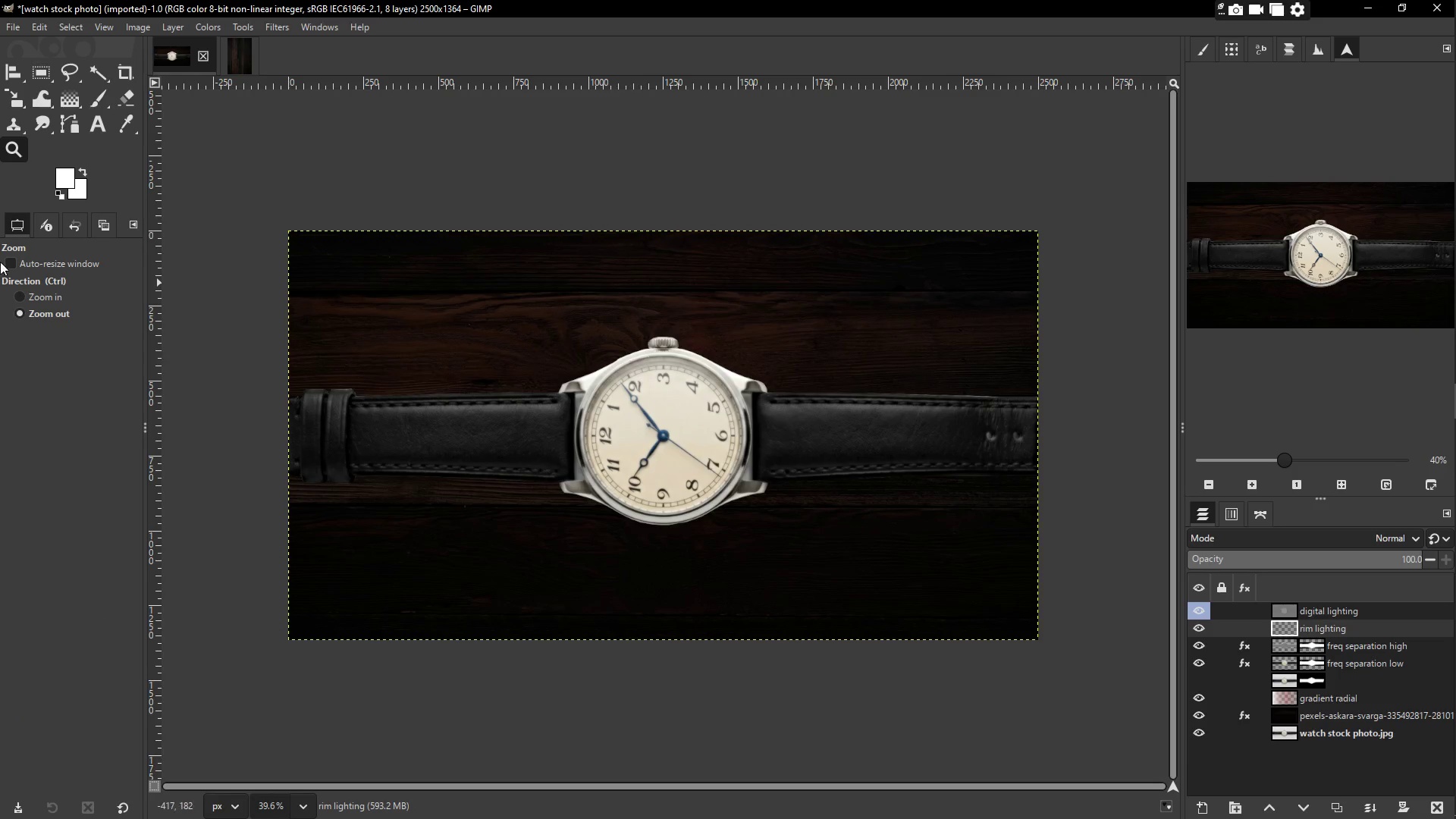 
left_click([35, 292])
 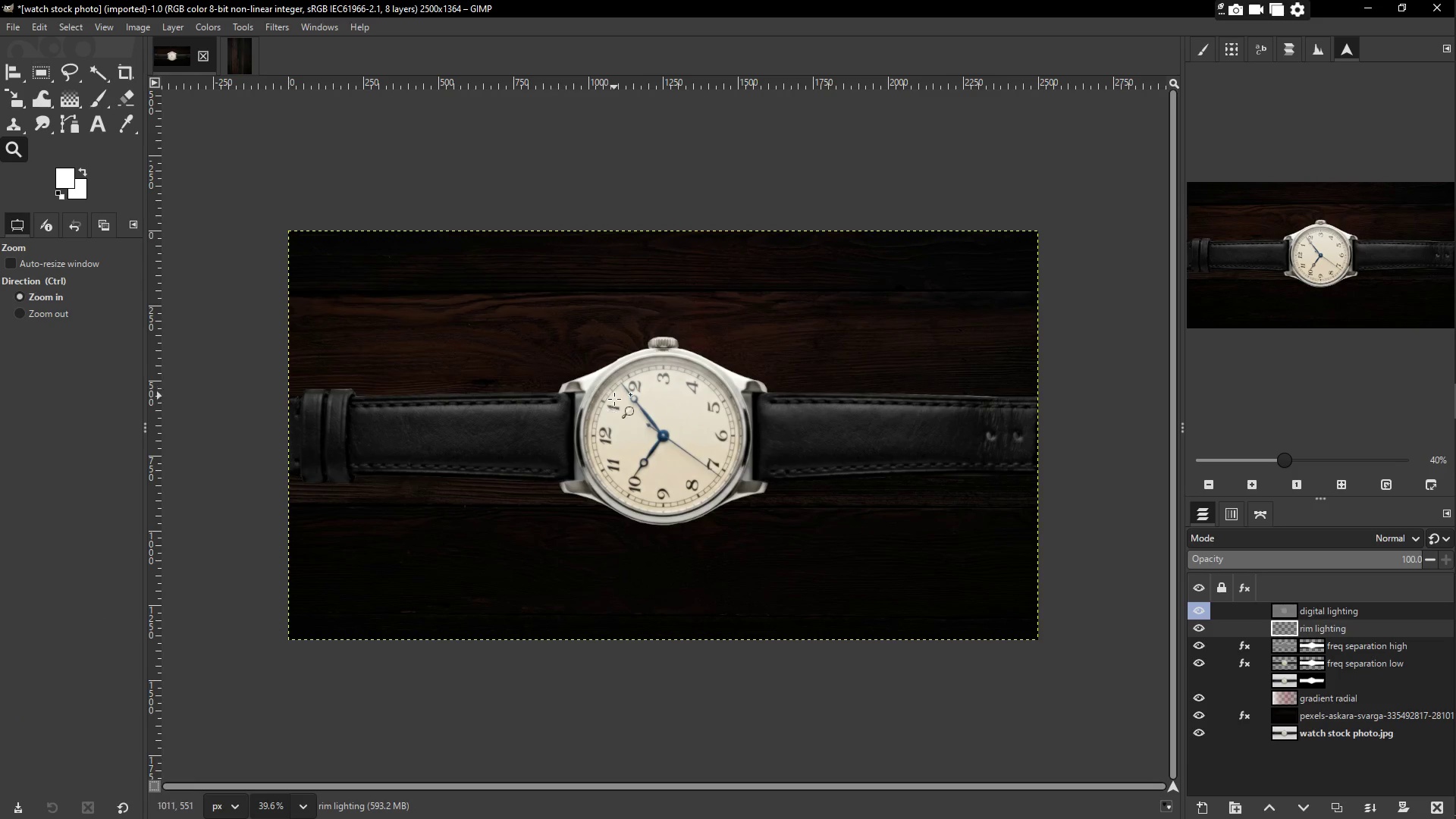 
left_click([620, 404])
 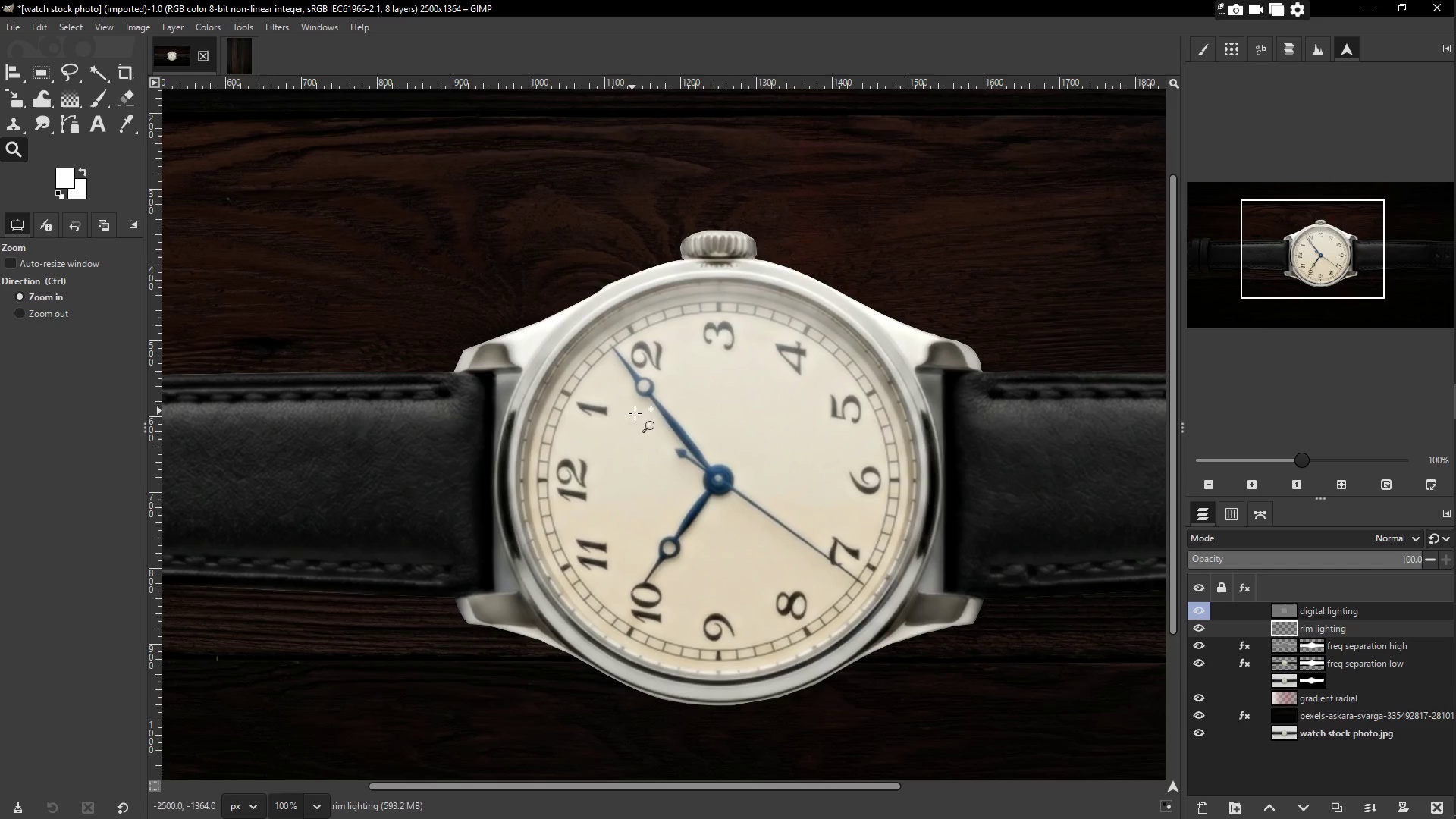 
left_click([667, 433])
 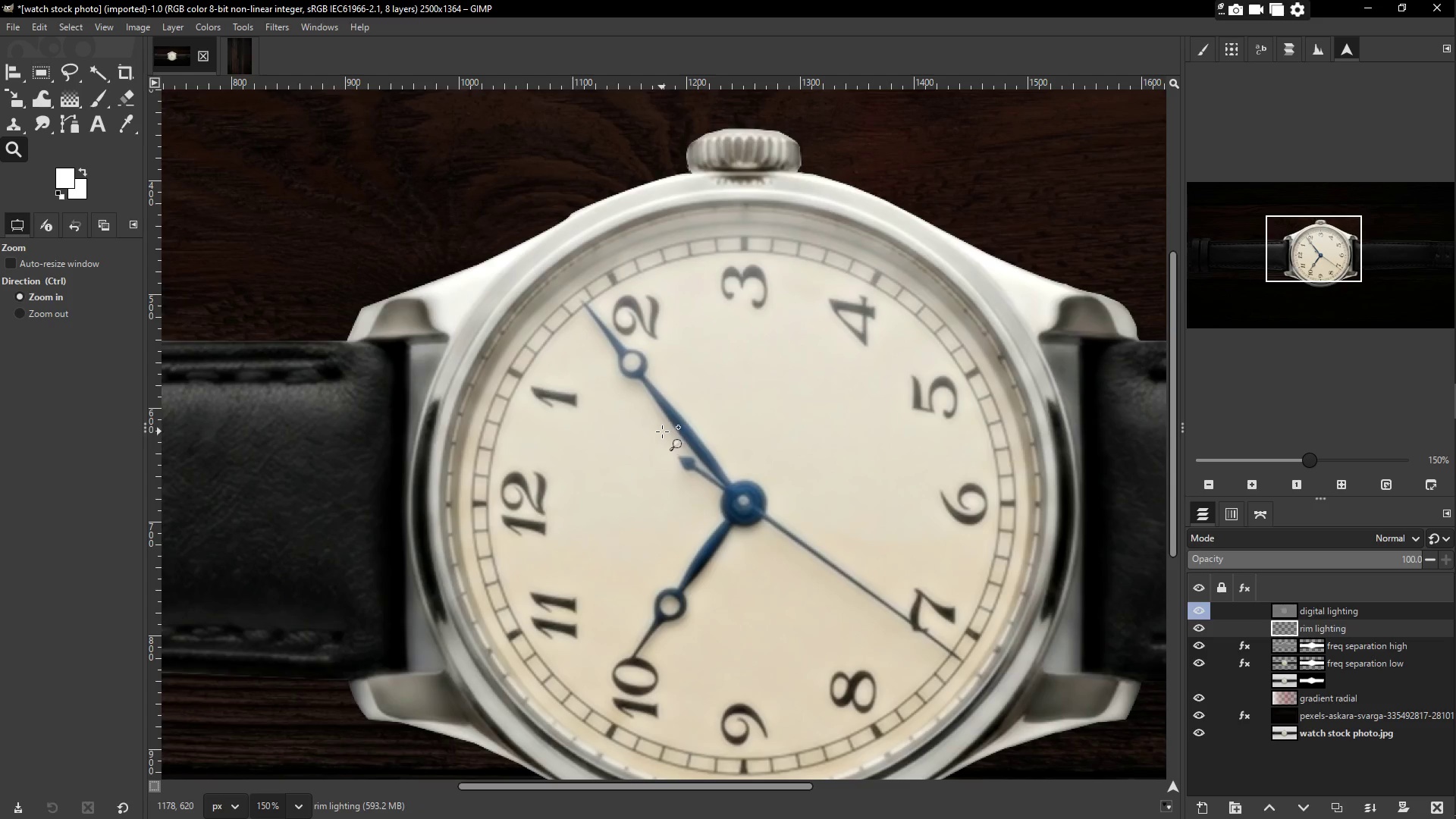 
hold_key(key=Space, duration=1.5)
 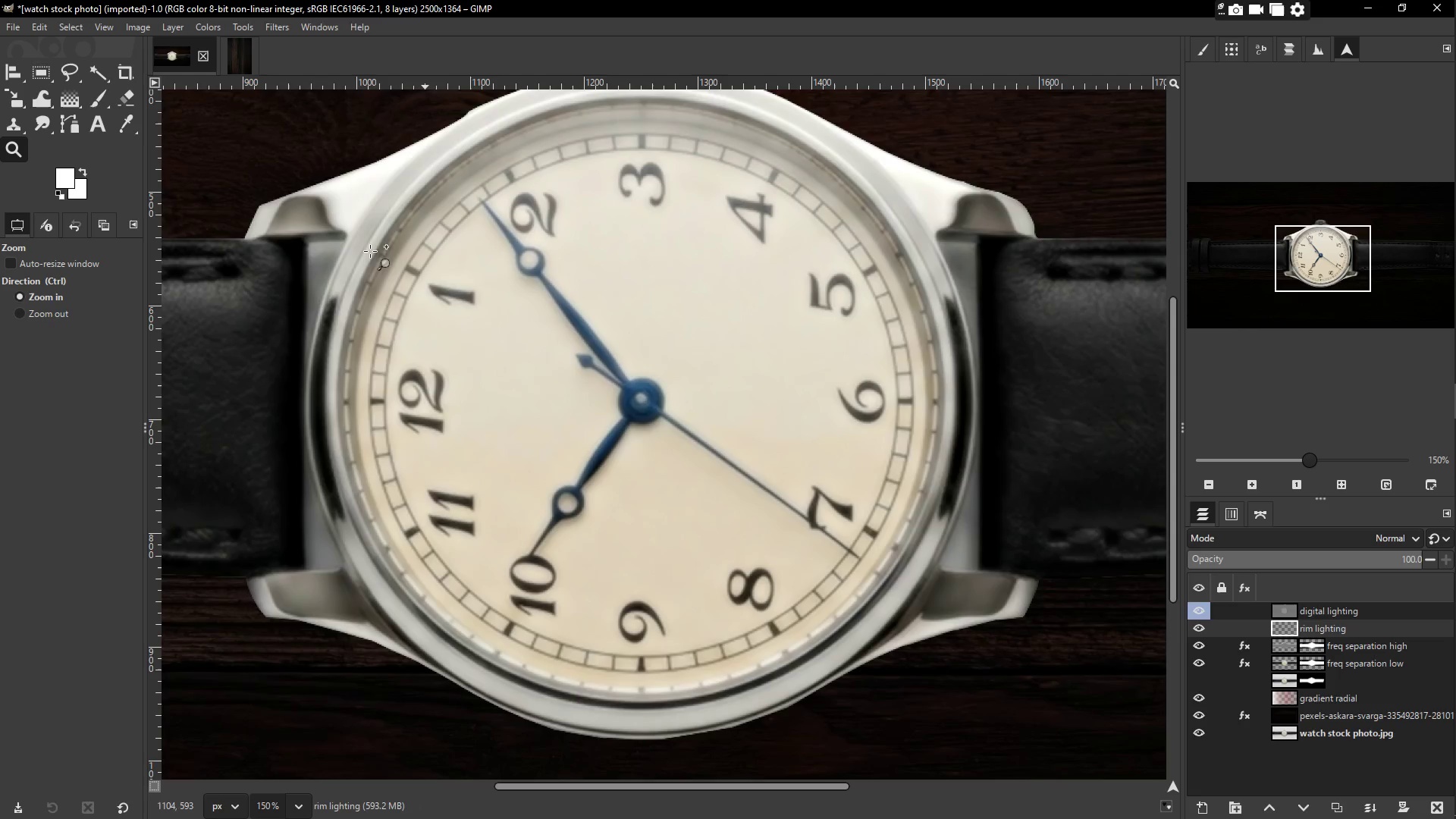 
left_click_drag(start_coordinate=[656, 426], to_coordinate=[581, 329])
 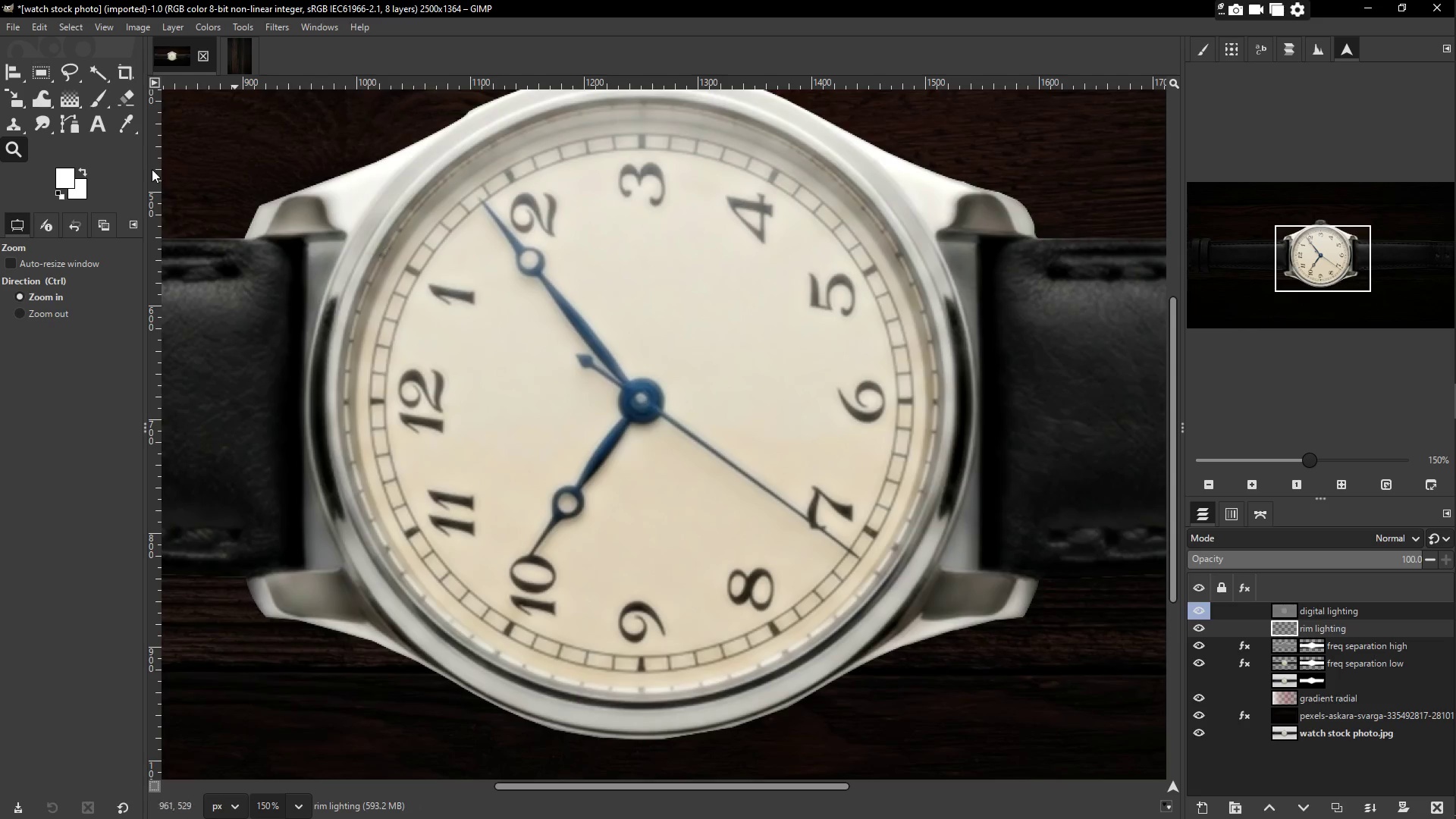 
hold_key(key=Space, duration=0.5)
 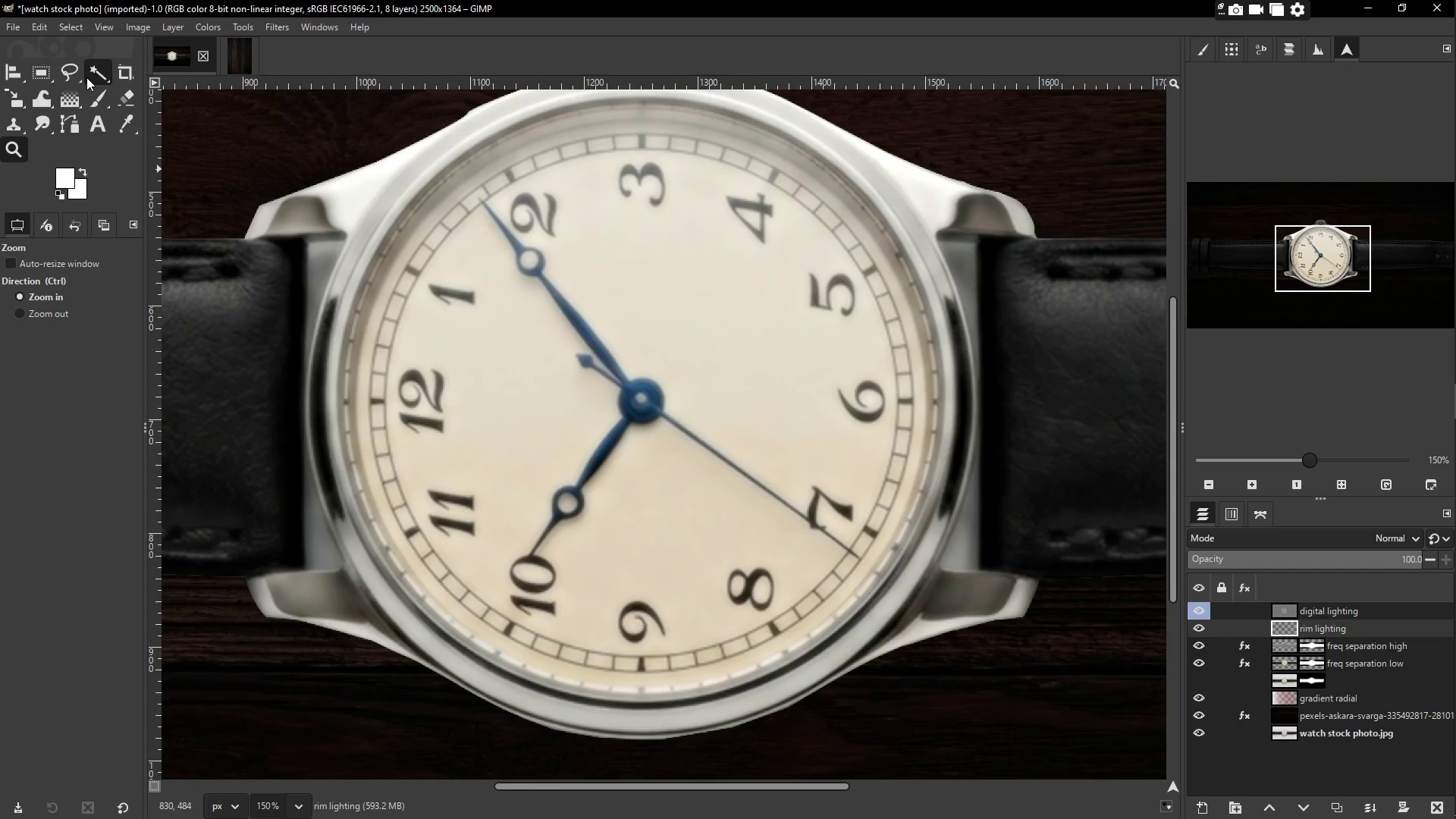 
key(P)
 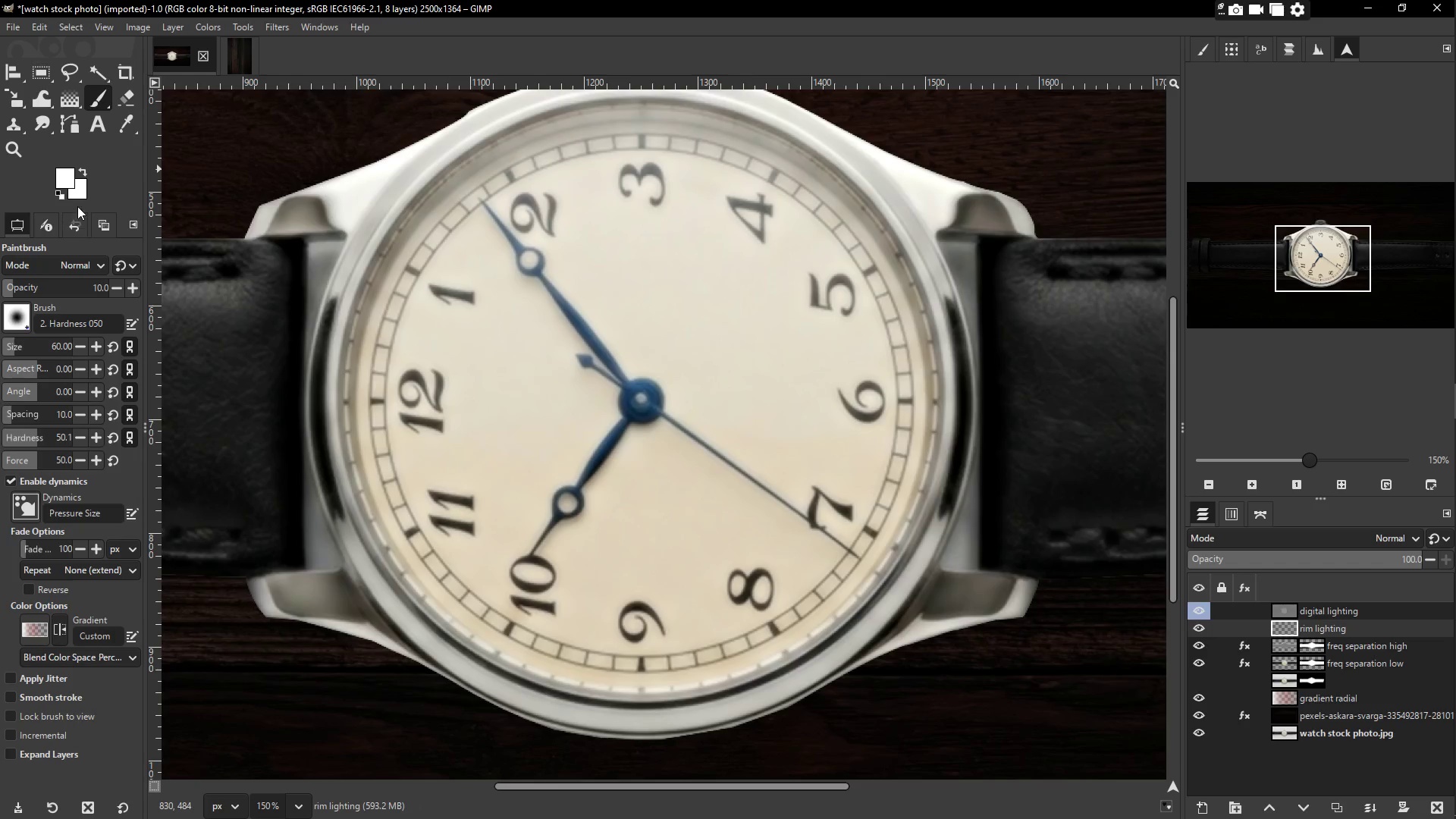 
mouse_move([71, 189])
 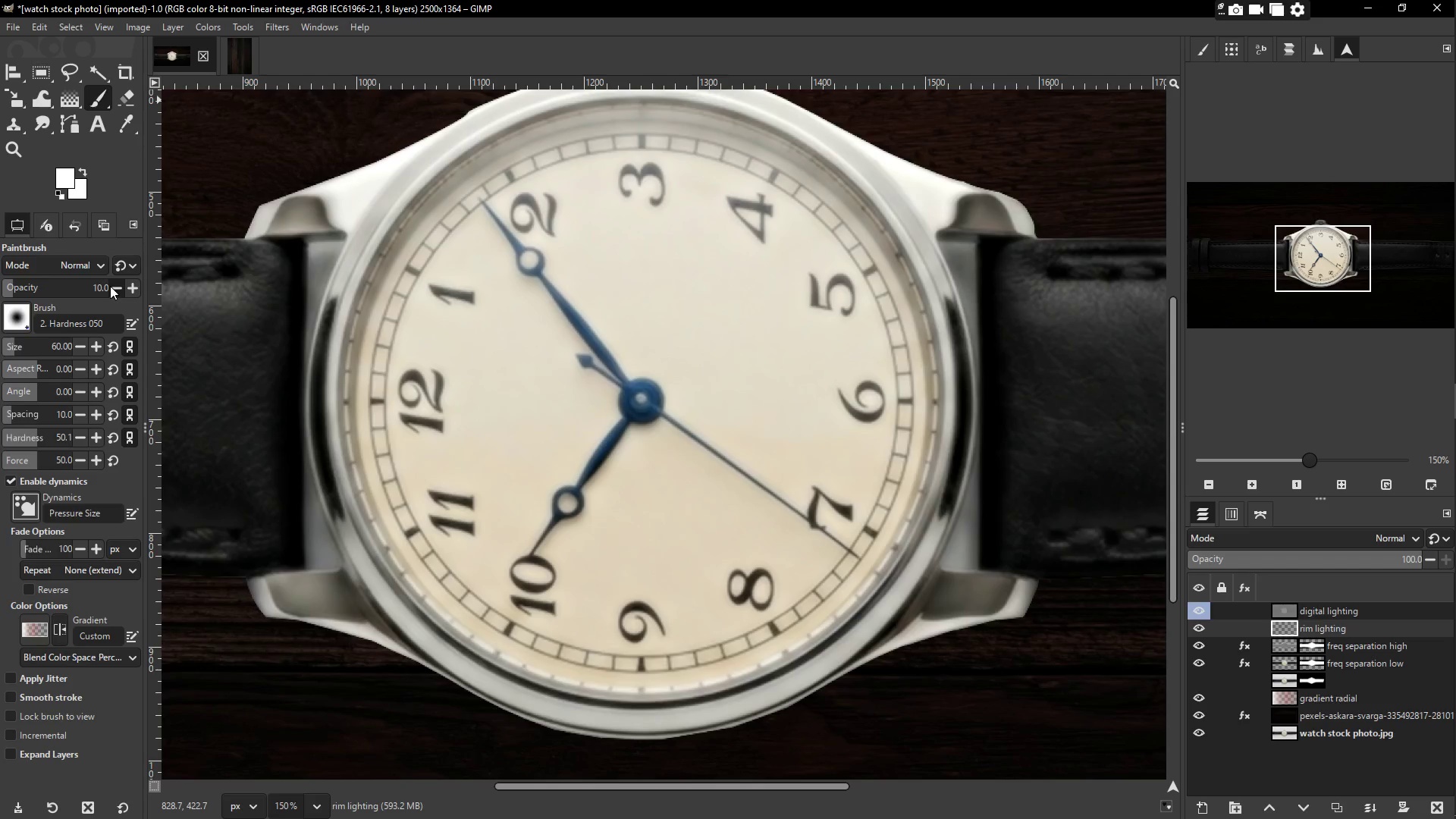 
wait(7.46)
 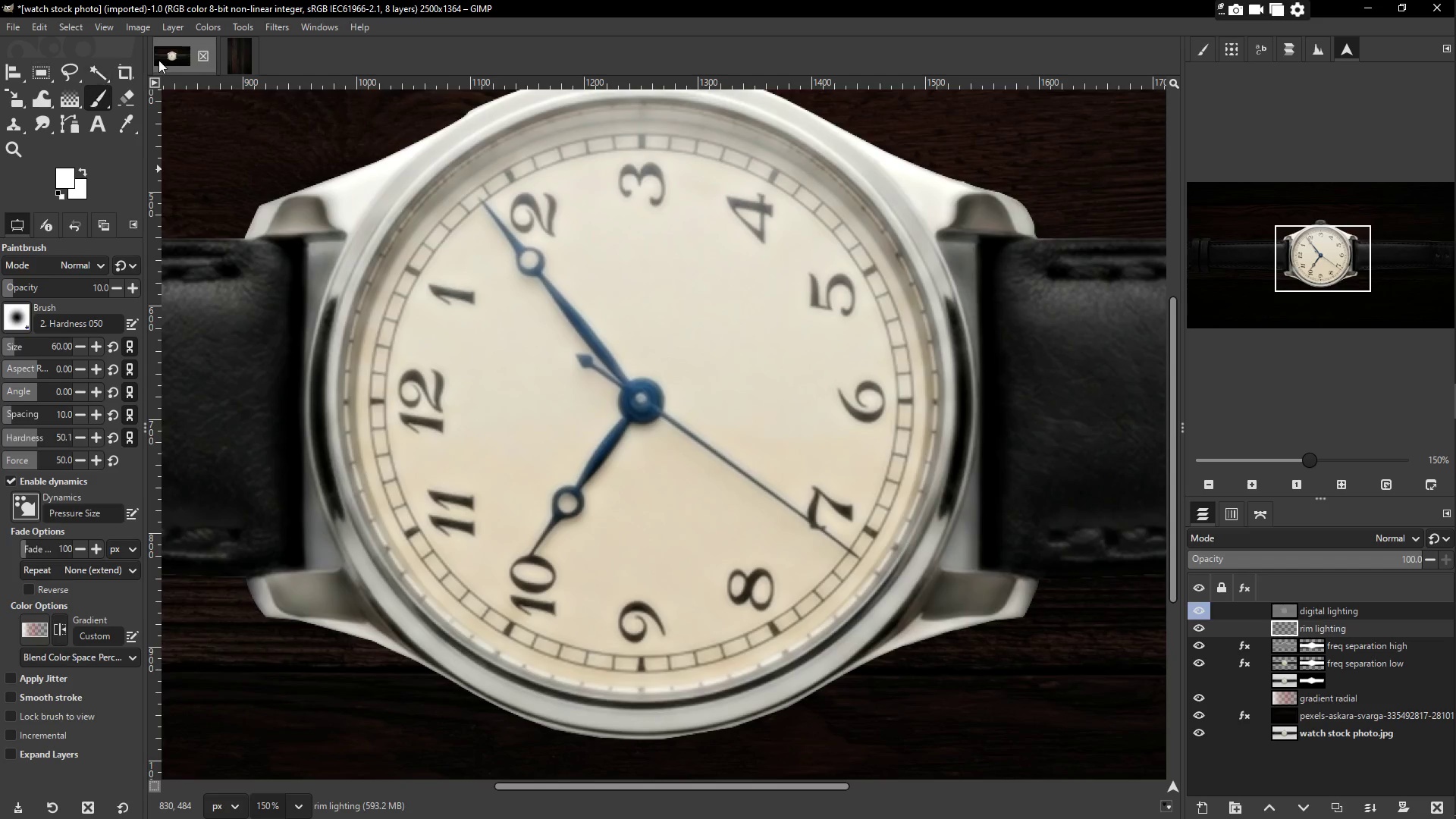 
left_click([115, 286])
 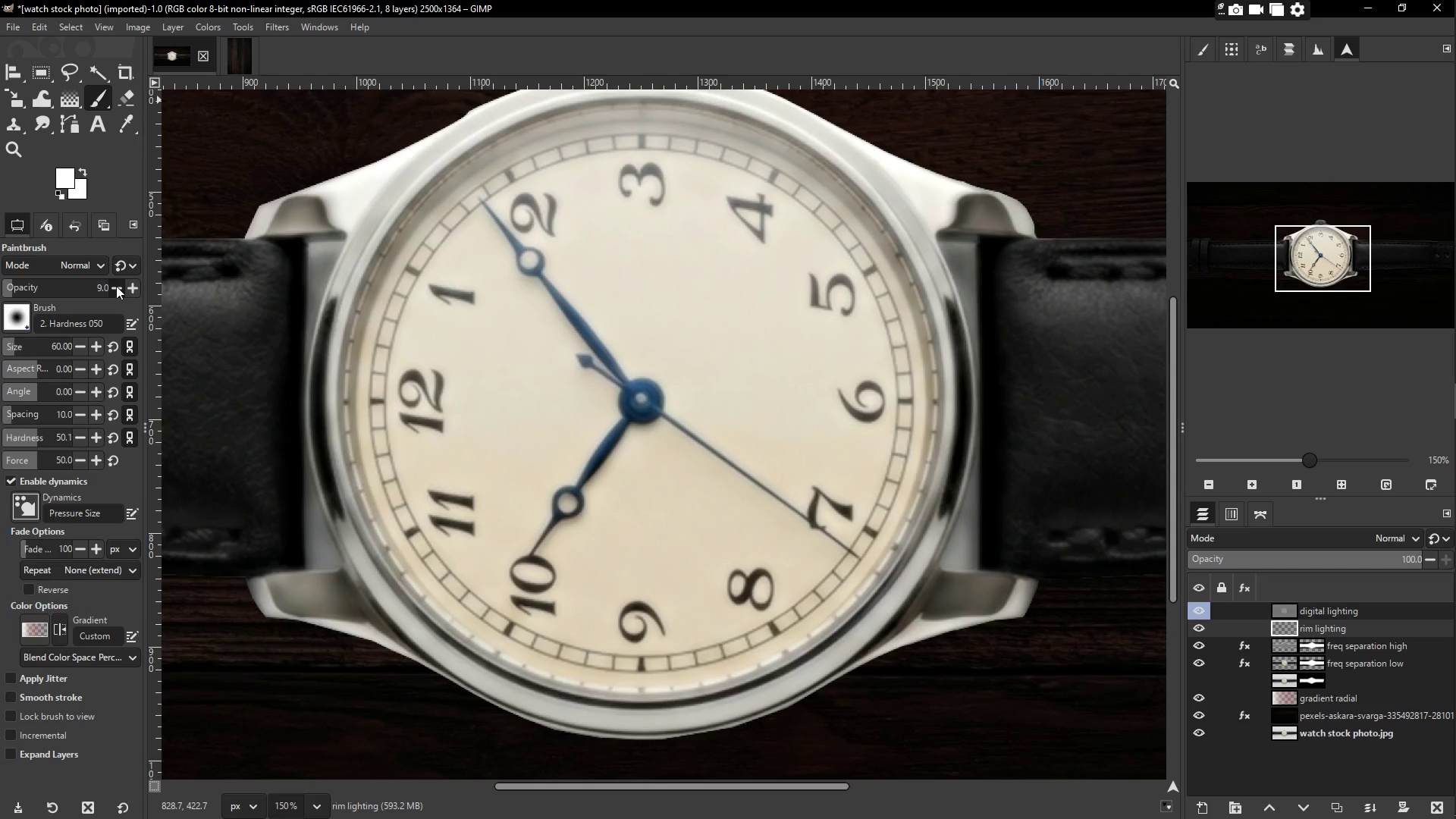 
double_click([131, 284])
 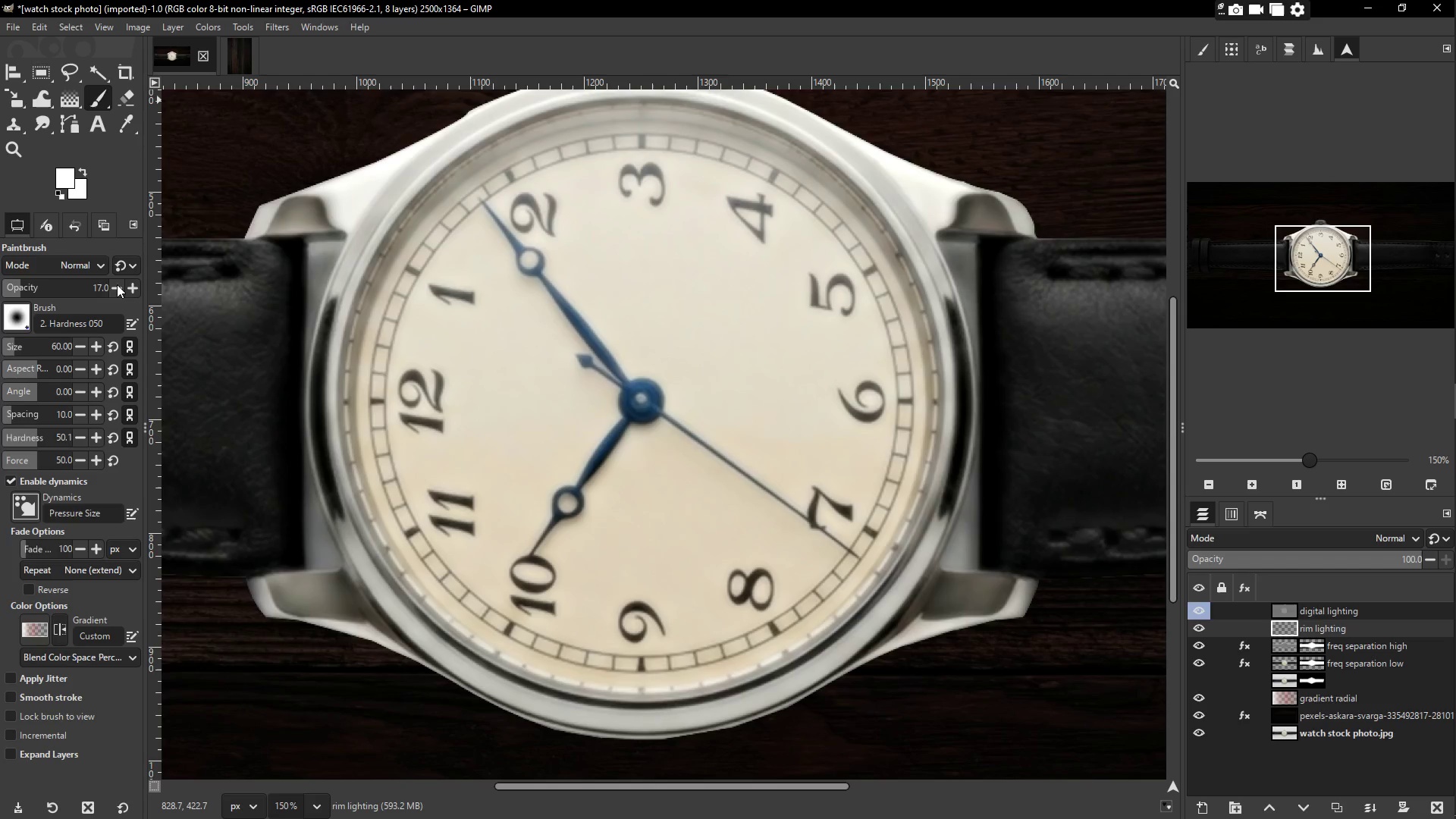 
left_click_drag(start_coordinate=[71, 287], to_coordinate=[128, 291])
 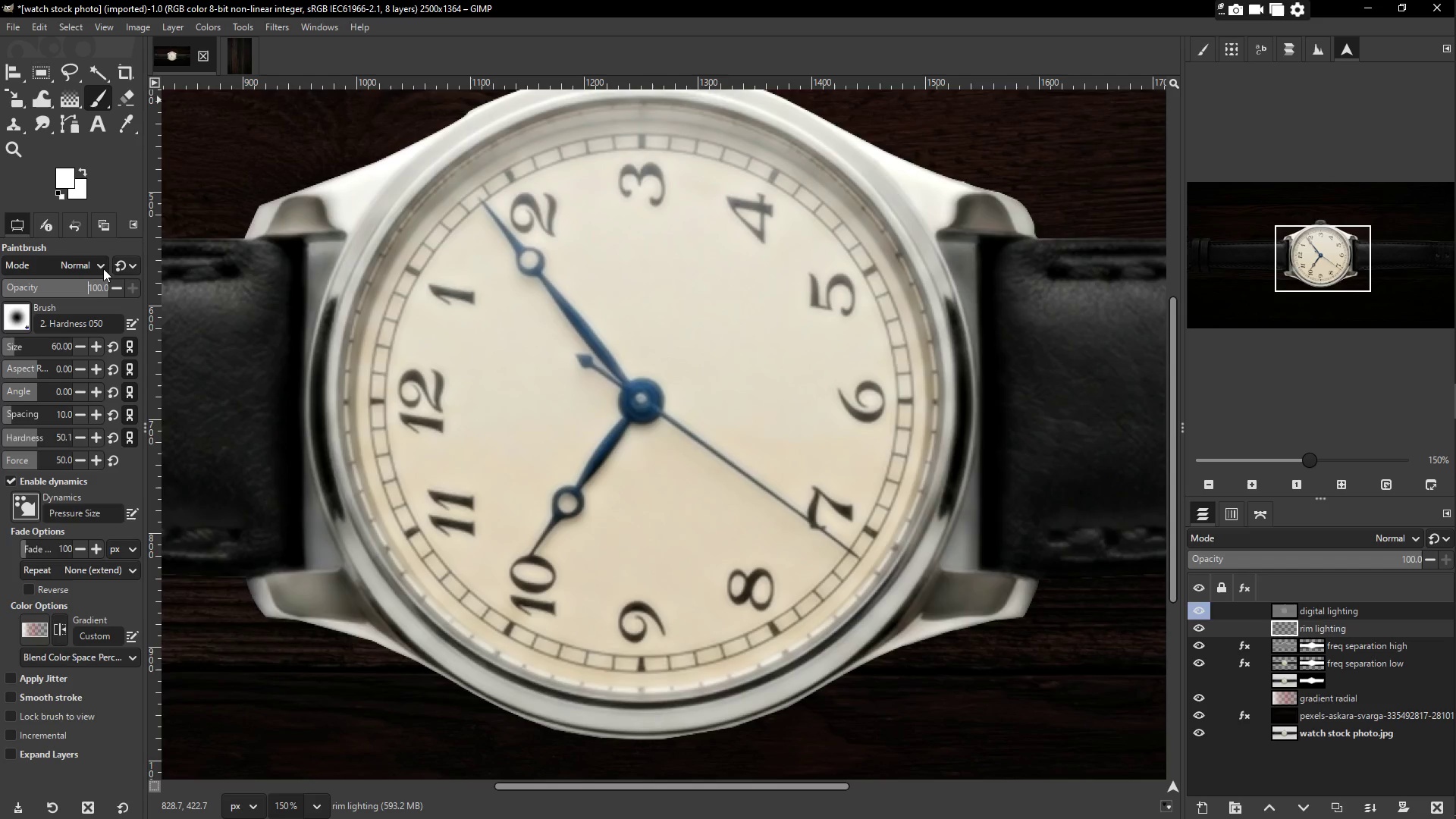 
mouse_move([93, 294])
 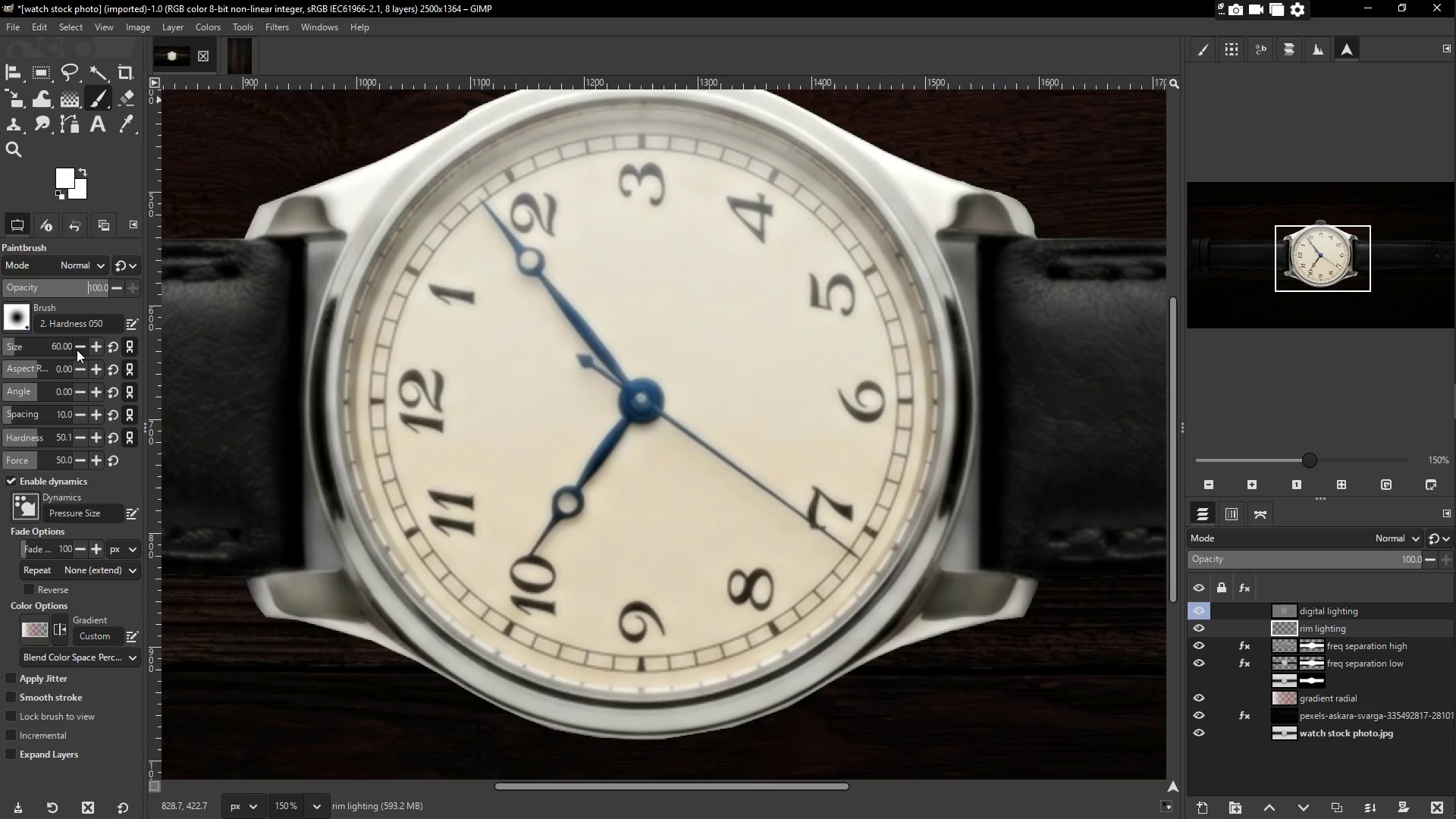 
double_click([80, 349])
 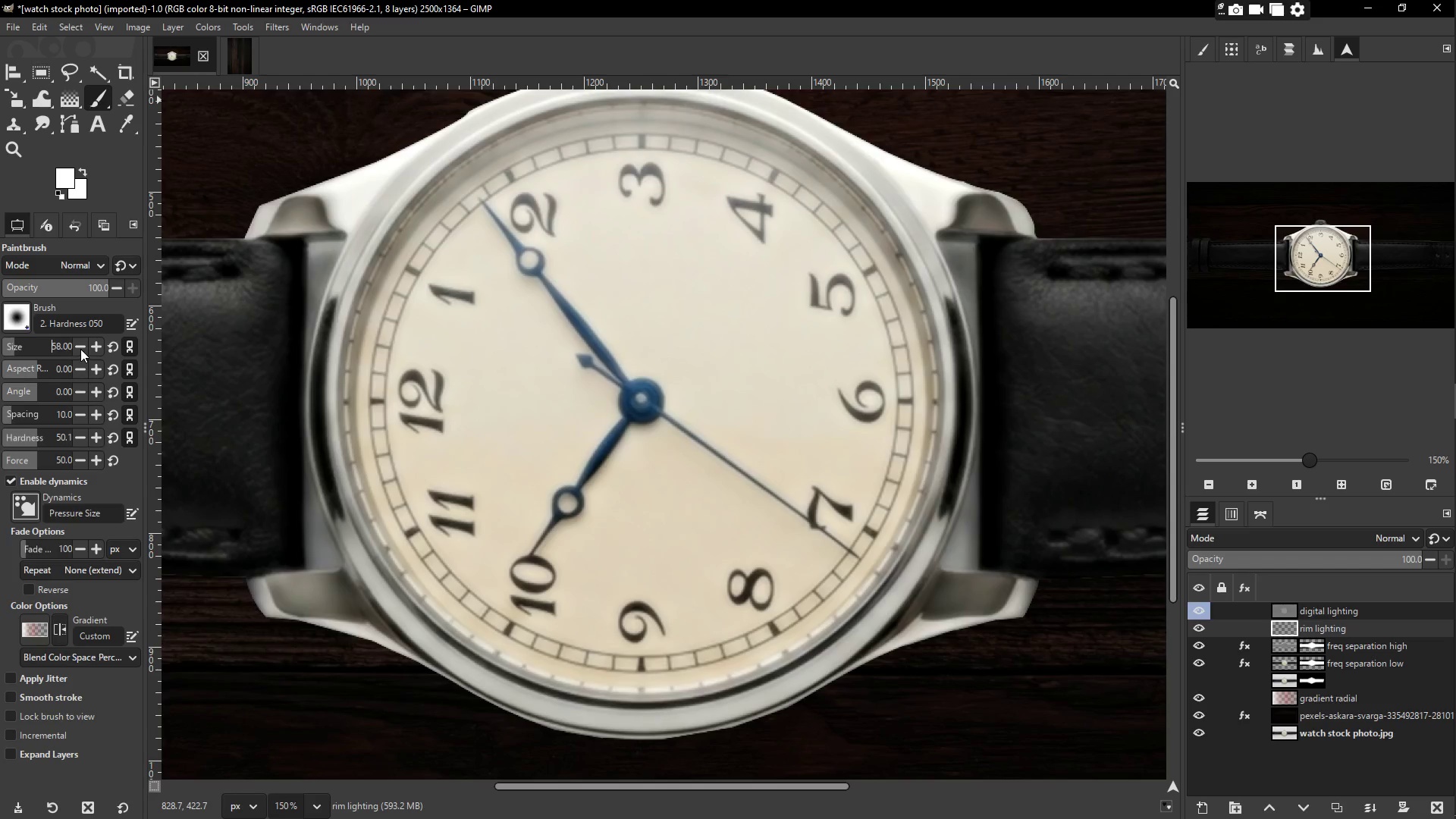 
triple_click([80, 349])
 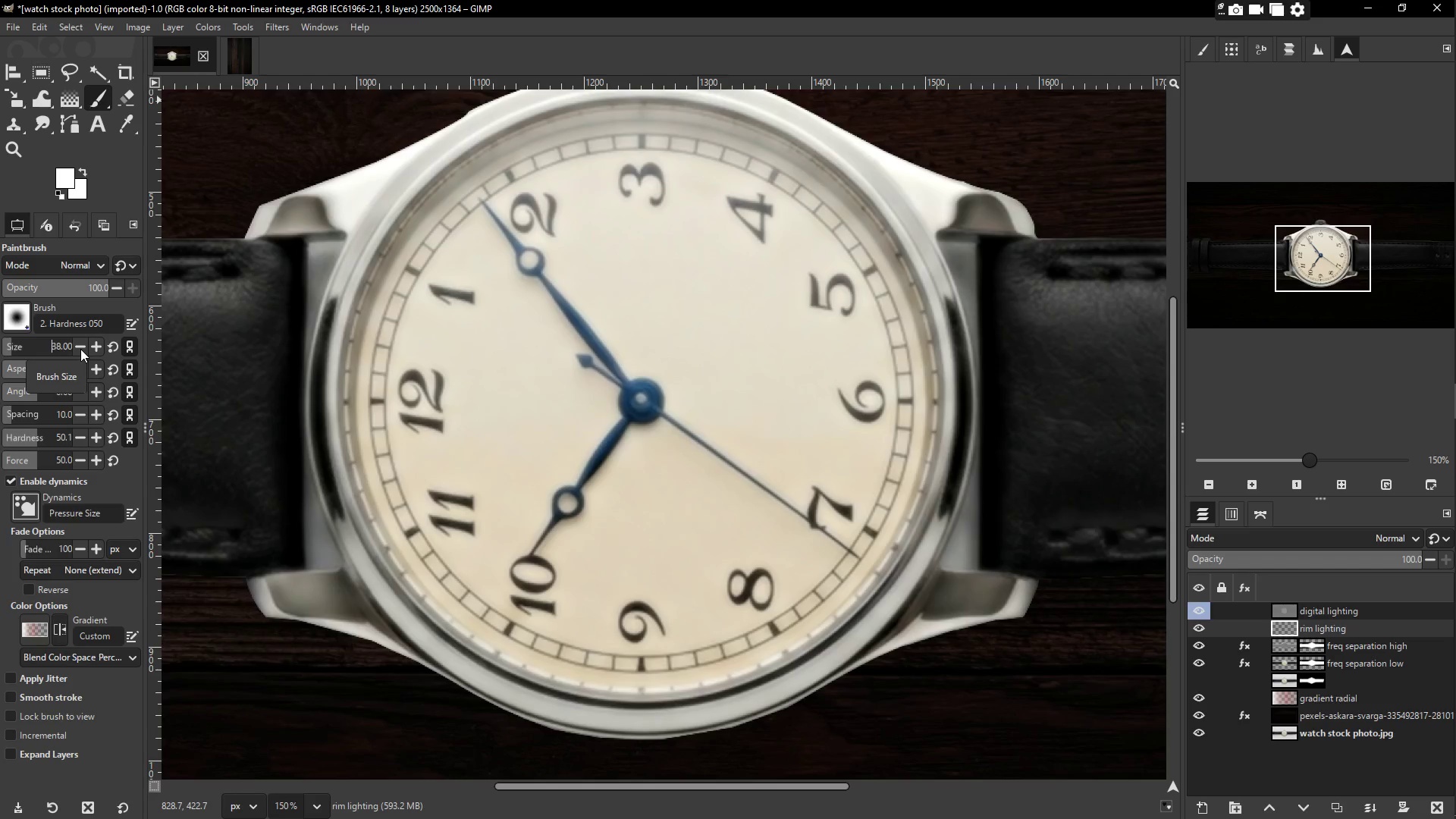 
triple_click([80, 349])
 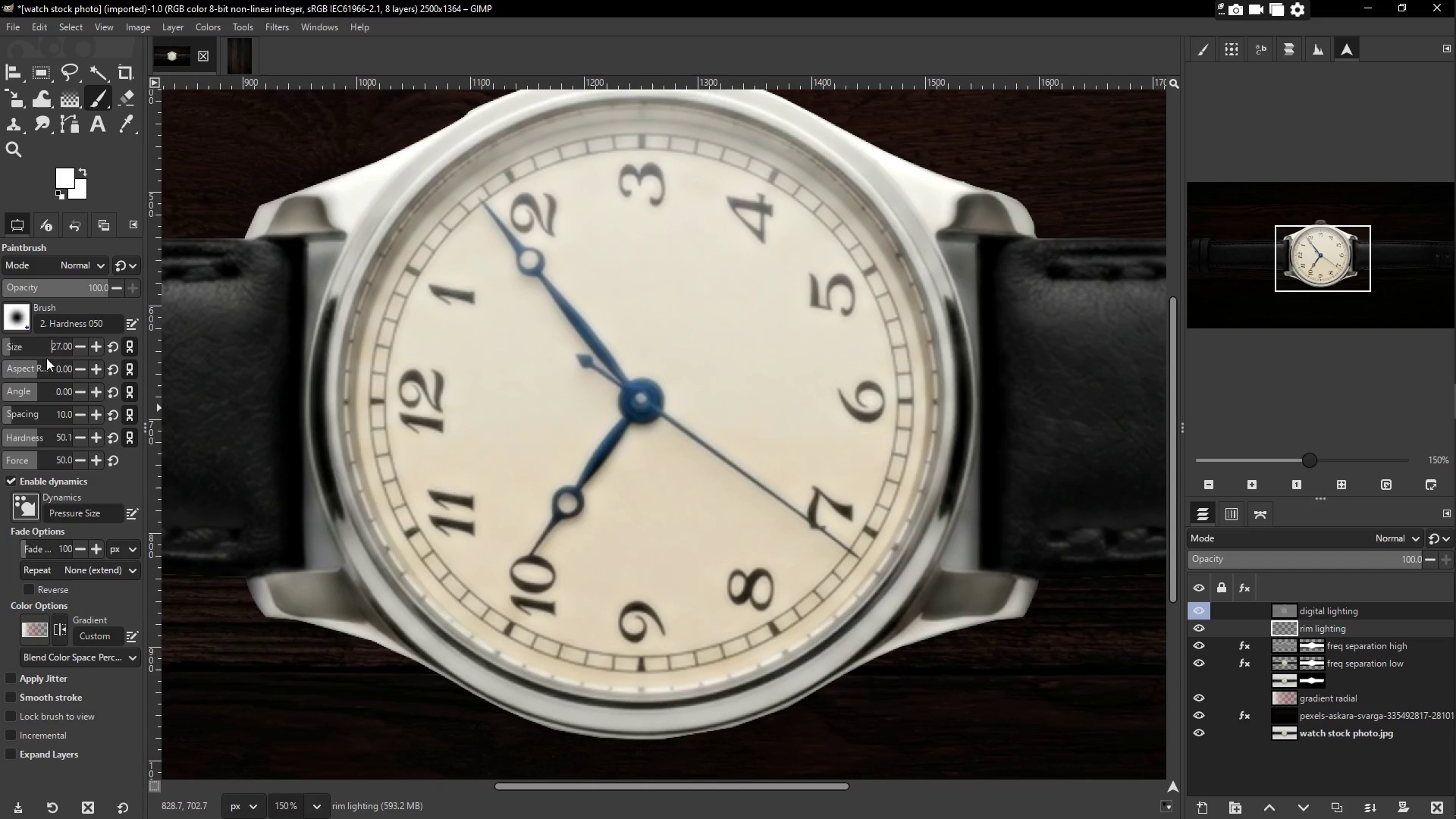 
left_click_drag(start_coordinate=[42, 349], to_coordinate=[7, 353])
 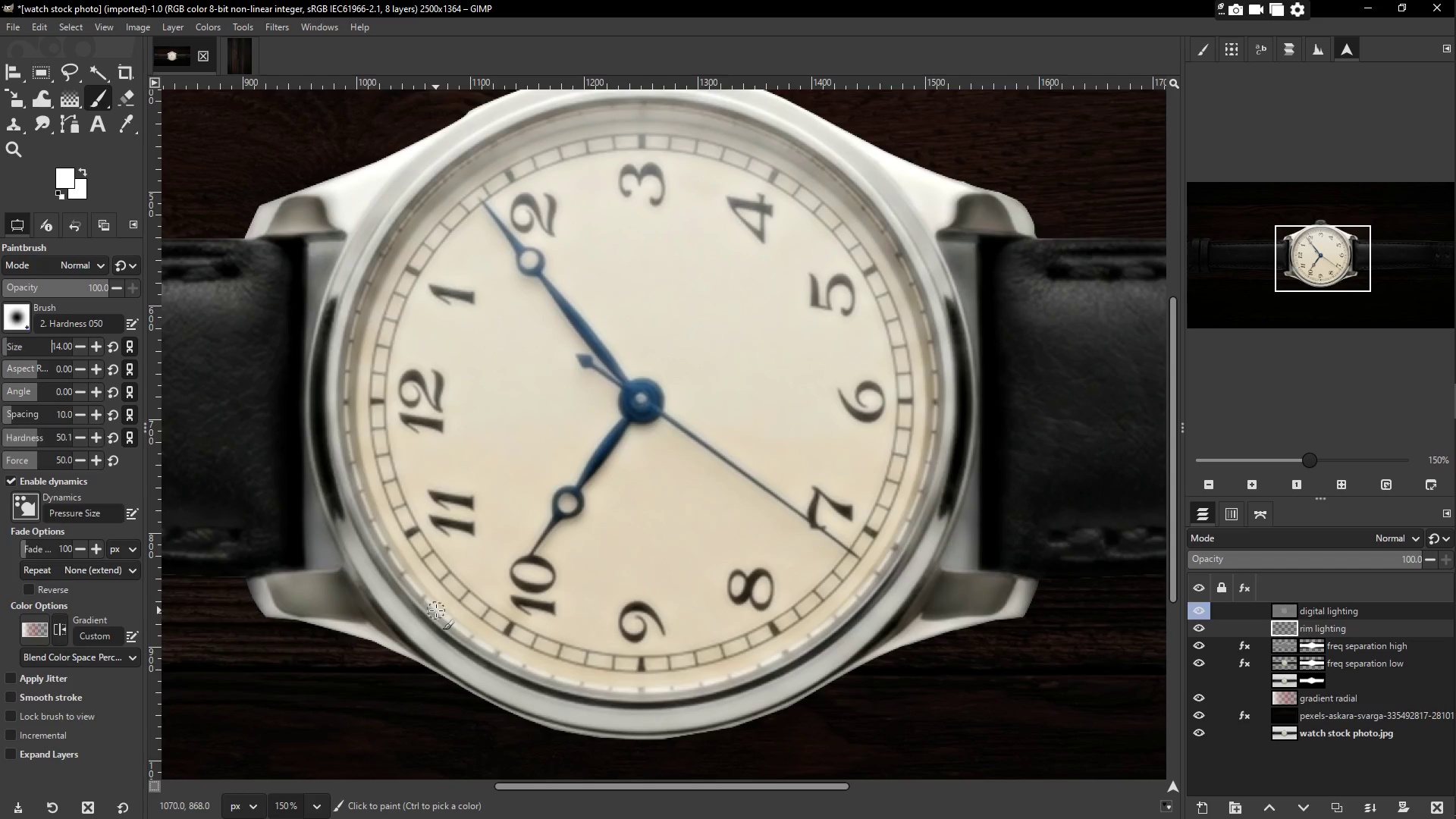 
wait(14.47)
 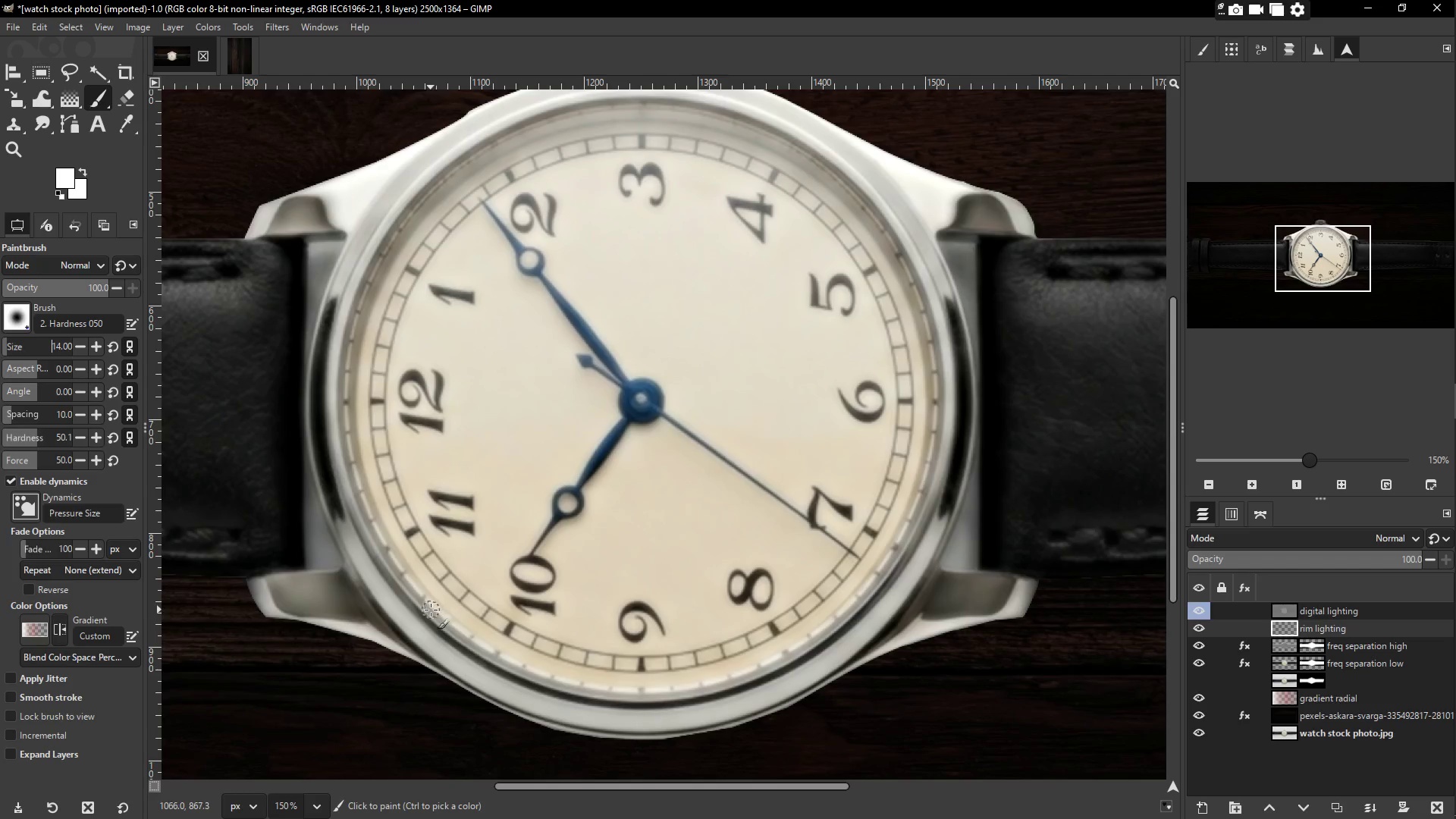 
key(Control+Z)
 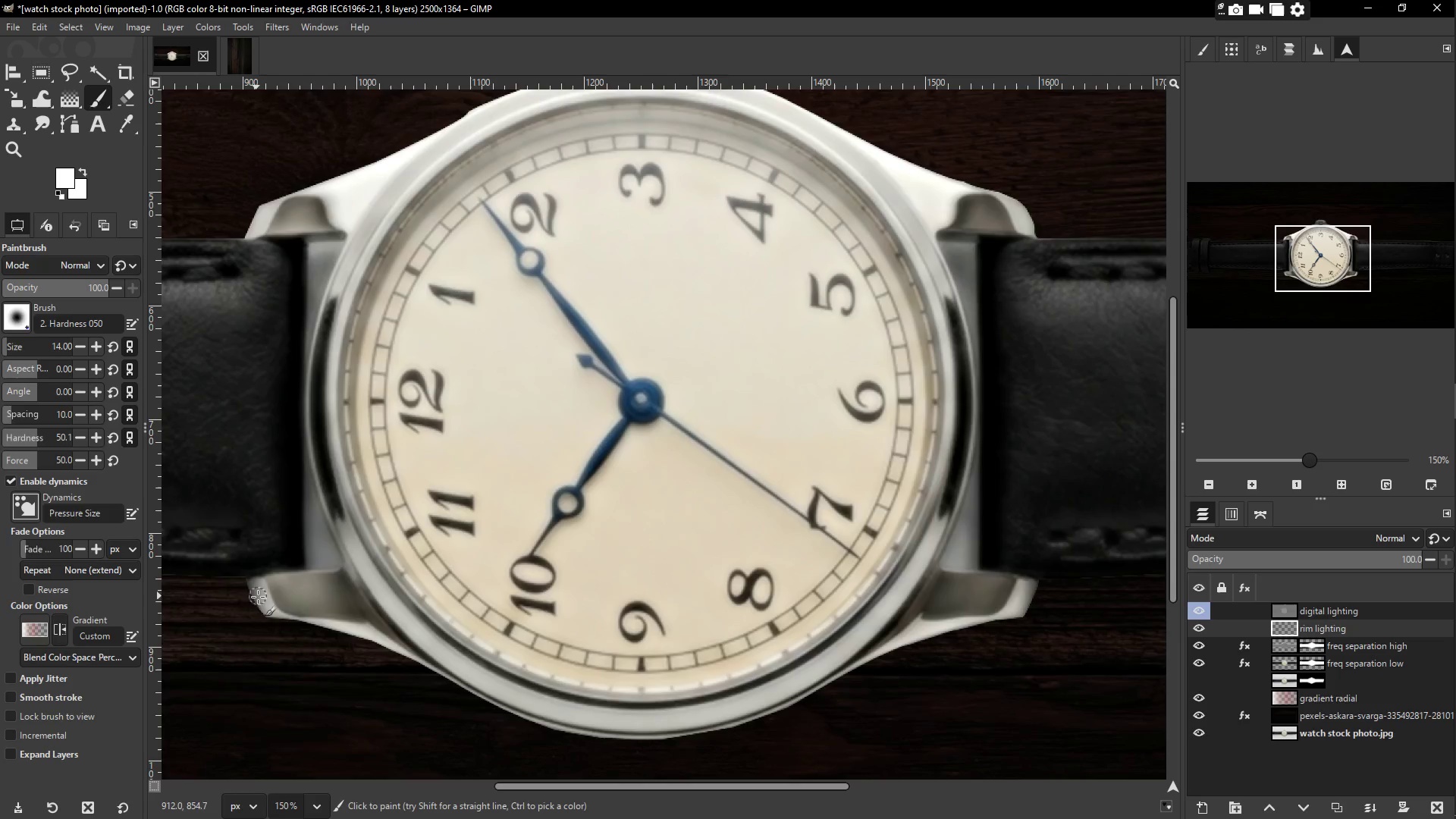 
scroll: coordinate [256, 600], scroll_direction: down, amount: 3.0
 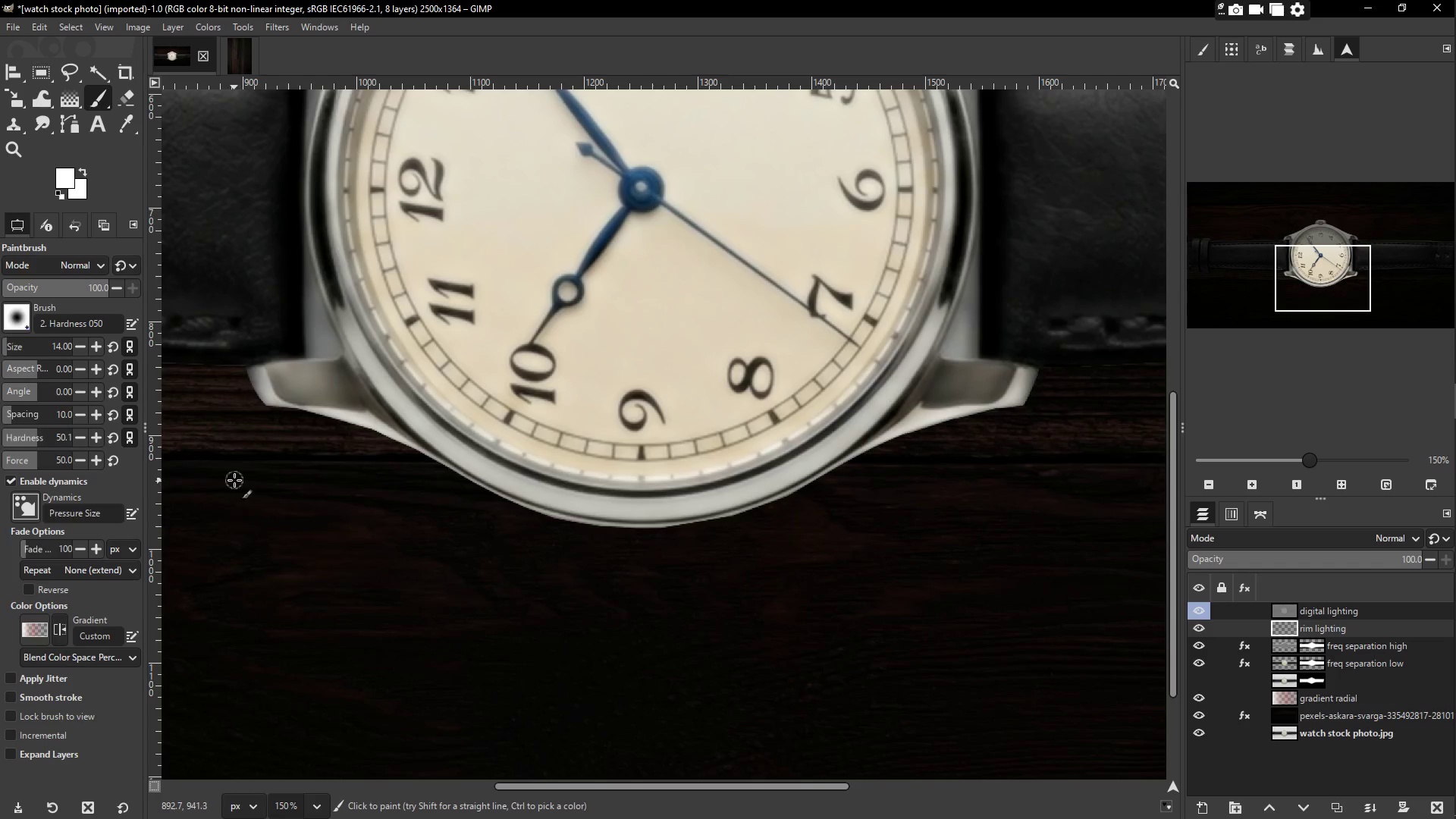 
key(Z)
 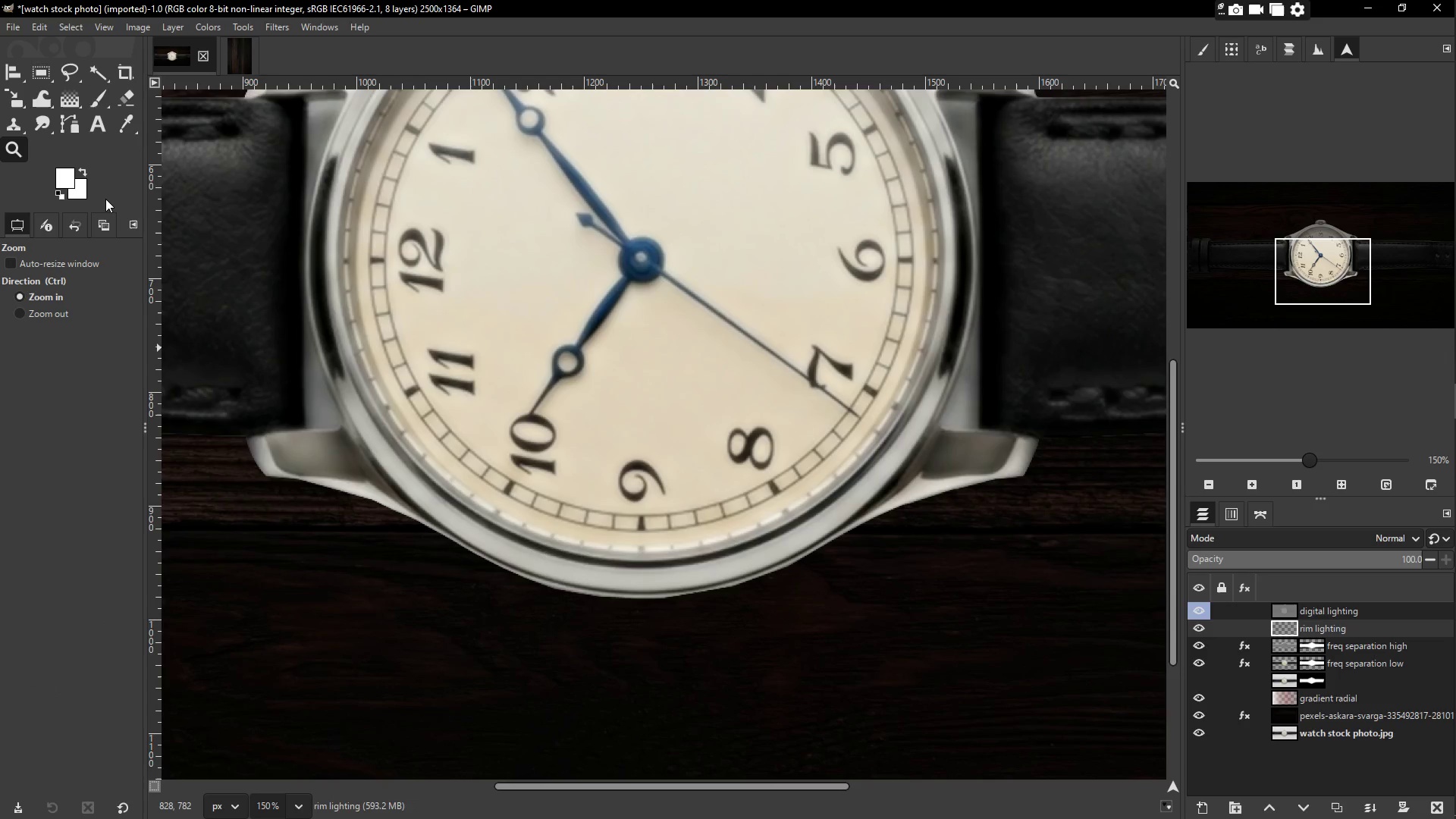 
scroll: coordinate [234, 480], scroll_direction: up, amount: 1.0
 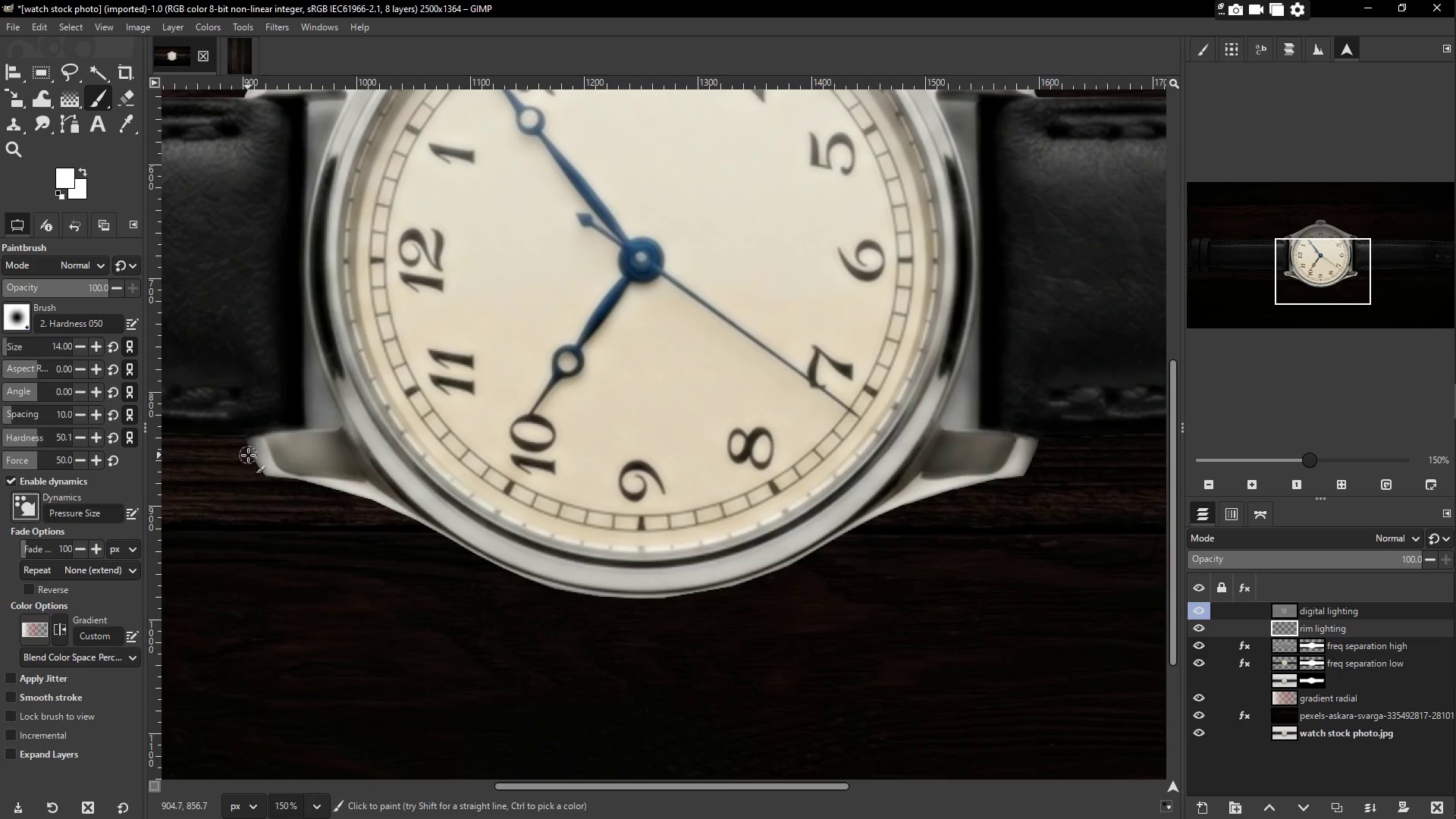 
key(P)
 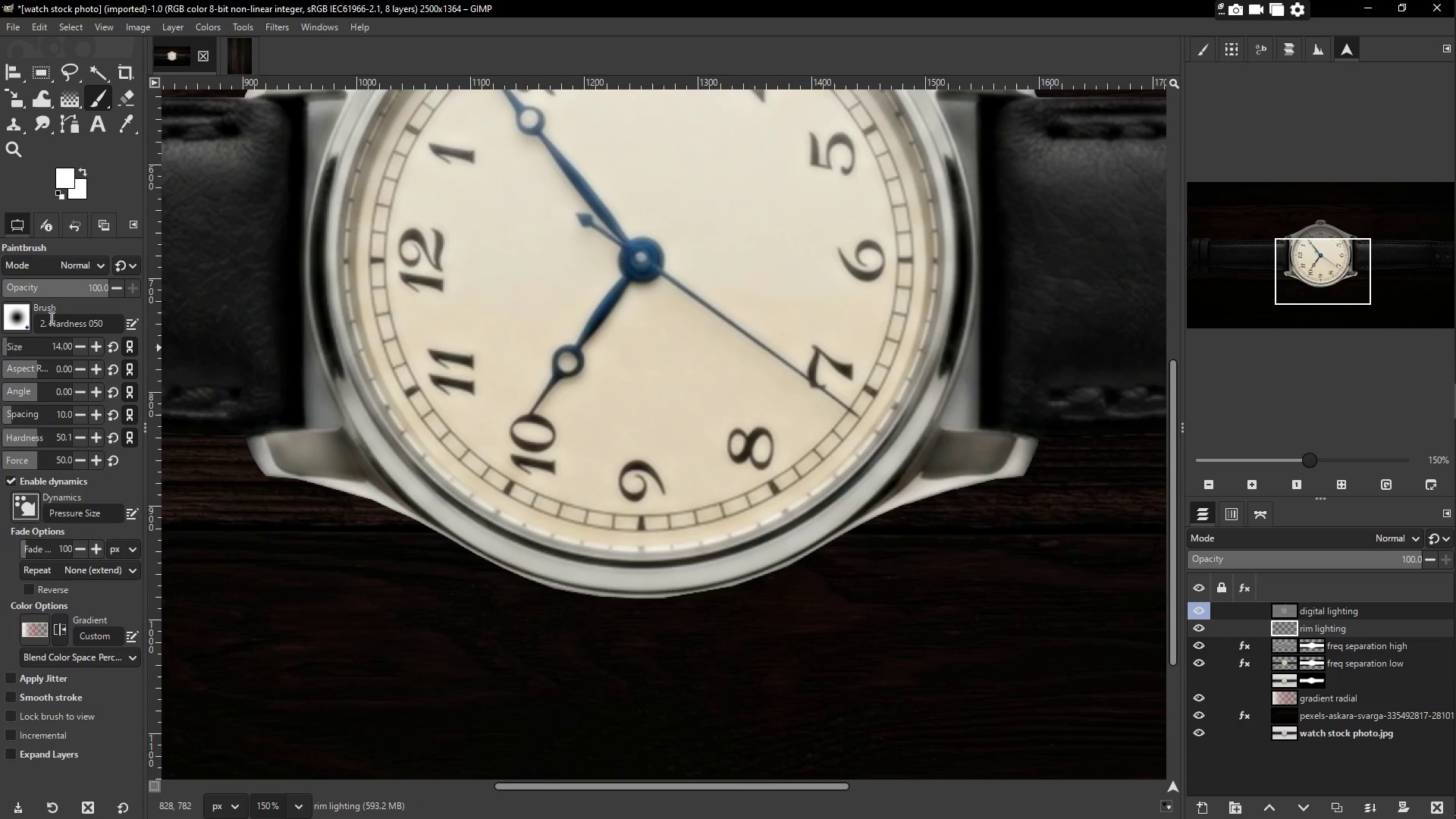 
left_click_drag(start_coordinate=[8, 345], to_coordinate=[5, 350])
 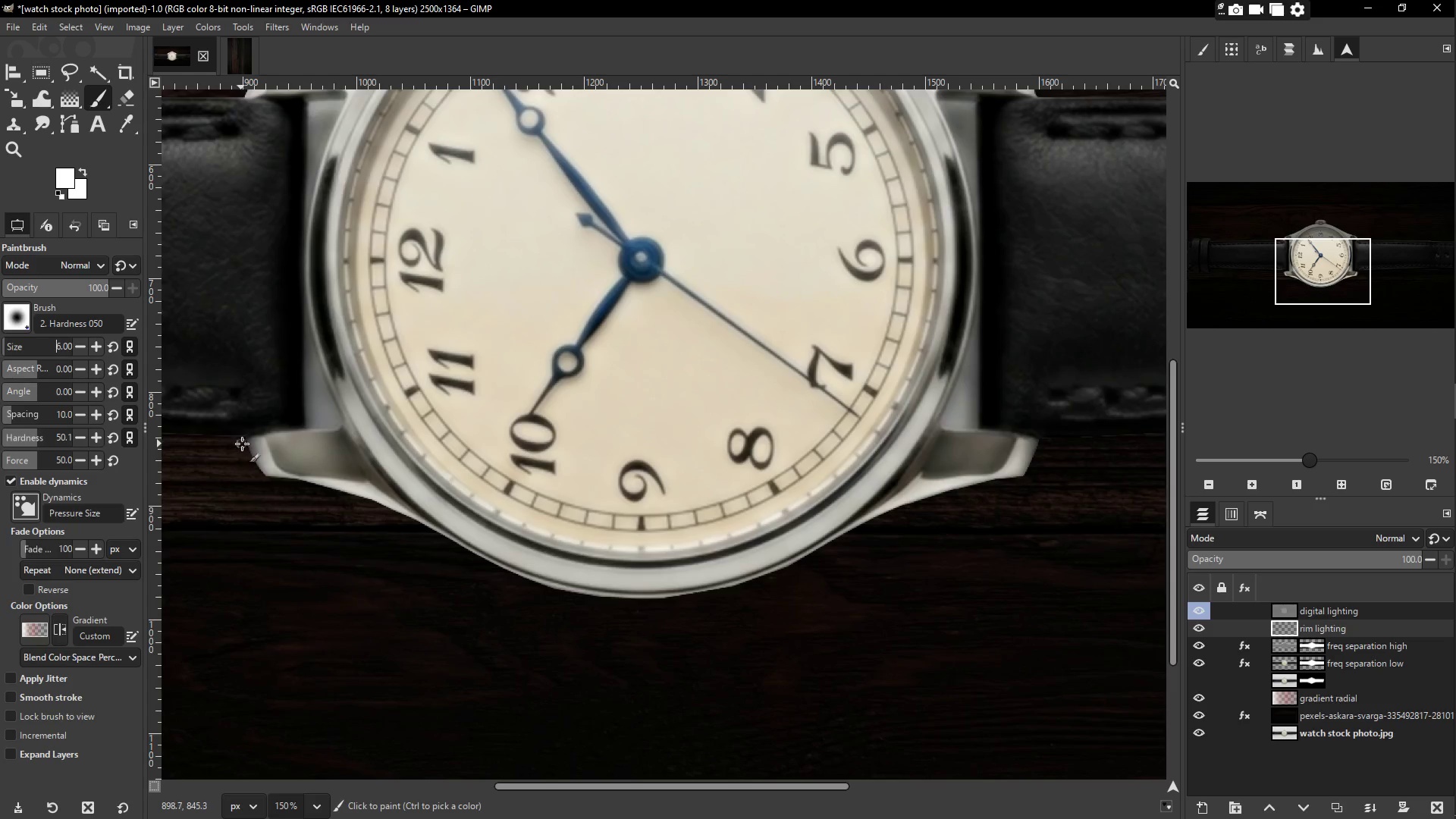 
left_click_drag(start_coordinate=[244, 444], to_coordinate=[260, 476])
 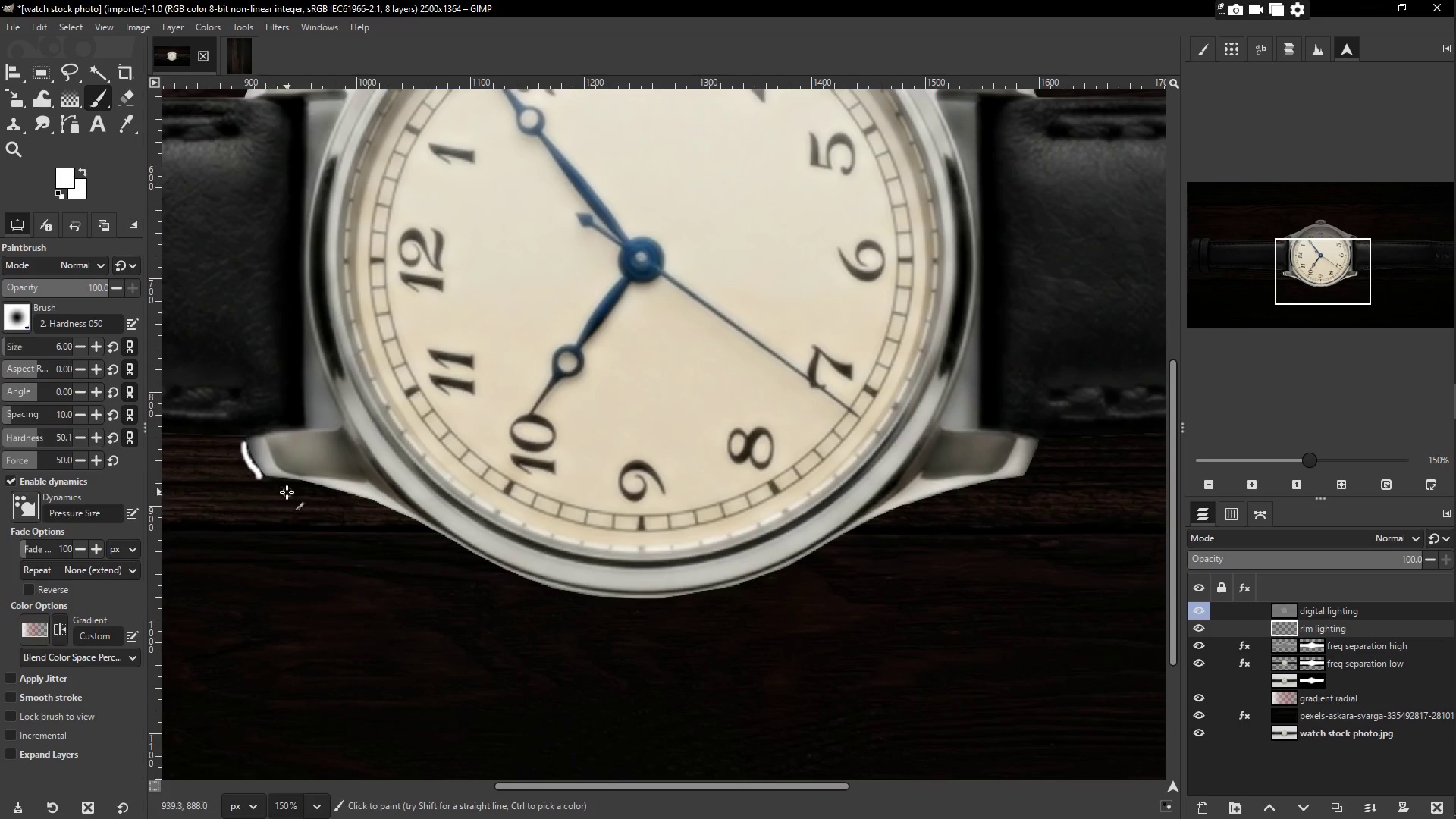 
key(Control+Z)
 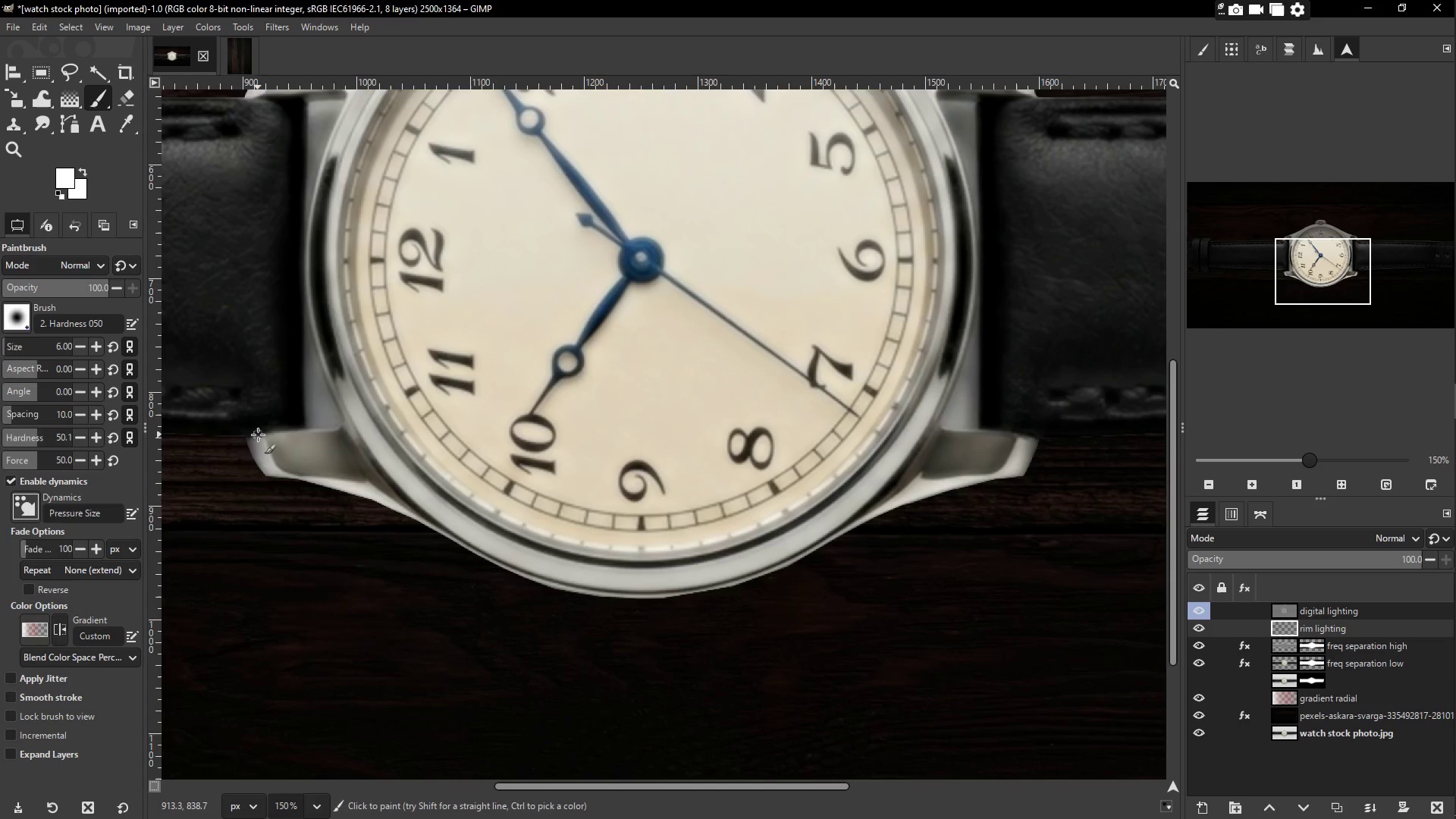 
key(Z)
 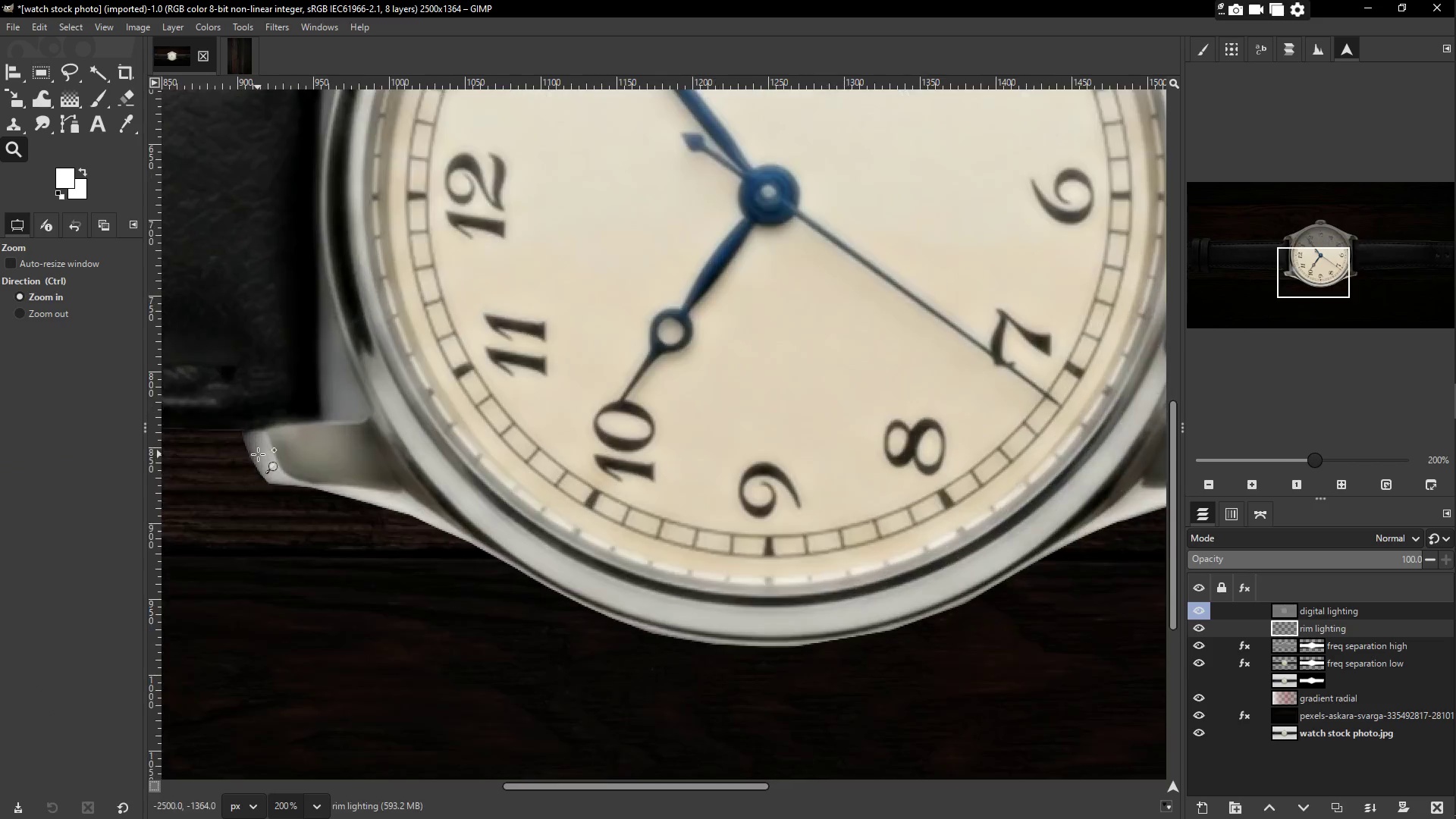 
double_click([264, 457])
 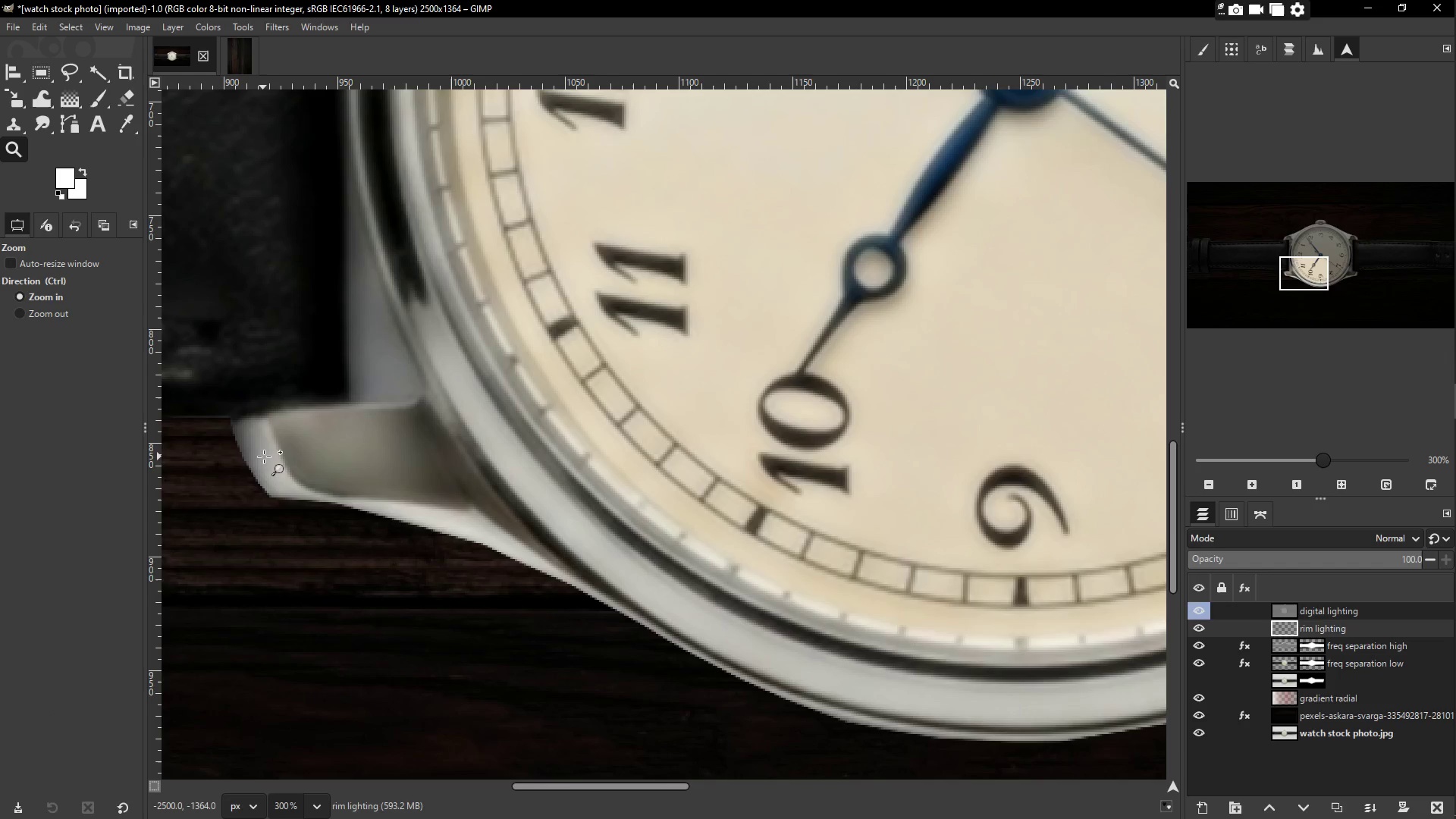 
left_click([264, 457])
 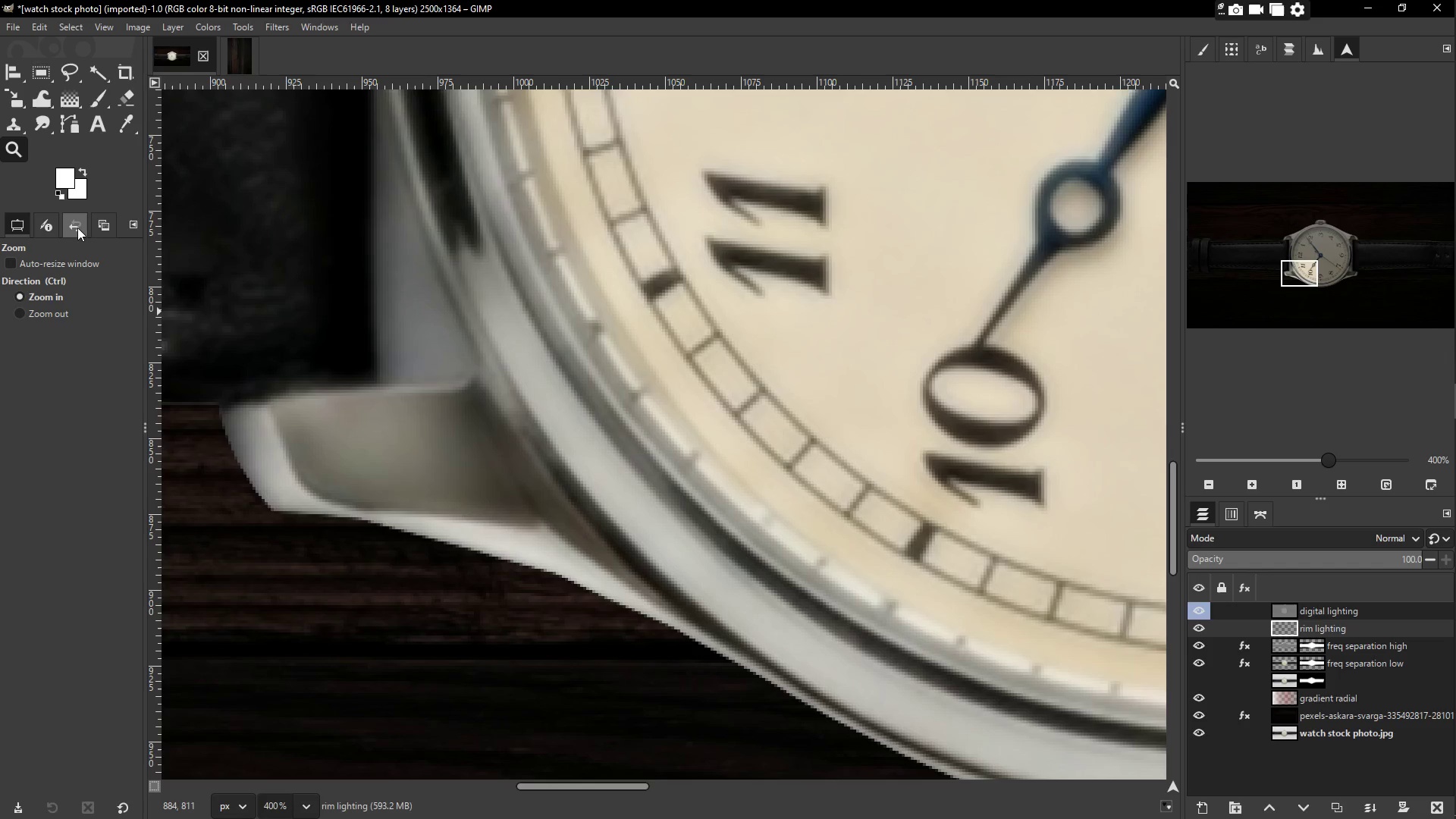 
key(P)
 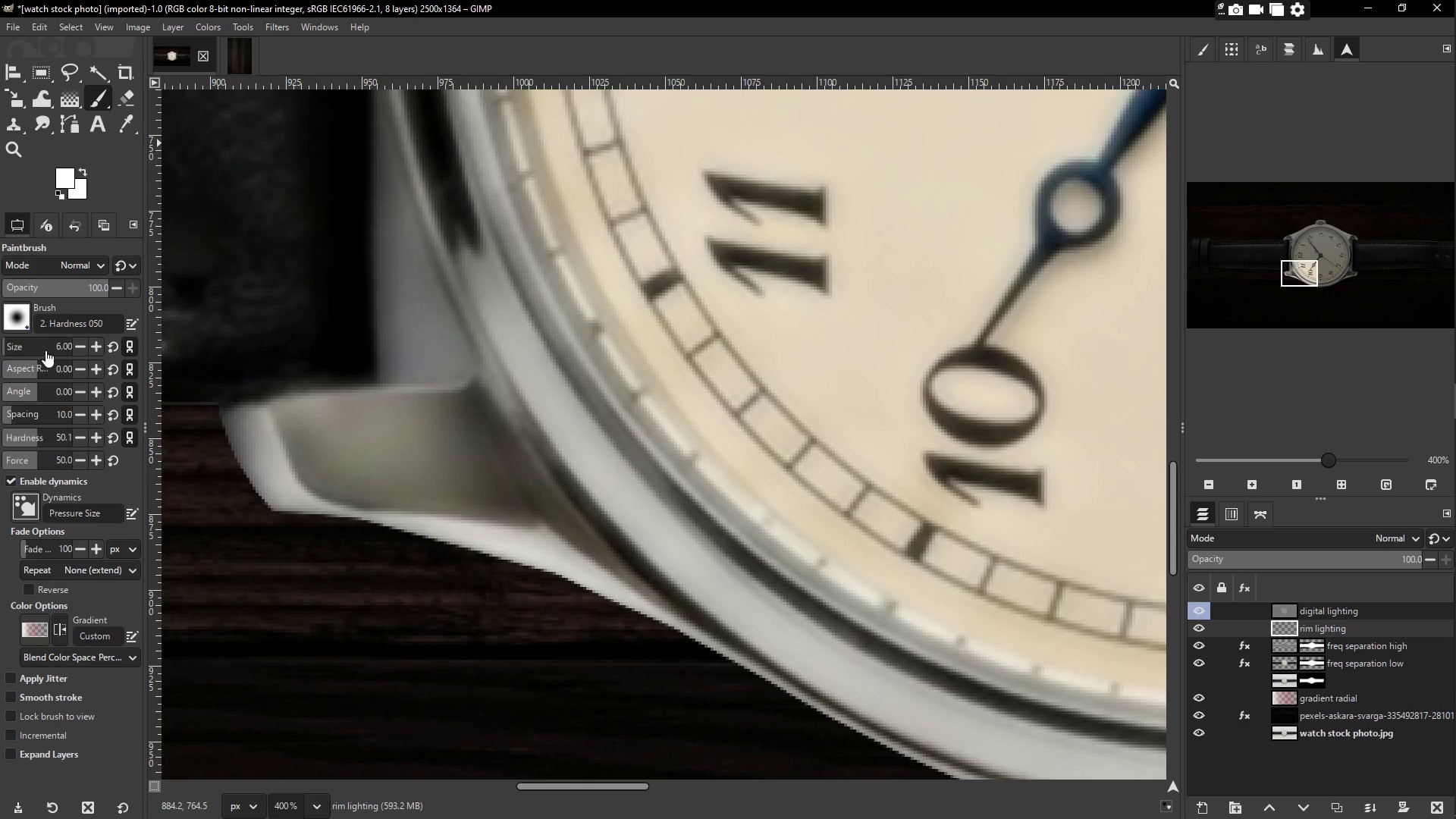 
double_click([80, 347])
 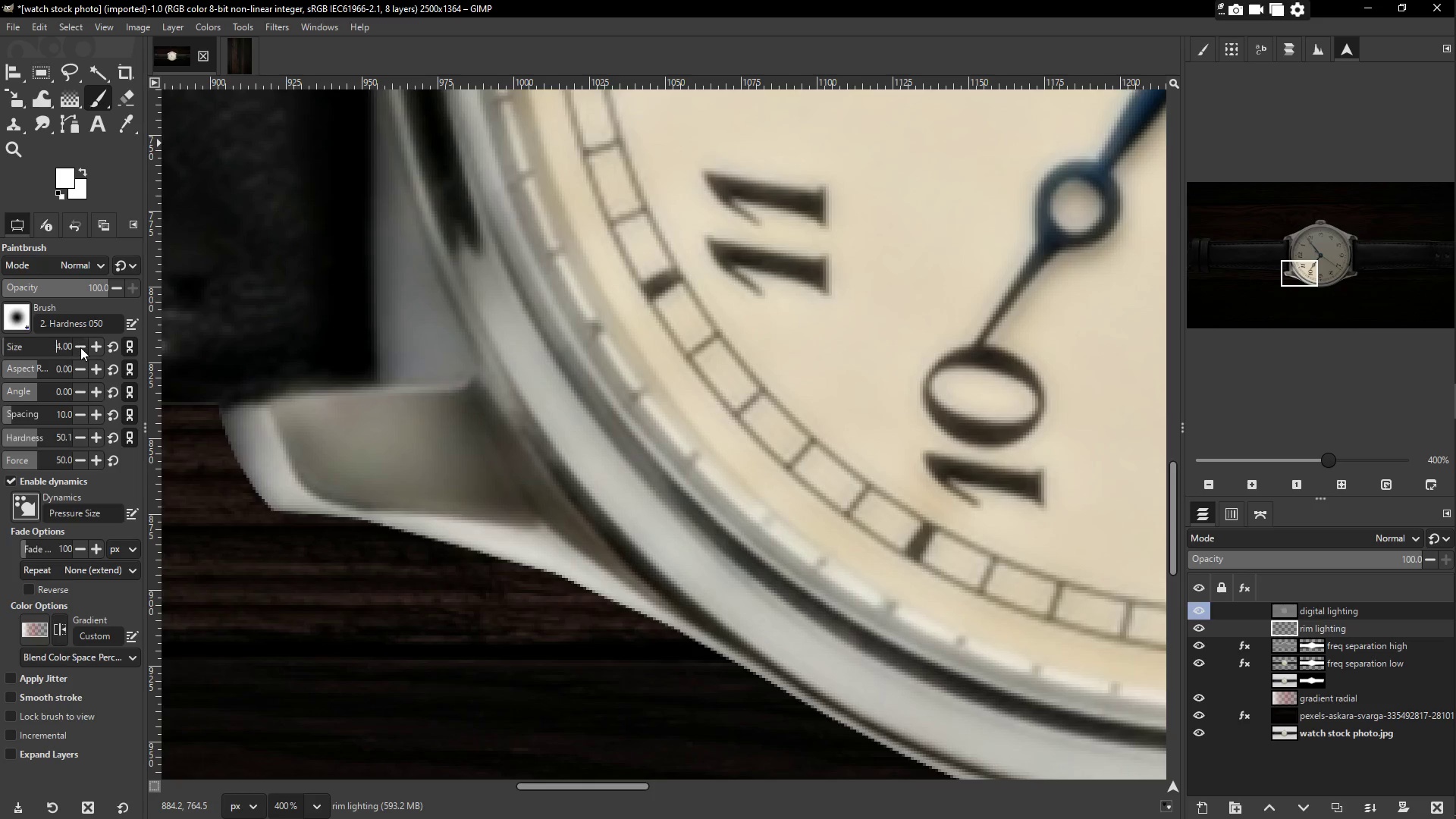 
triple_click([80, 347])
 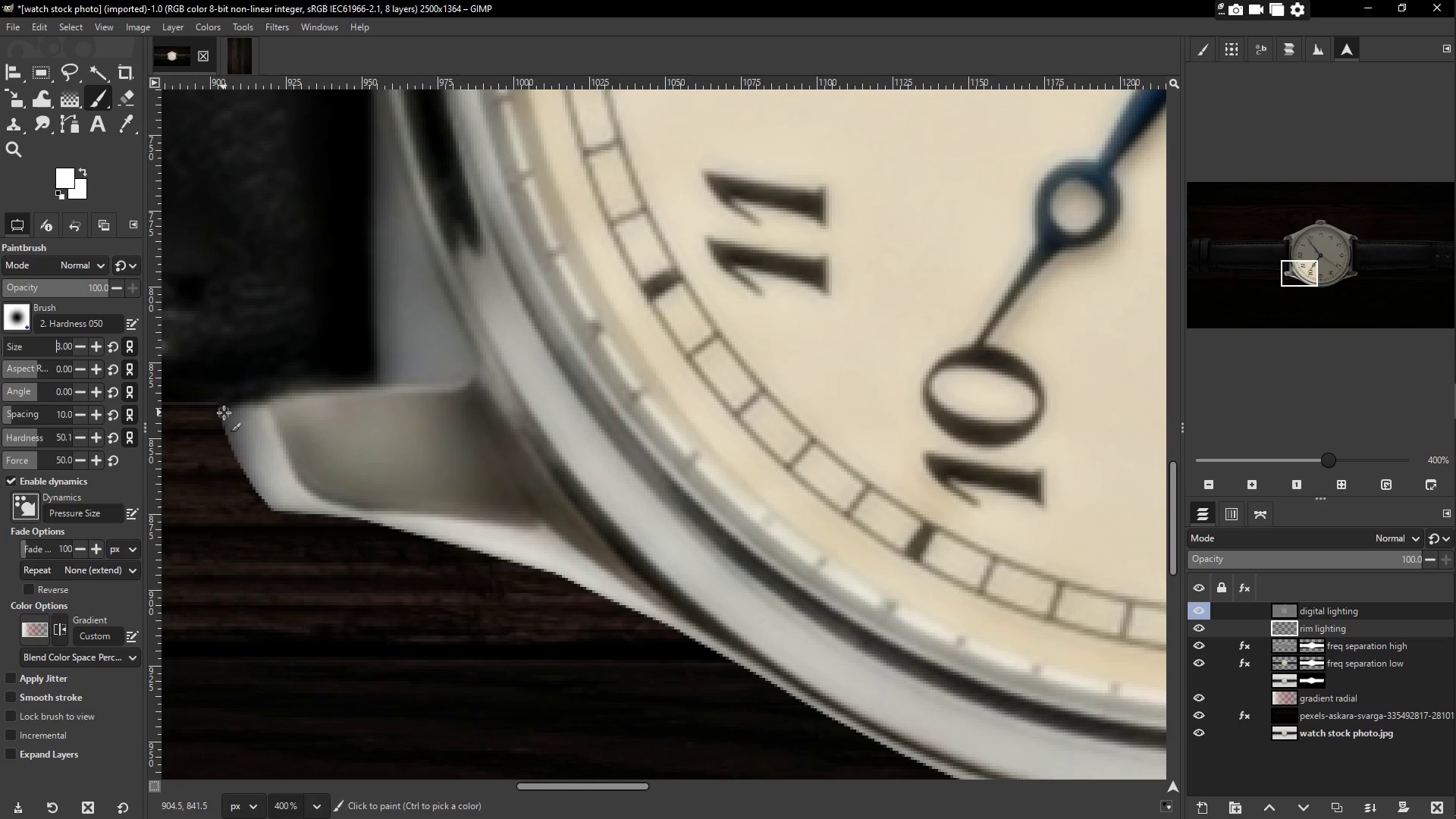 
wait(18.22)
 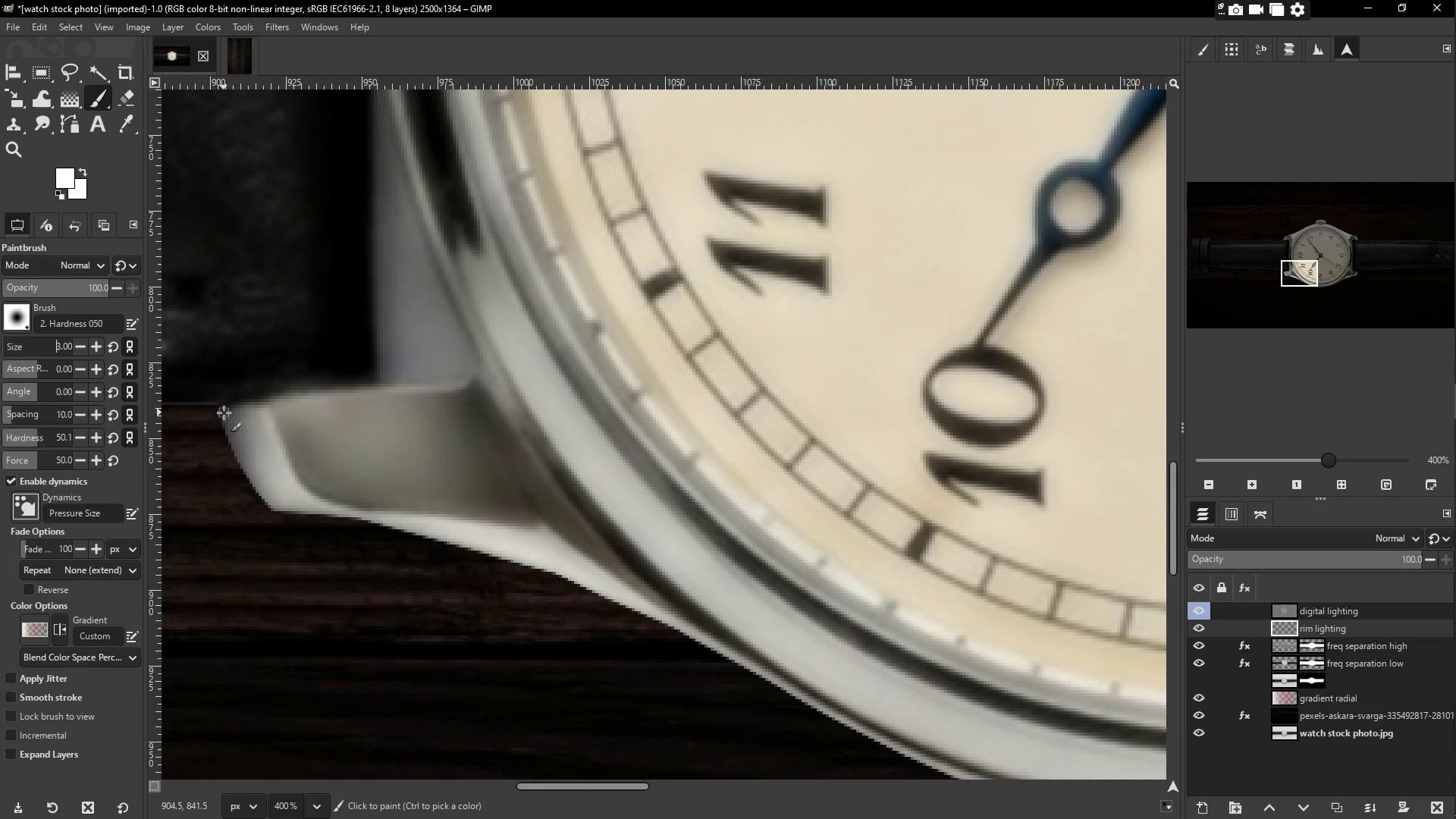 
left_click_drag(start_coordinate=[231, 417], to_coordinate=[236, 433])
 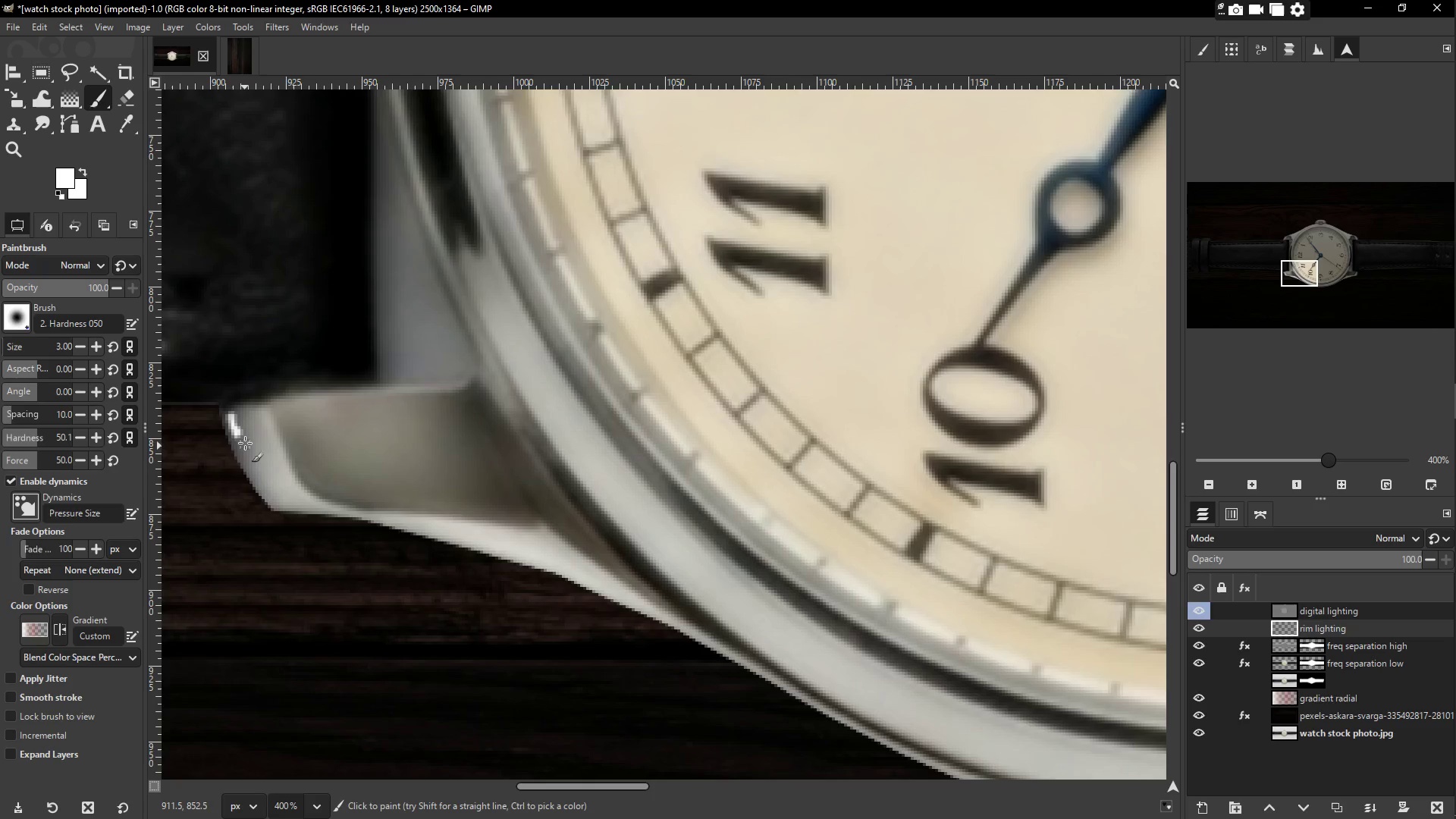 
key(Control+Z)
 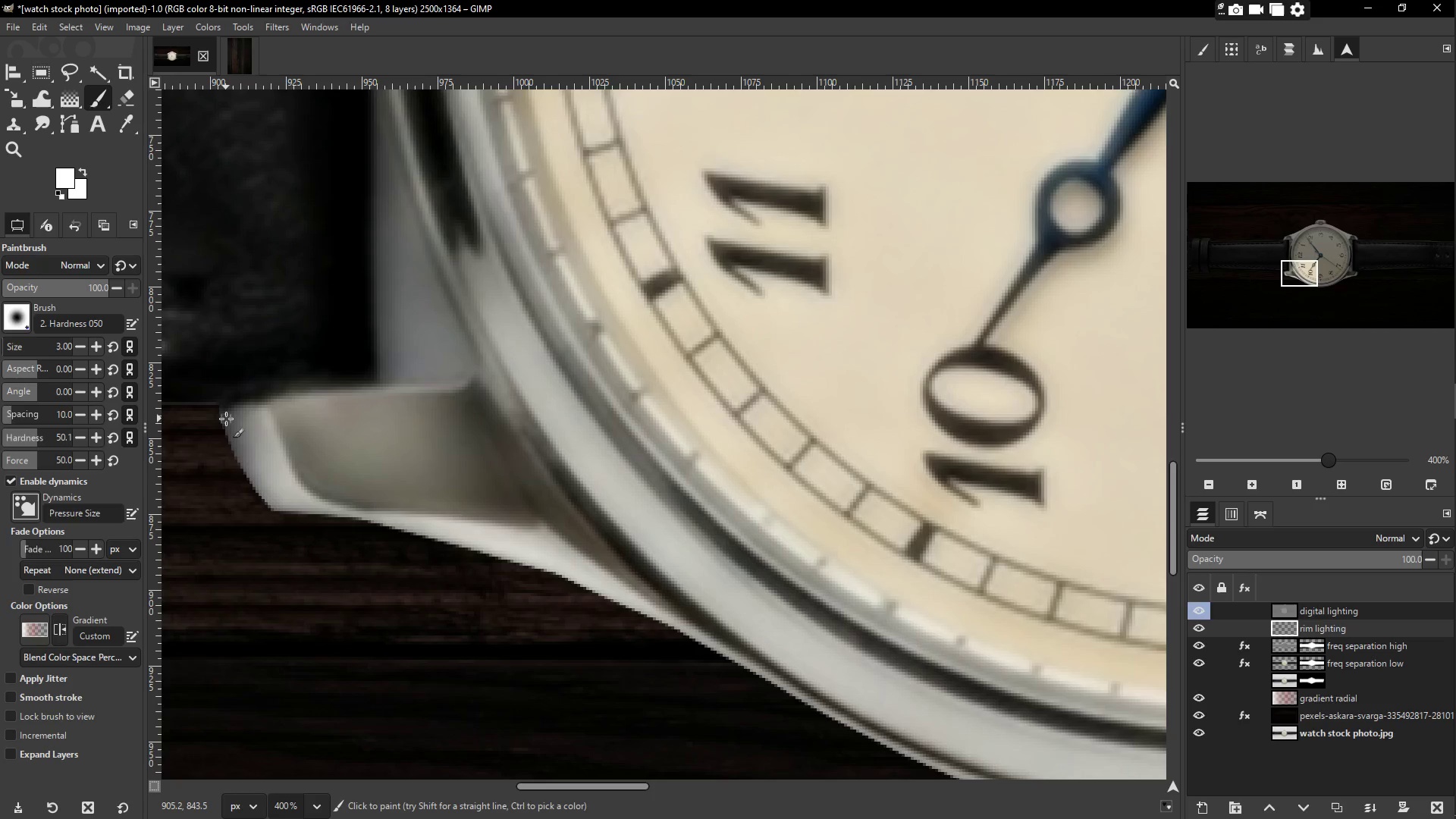 
left_click_drag(start_coordinate=[224, 414], to_coordinate=[229, 428])
 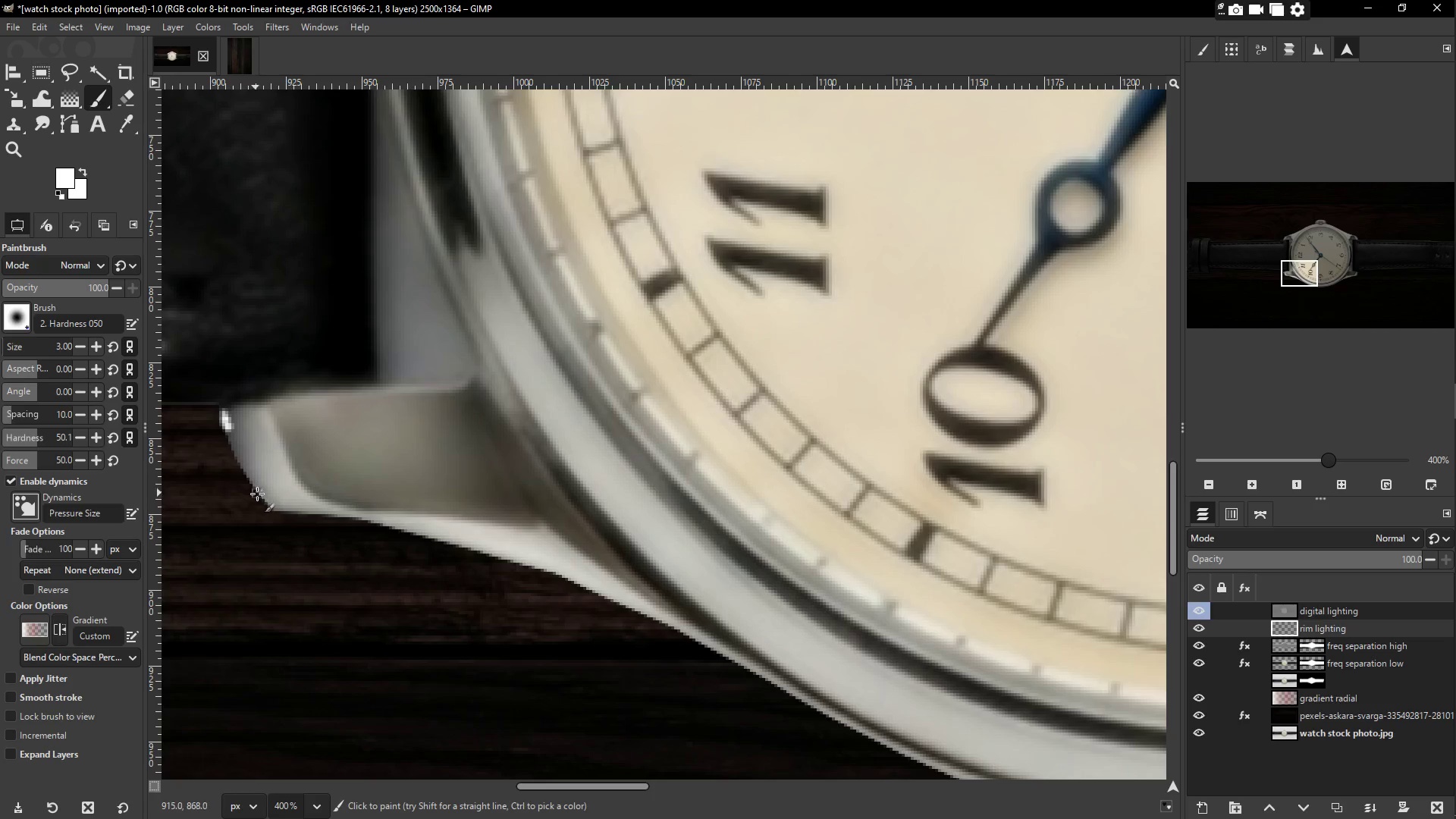 
left_click_drag(start_coordinate=[260, 497], to_coordinate=[284, 512])
 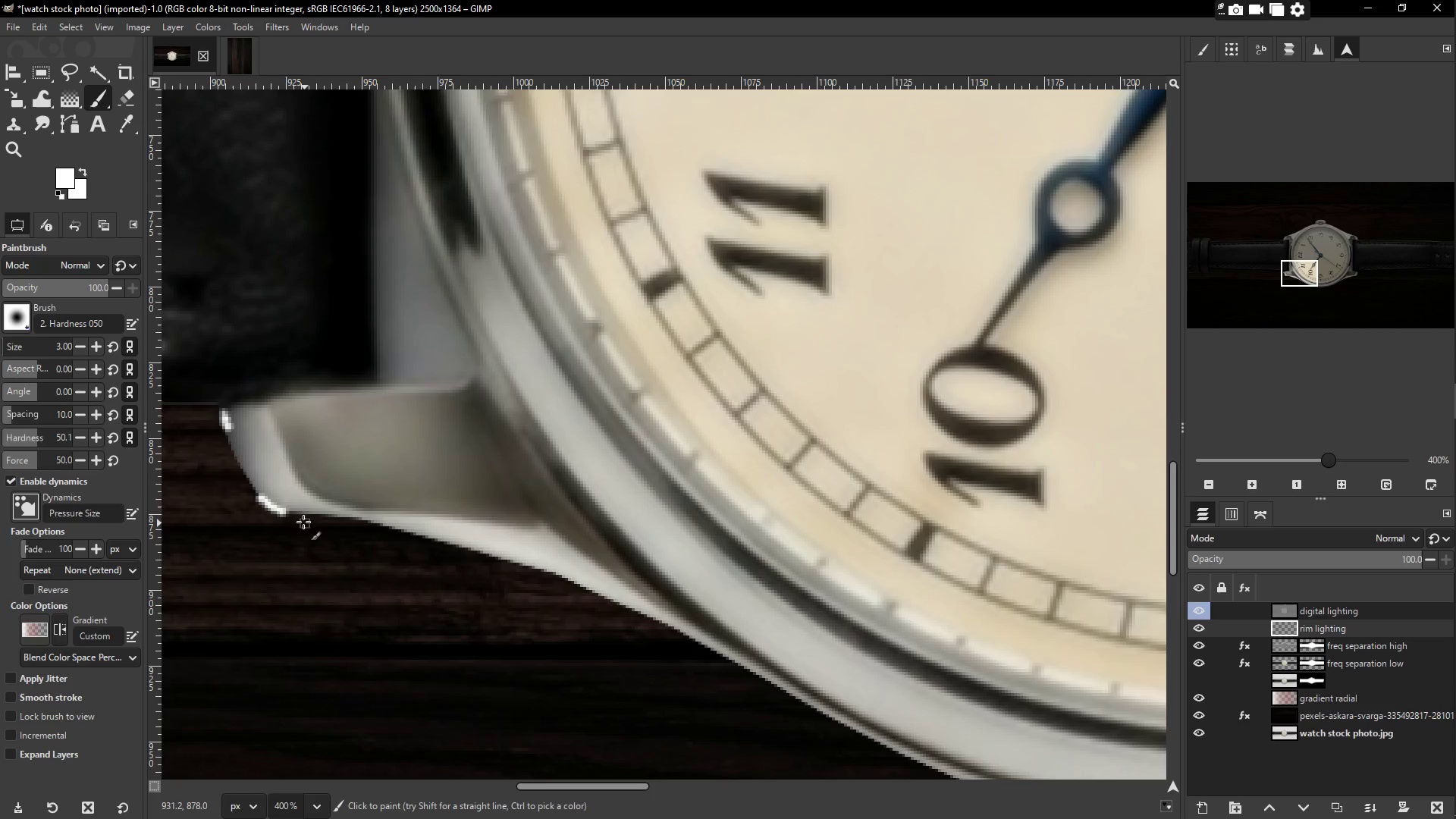 
wait(5.56)
 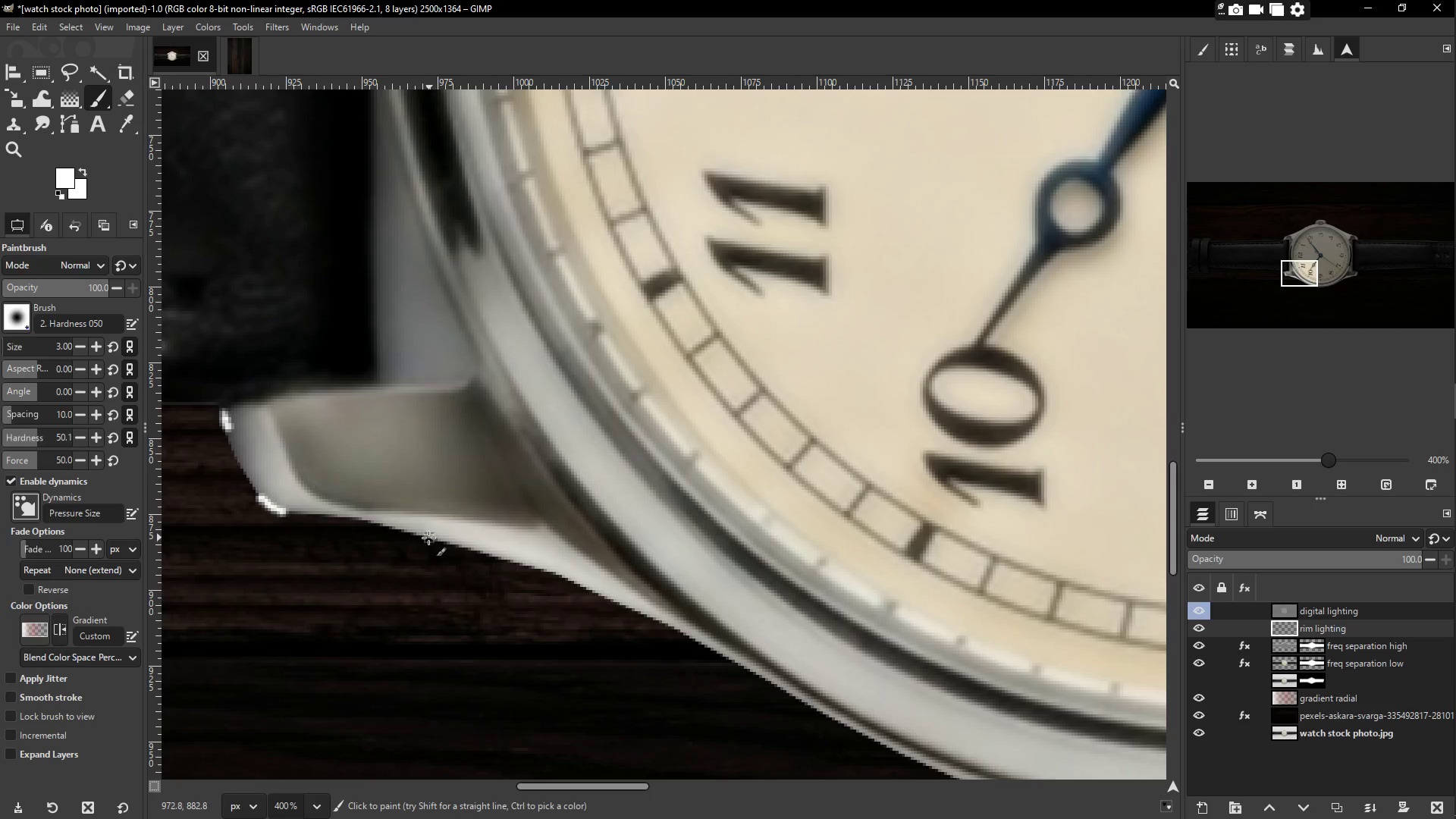 
key(Control+Z)
 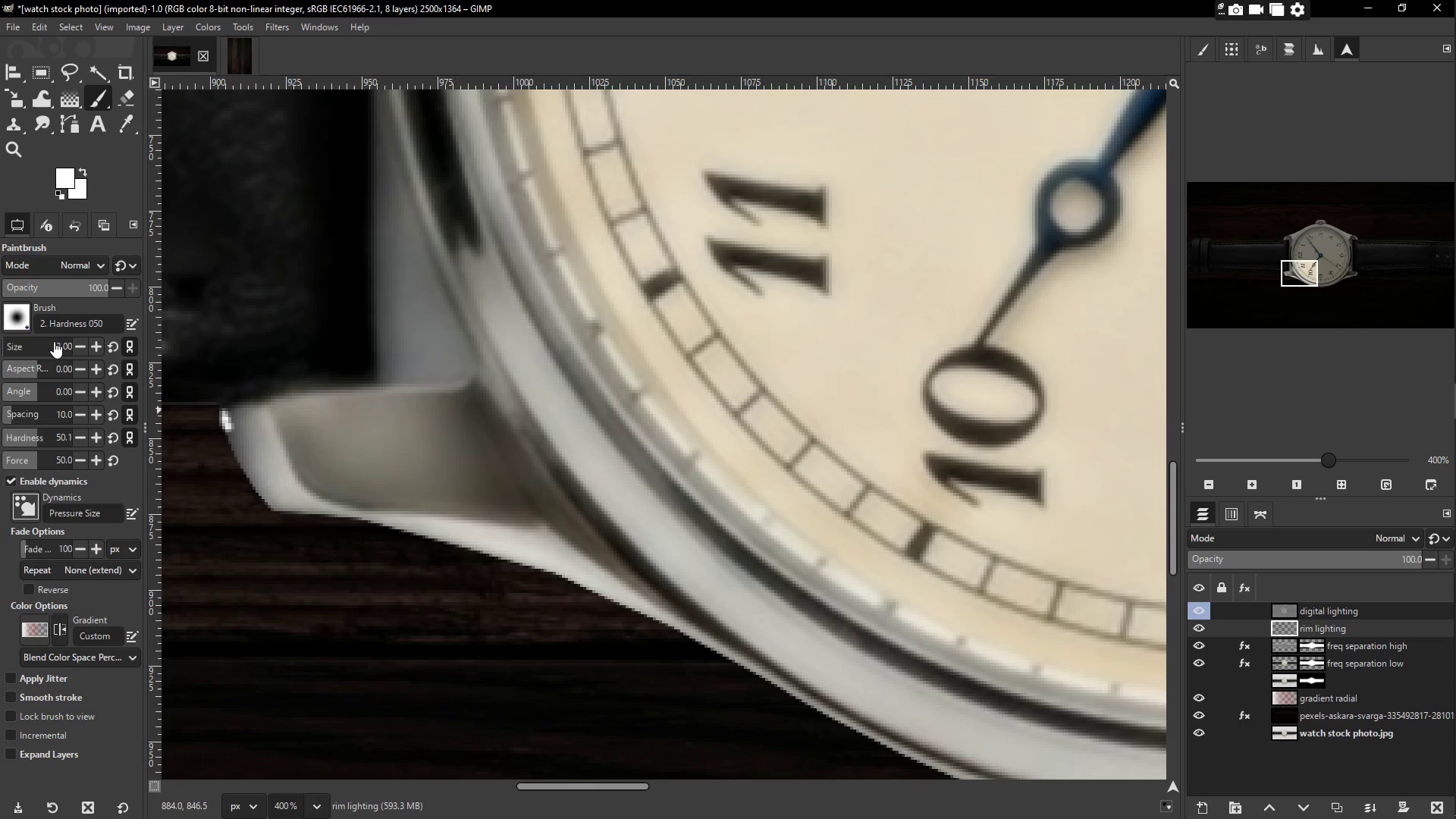 
double_click([82, 347])
 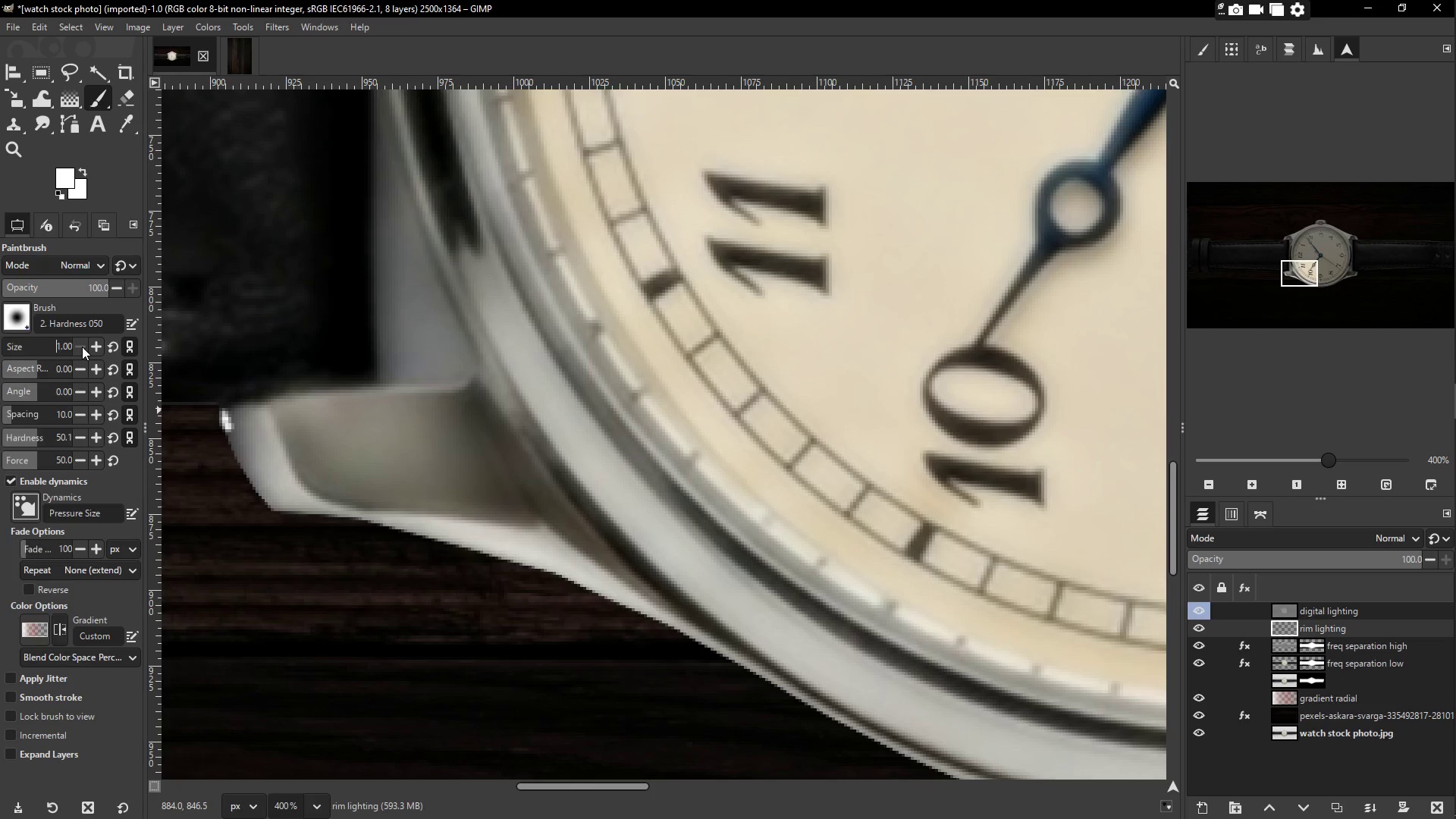 
key(Control+ControlLeft)
 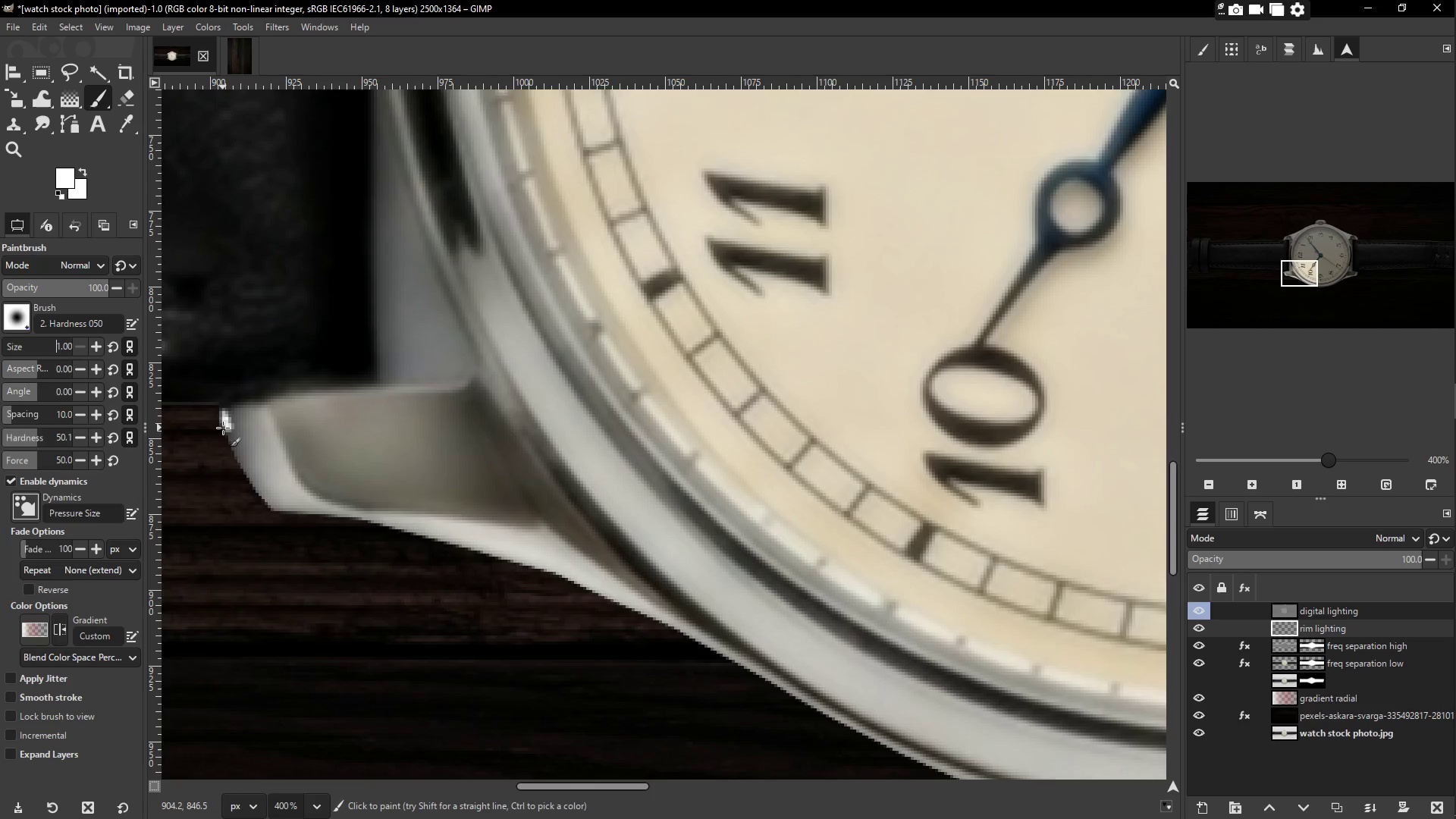 
left_click_drag(start_coordinate=[228, 428], to_coordinate=[363, 522])
 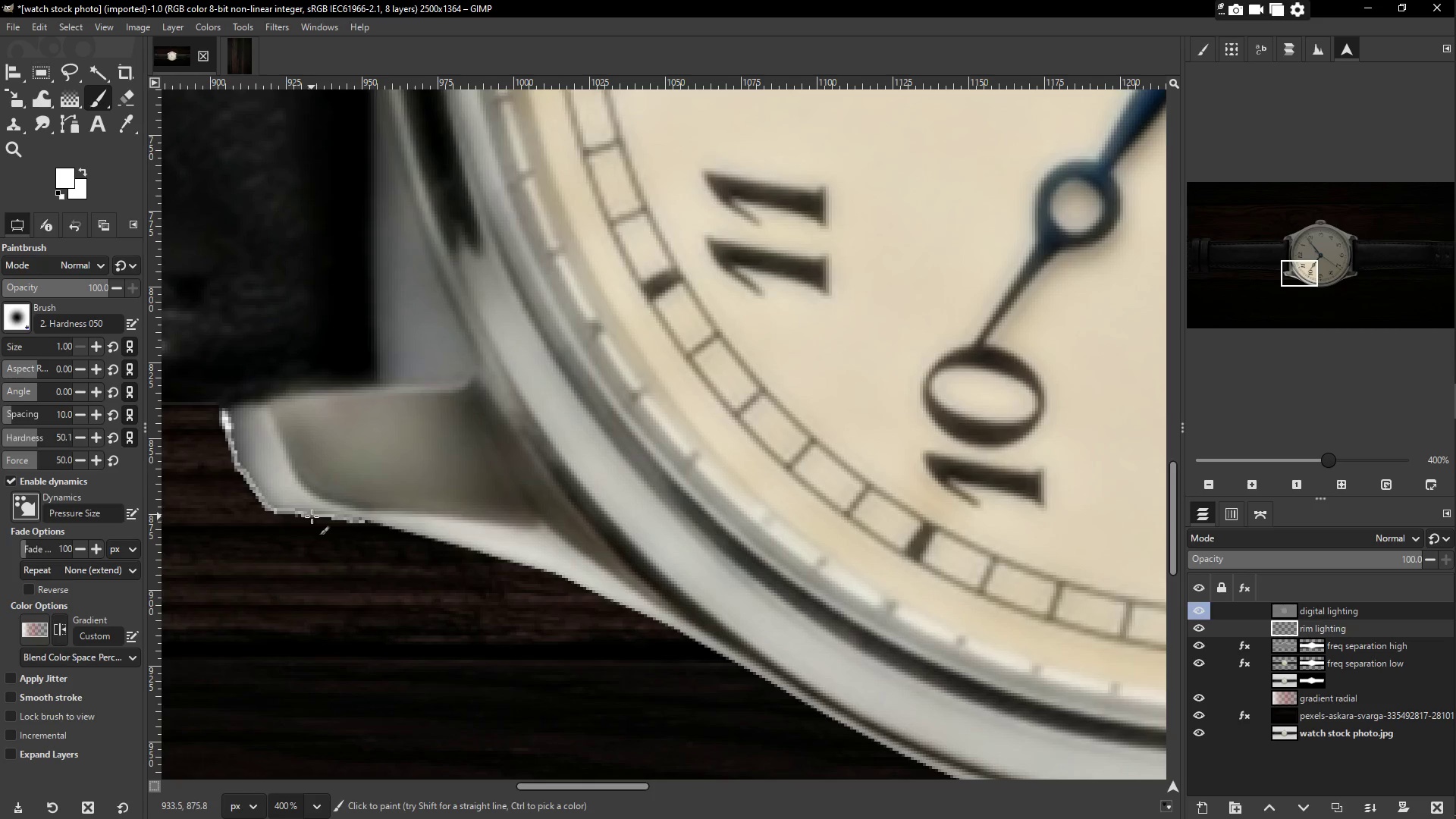 
left_click_drag(start_coordinate=[318, 515], to_coordinate=[668, 625])
 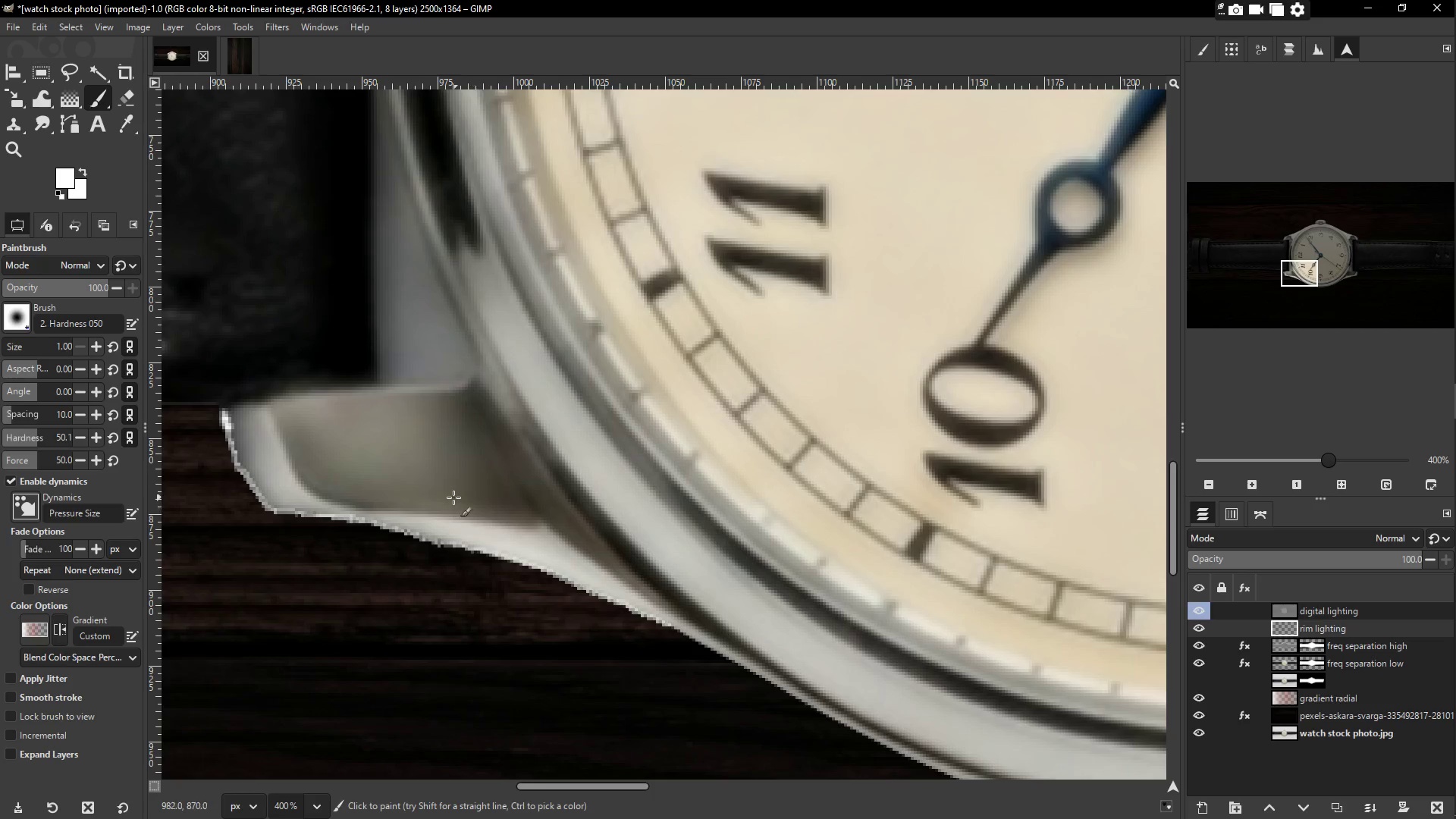 
scroll: coordinate [453, 497], scroll_direction: down, amount: 3.0
 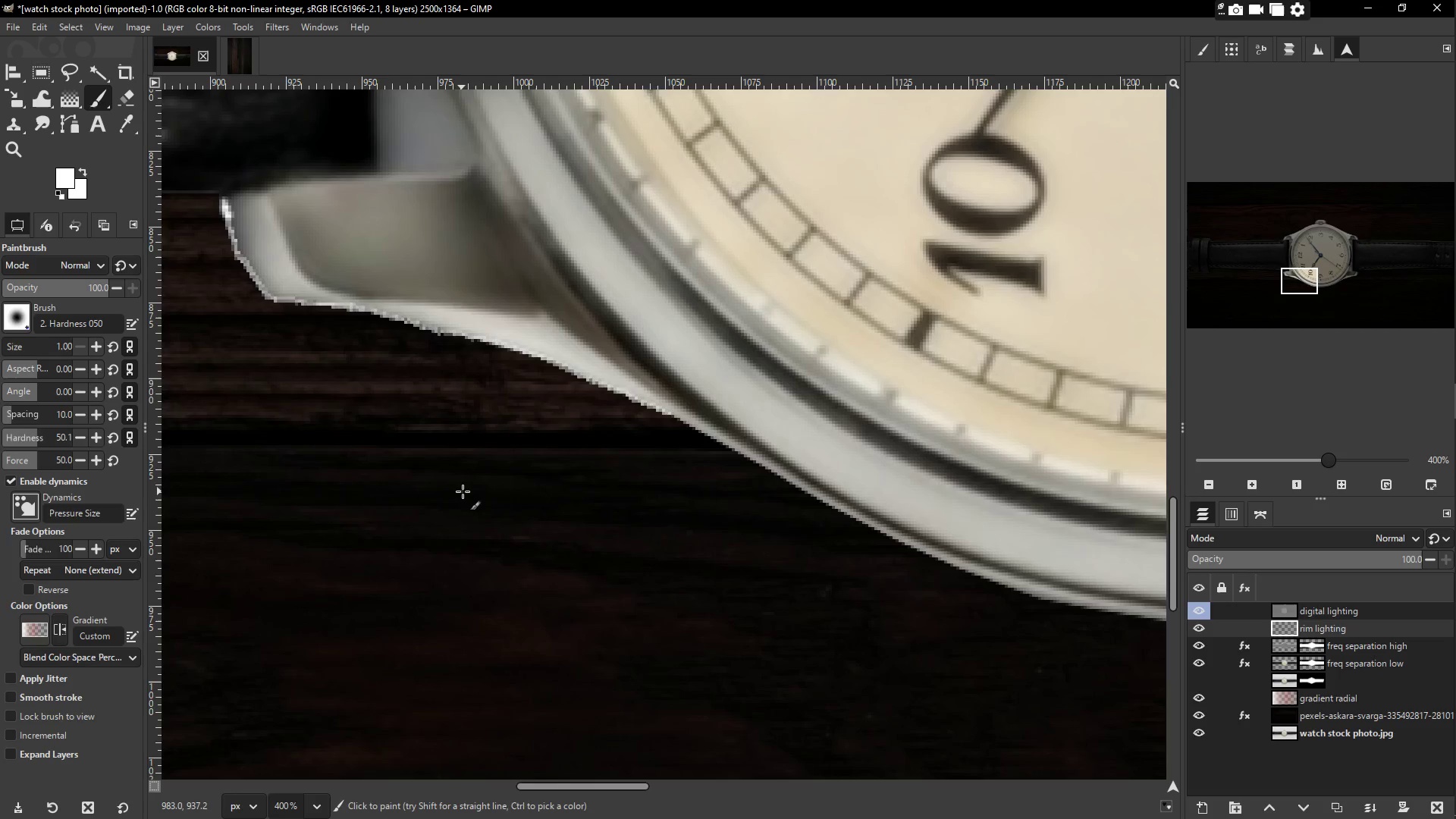 
key(Control+Z)
 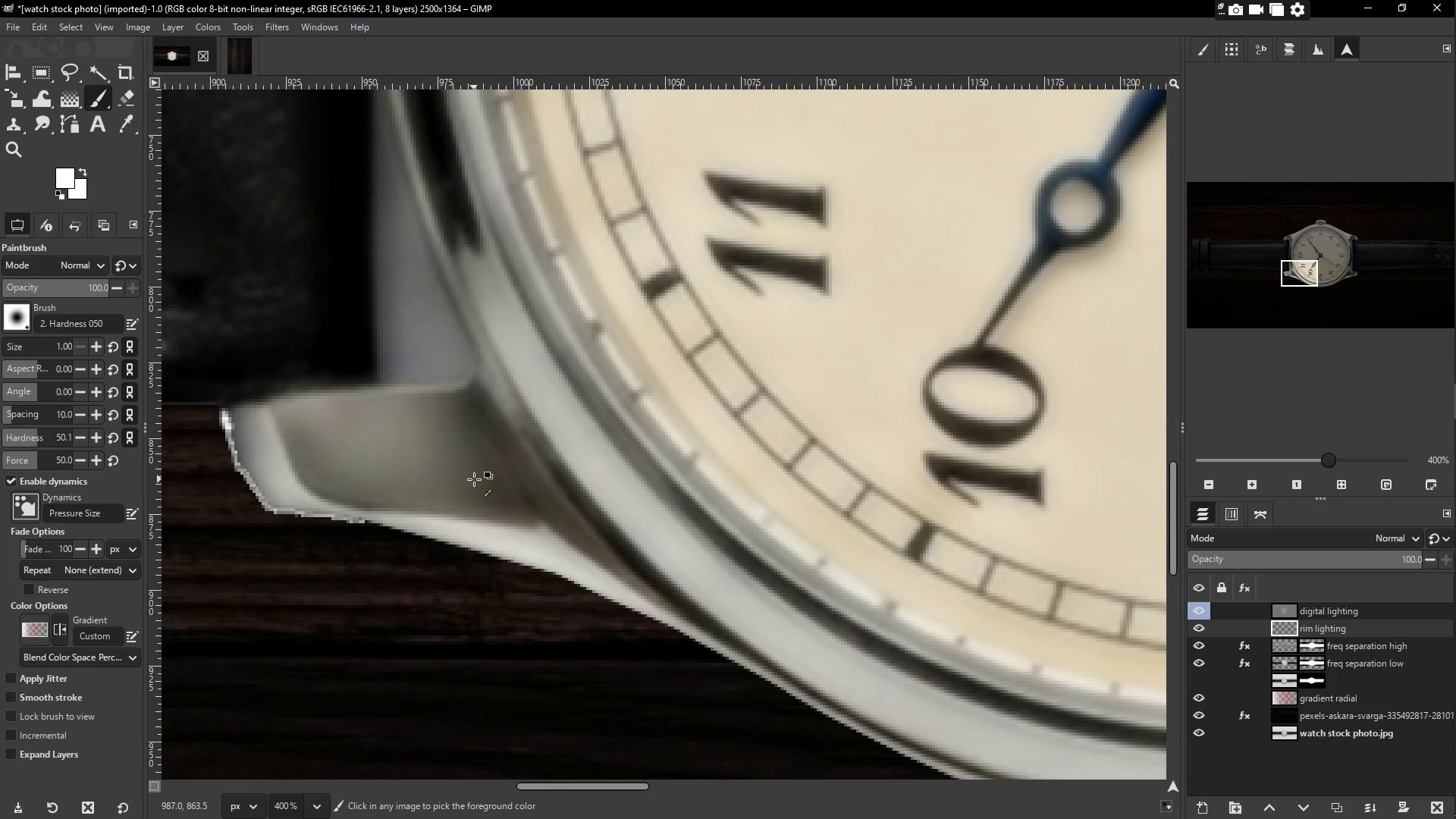 
scroll: coordinate [471, 482], scroll_direction: up, amount: 3.0
 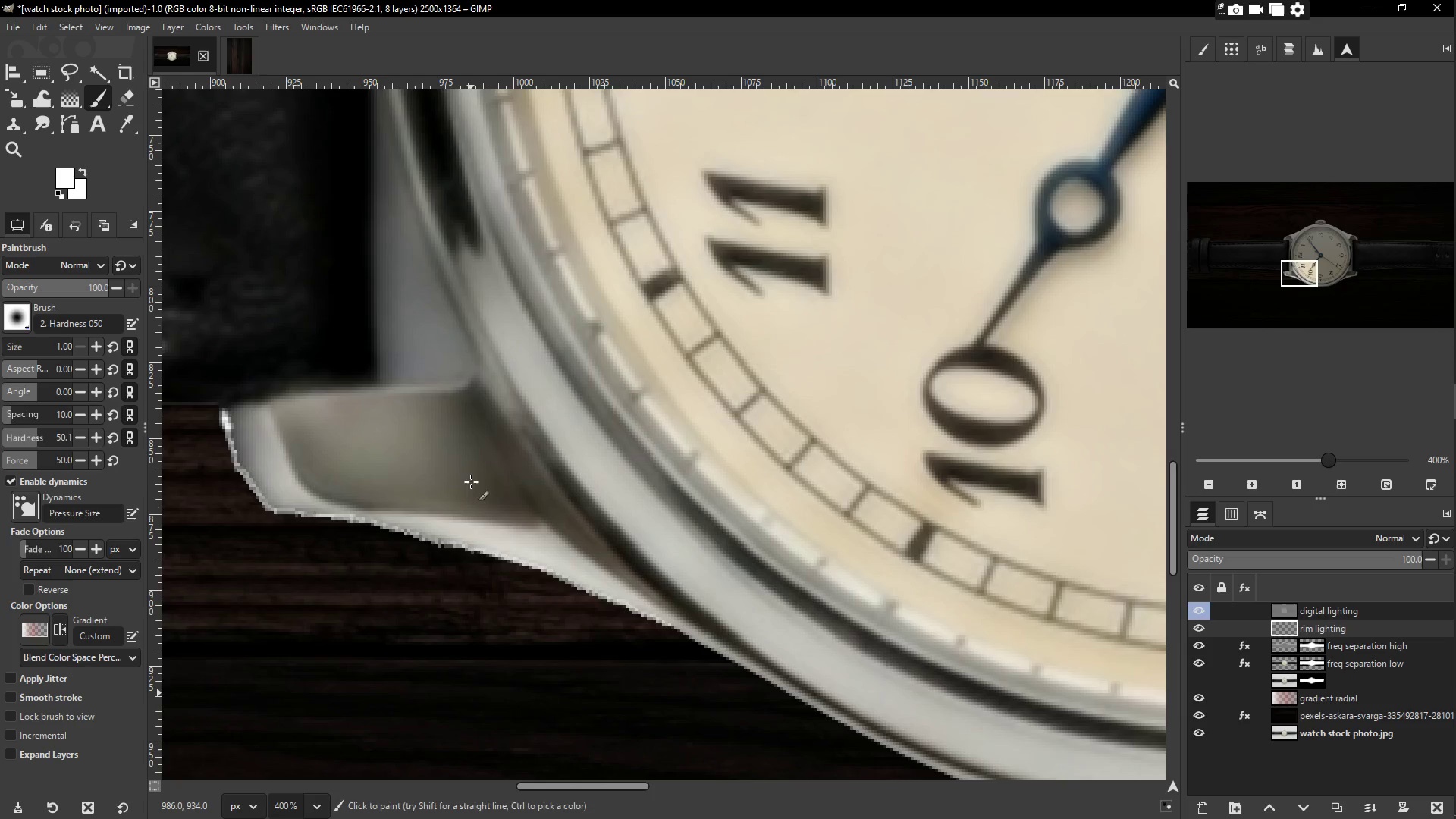 
key(Control+Z)
 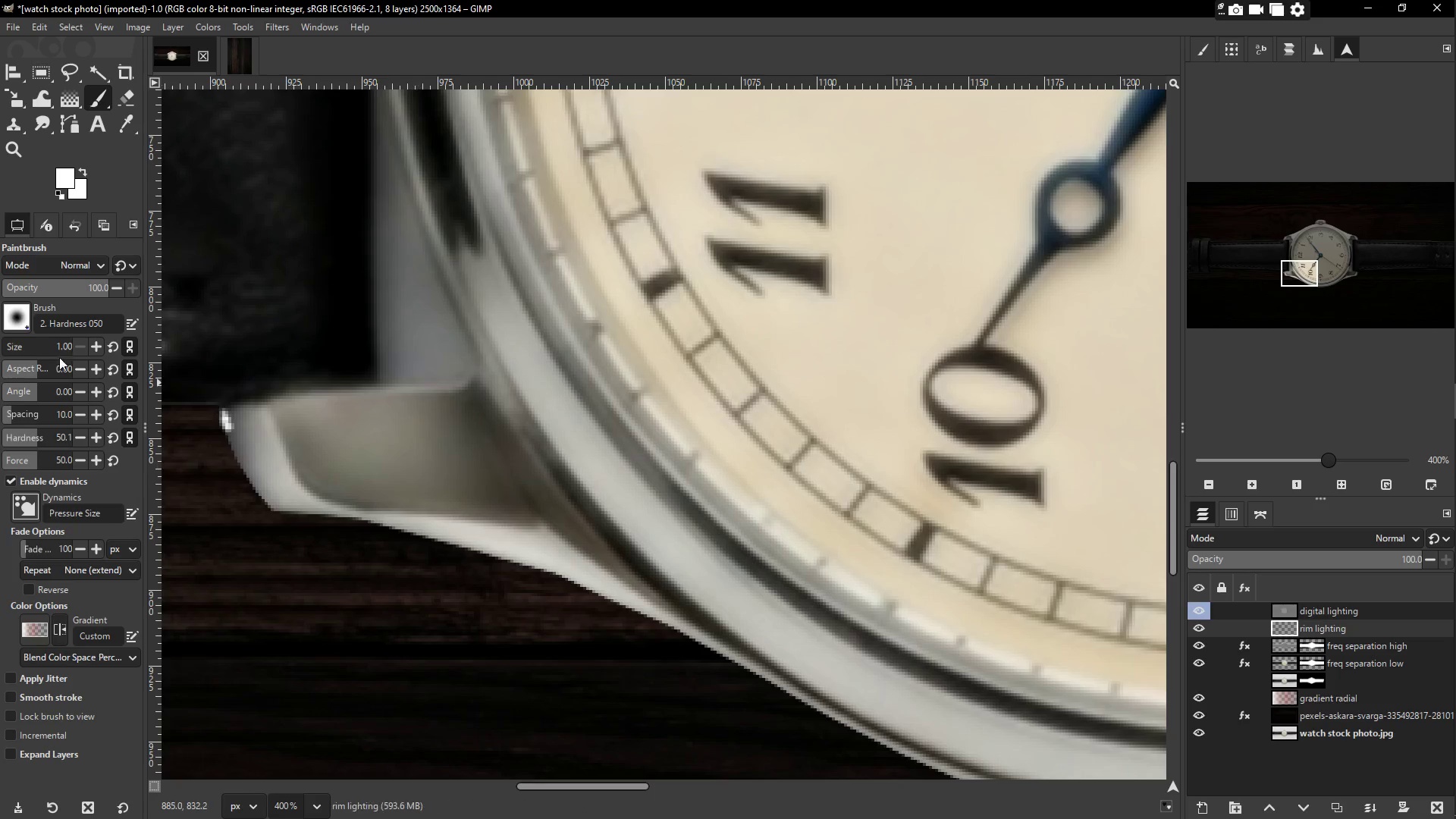 
key(Control+Z)
 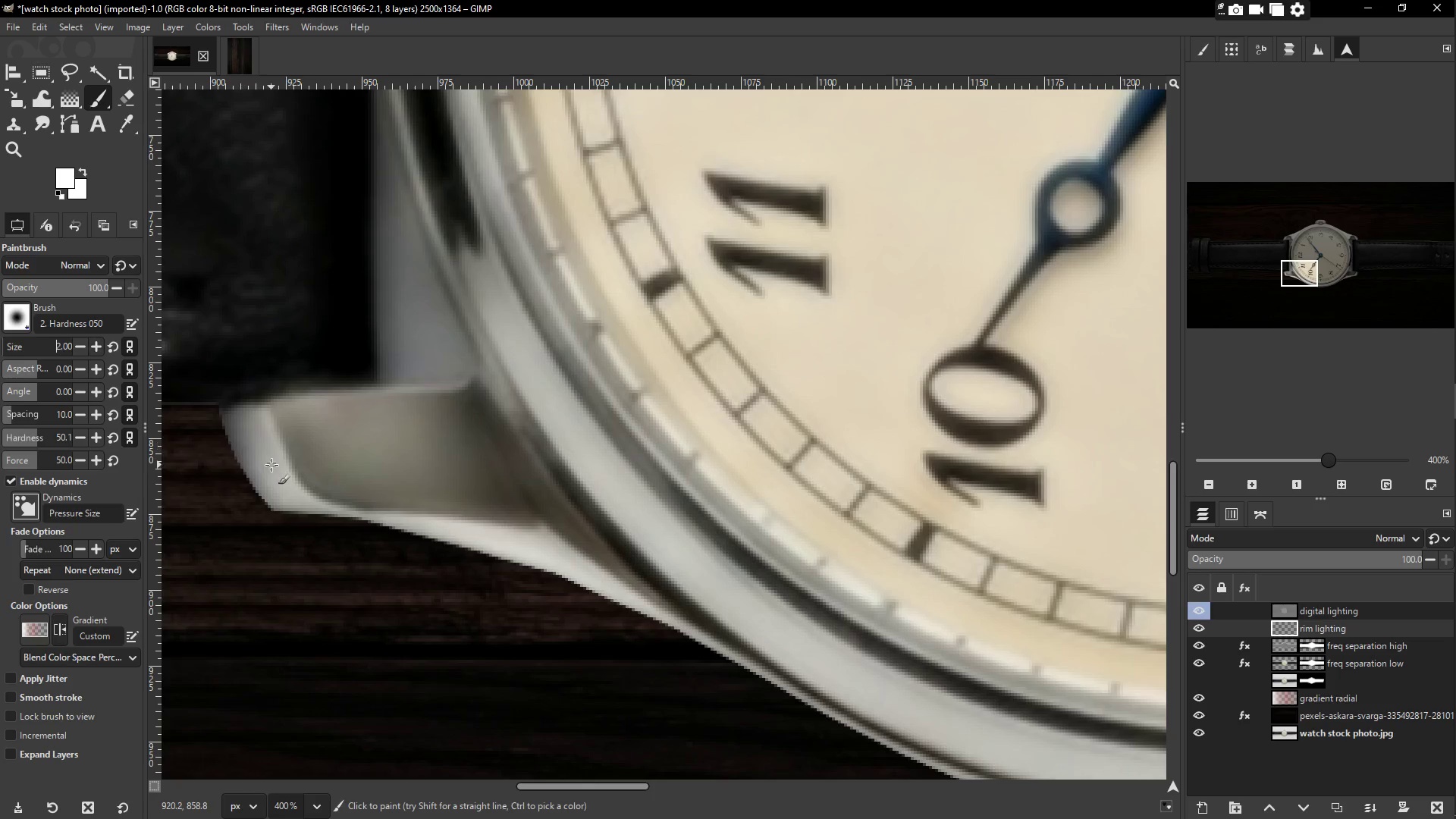 
left_click_drag(start_coordinate=[221, 411], to_coordinate=[228, 429])
 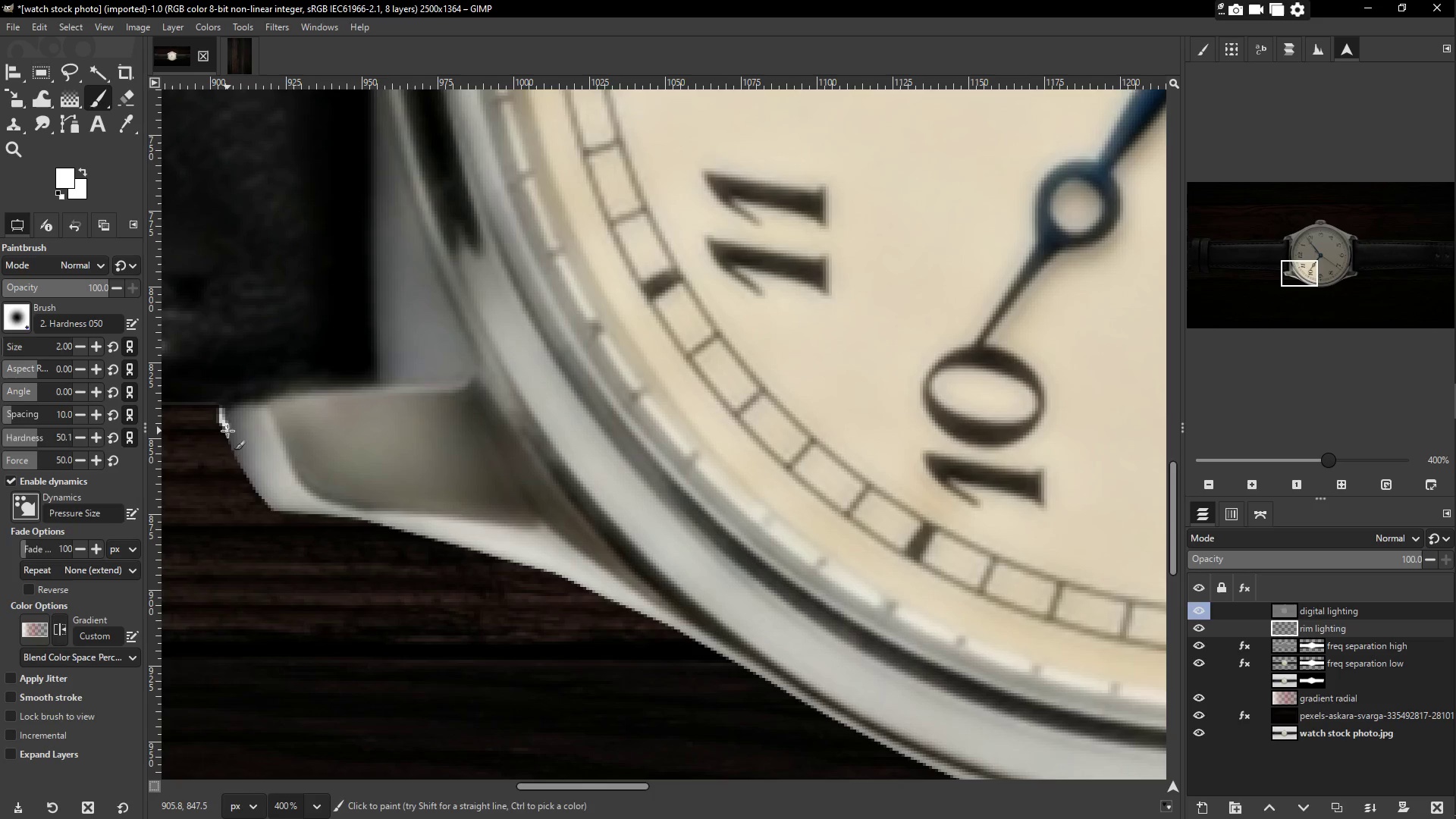 
key(Control+Z)
 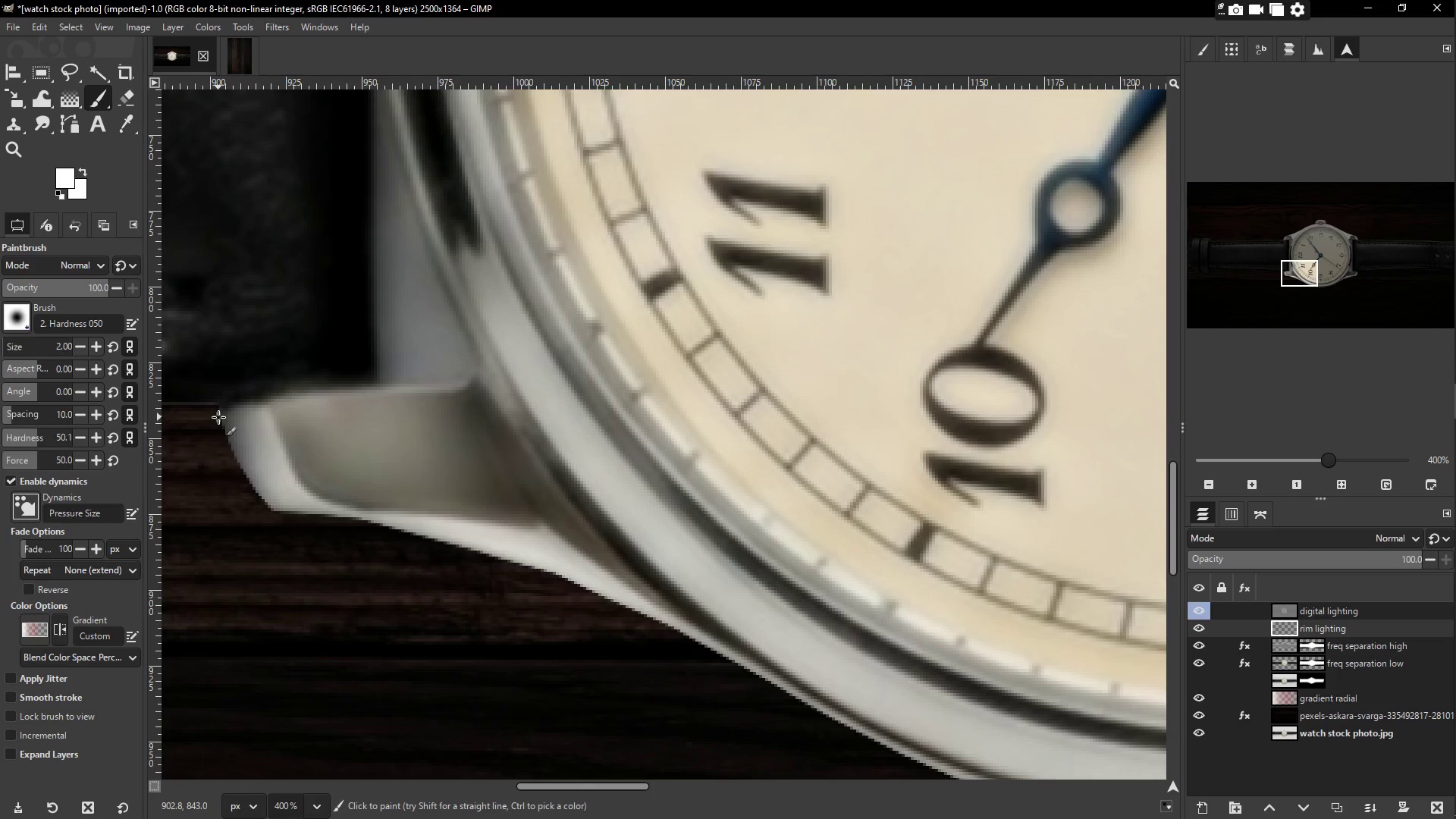 
left_click_drag(start_coordinate=[218, 413], to_coordinate=[265, 507])
 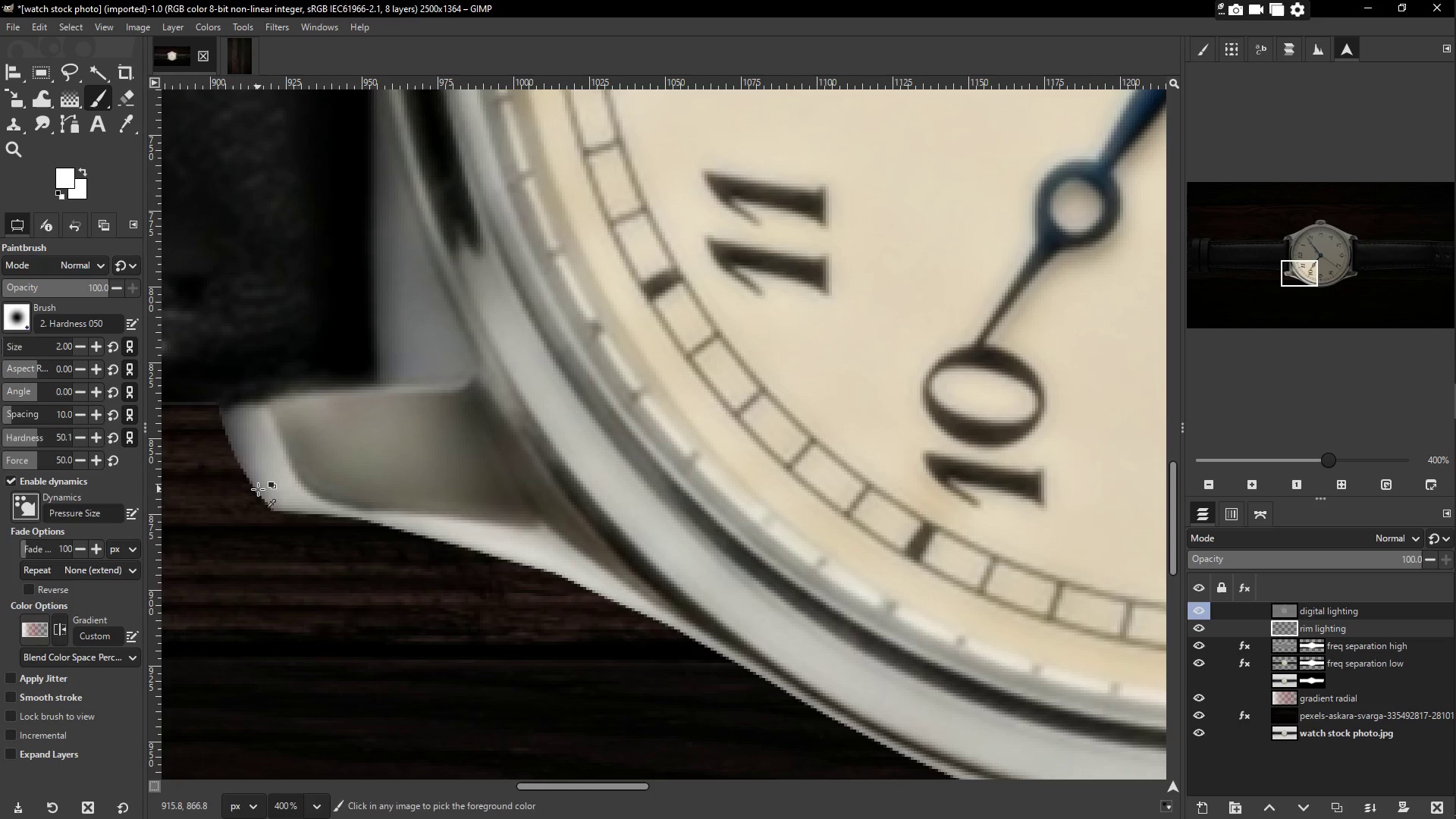 
key(Control+Z)
 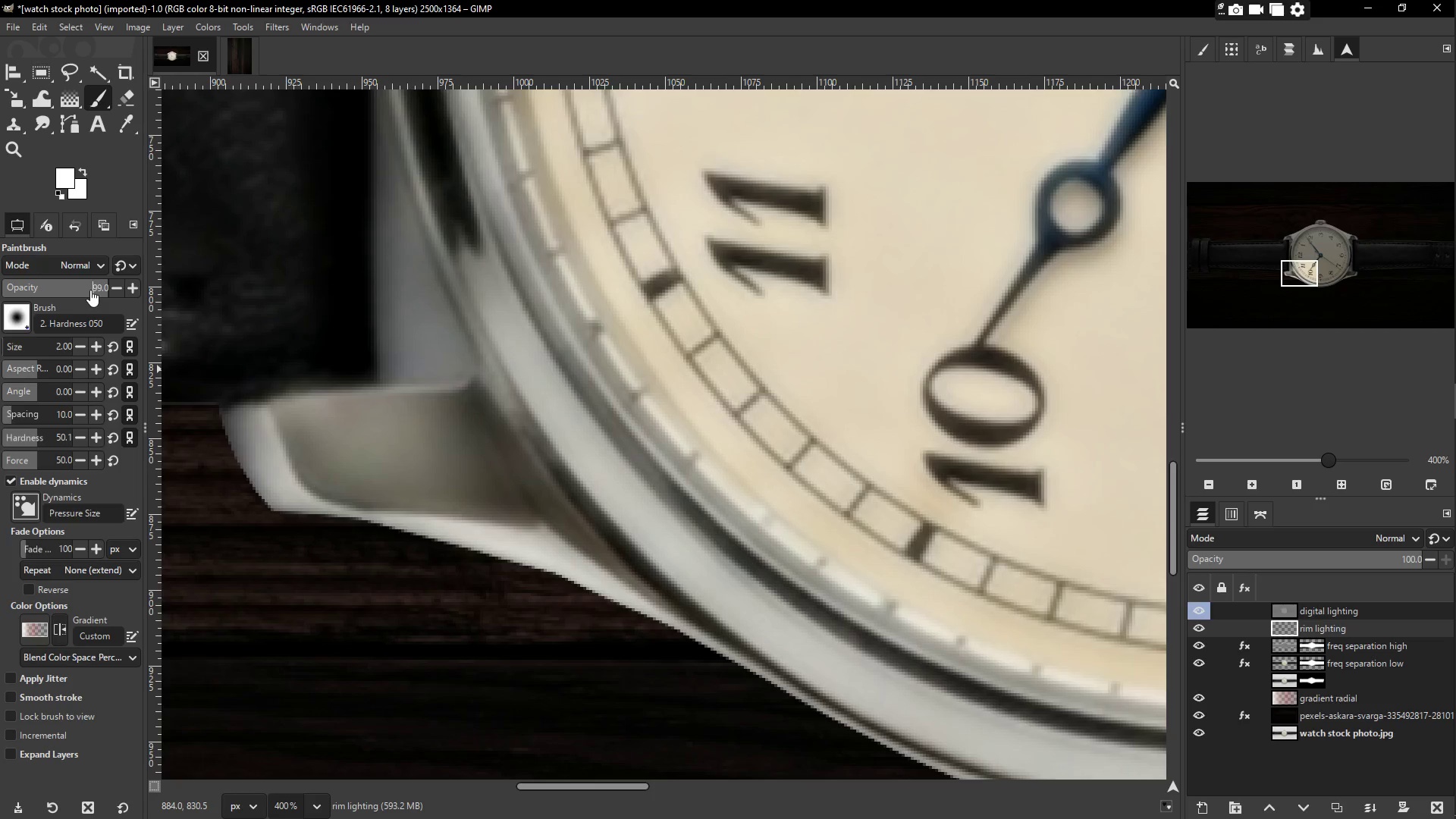 
left_click([100, 283])
 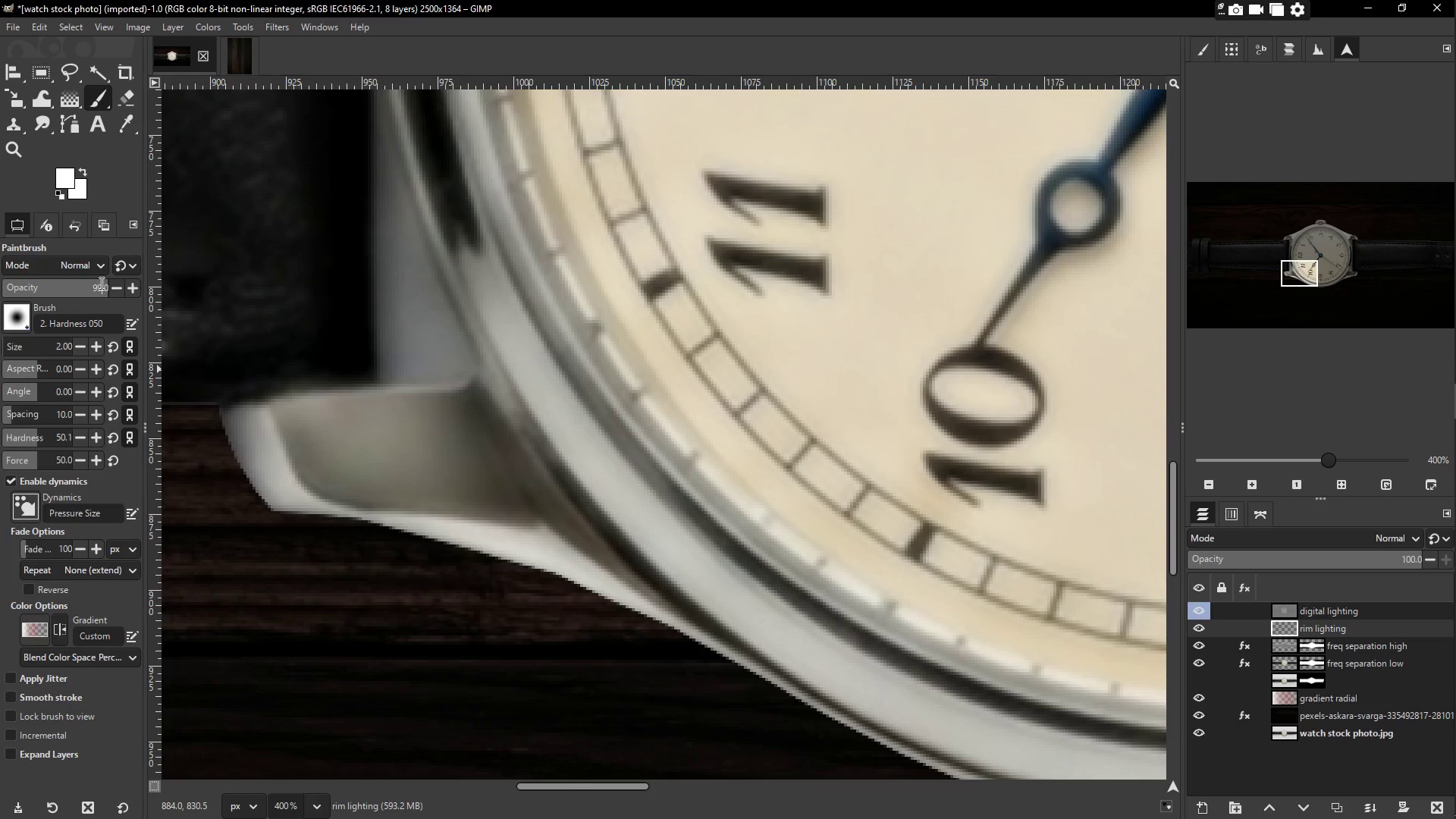 
key(Control+ControlLeft)
 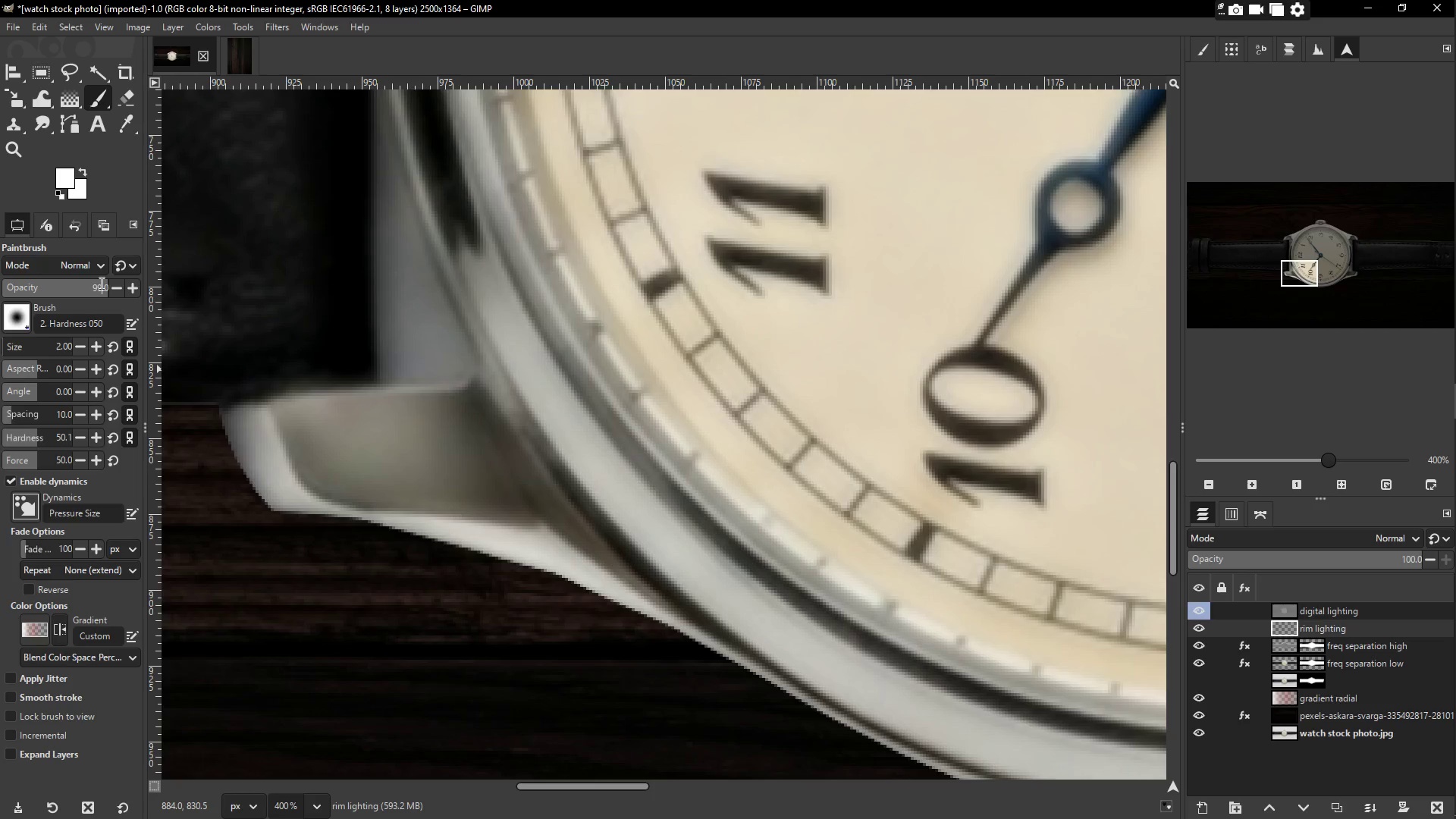 
key(Control+A)
 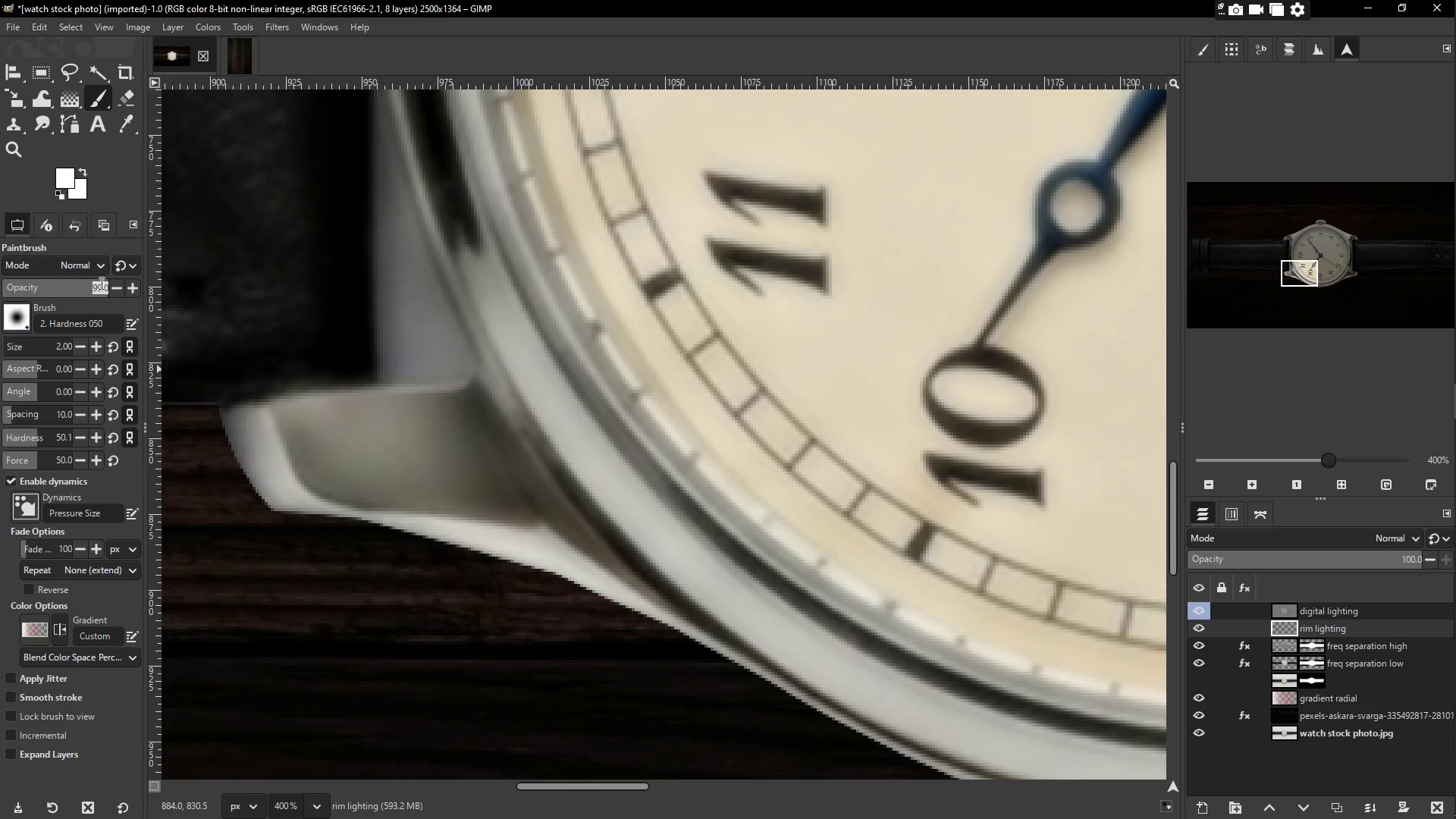 
key(Numpad5)
 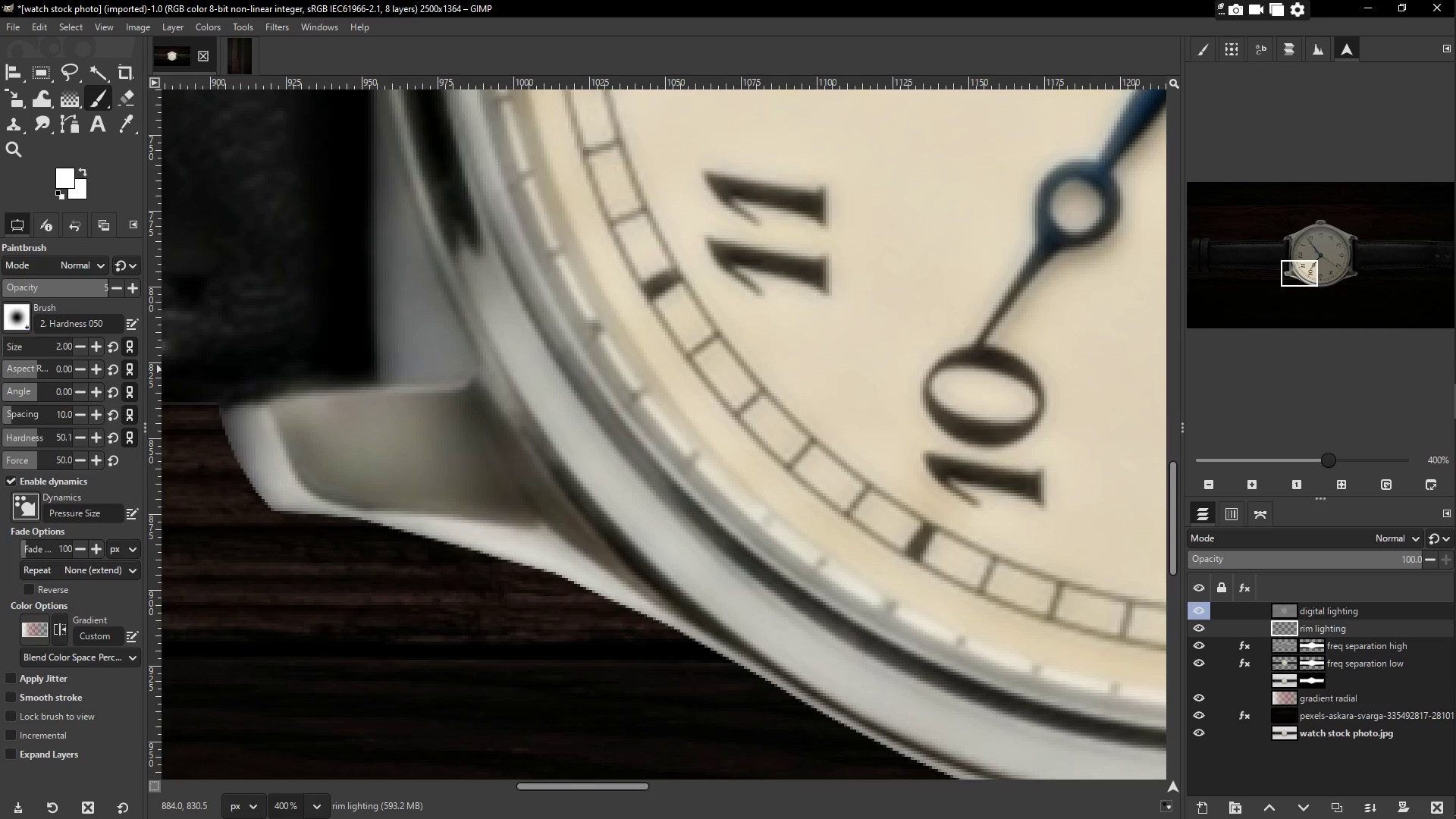 
key(Numpad0)
 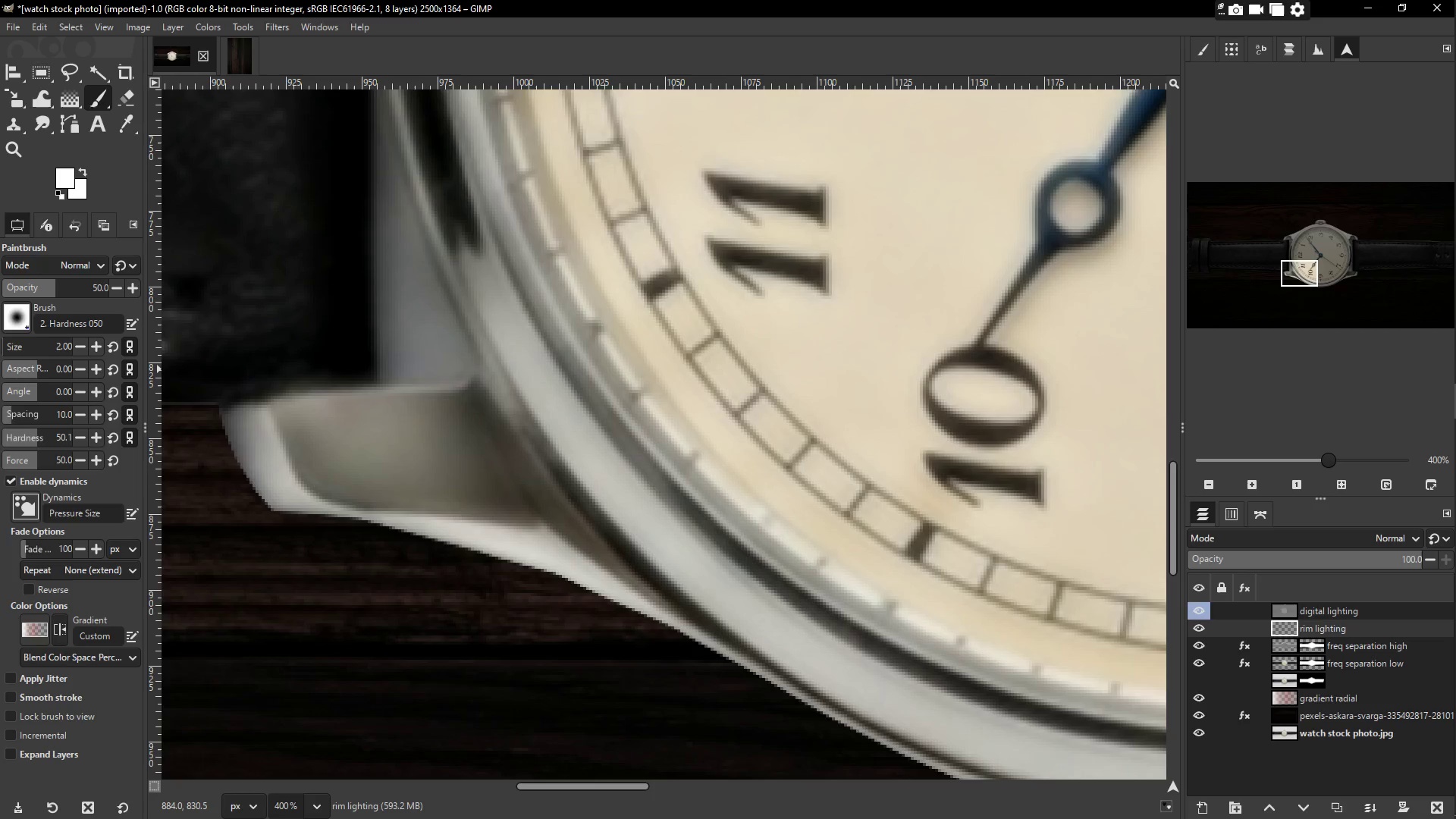 
key(NumpadEnter)
 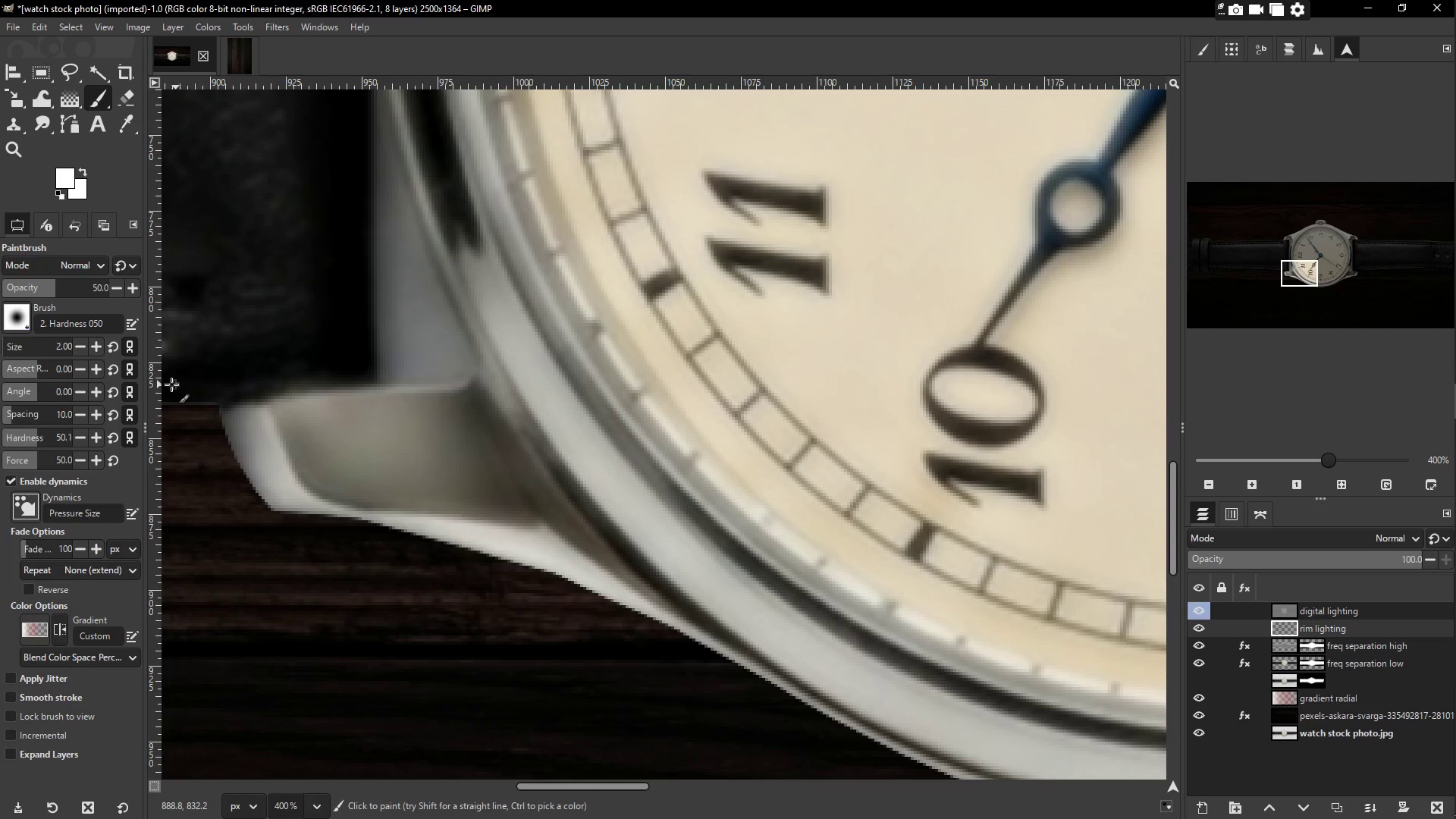 
wait(5.38)
 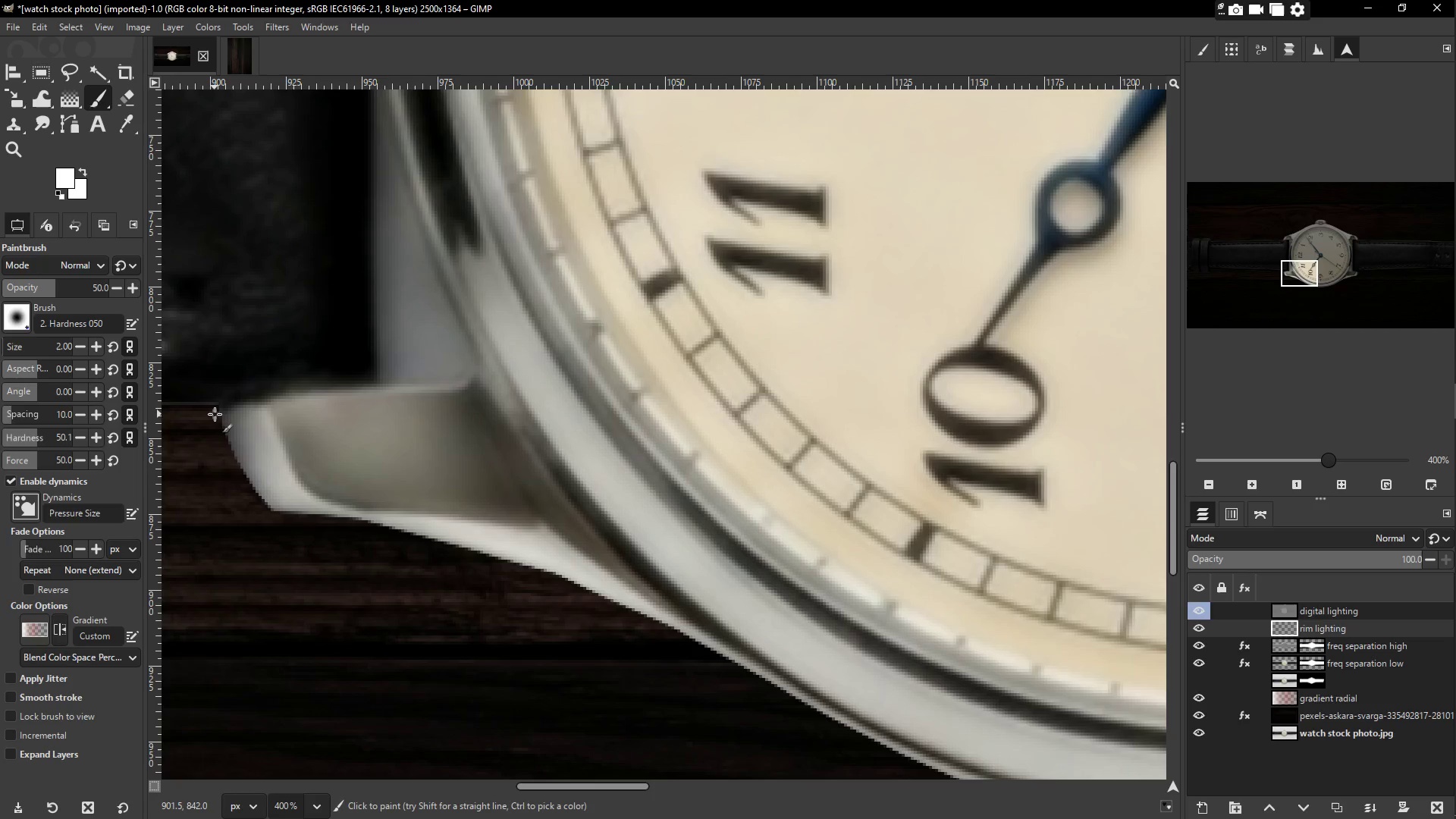 
left_click([133, 318])
 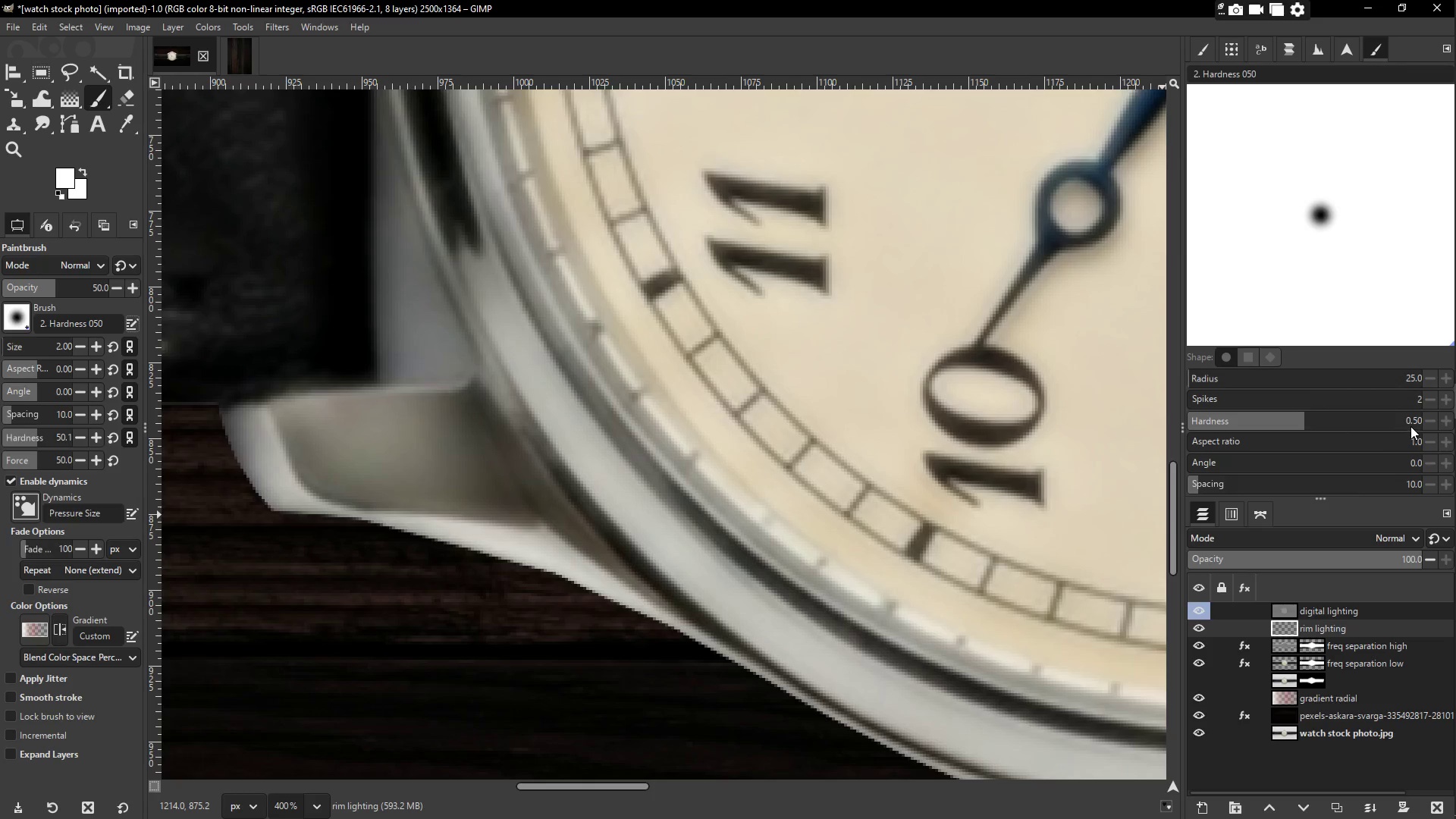 
double_click([1428, 419])
 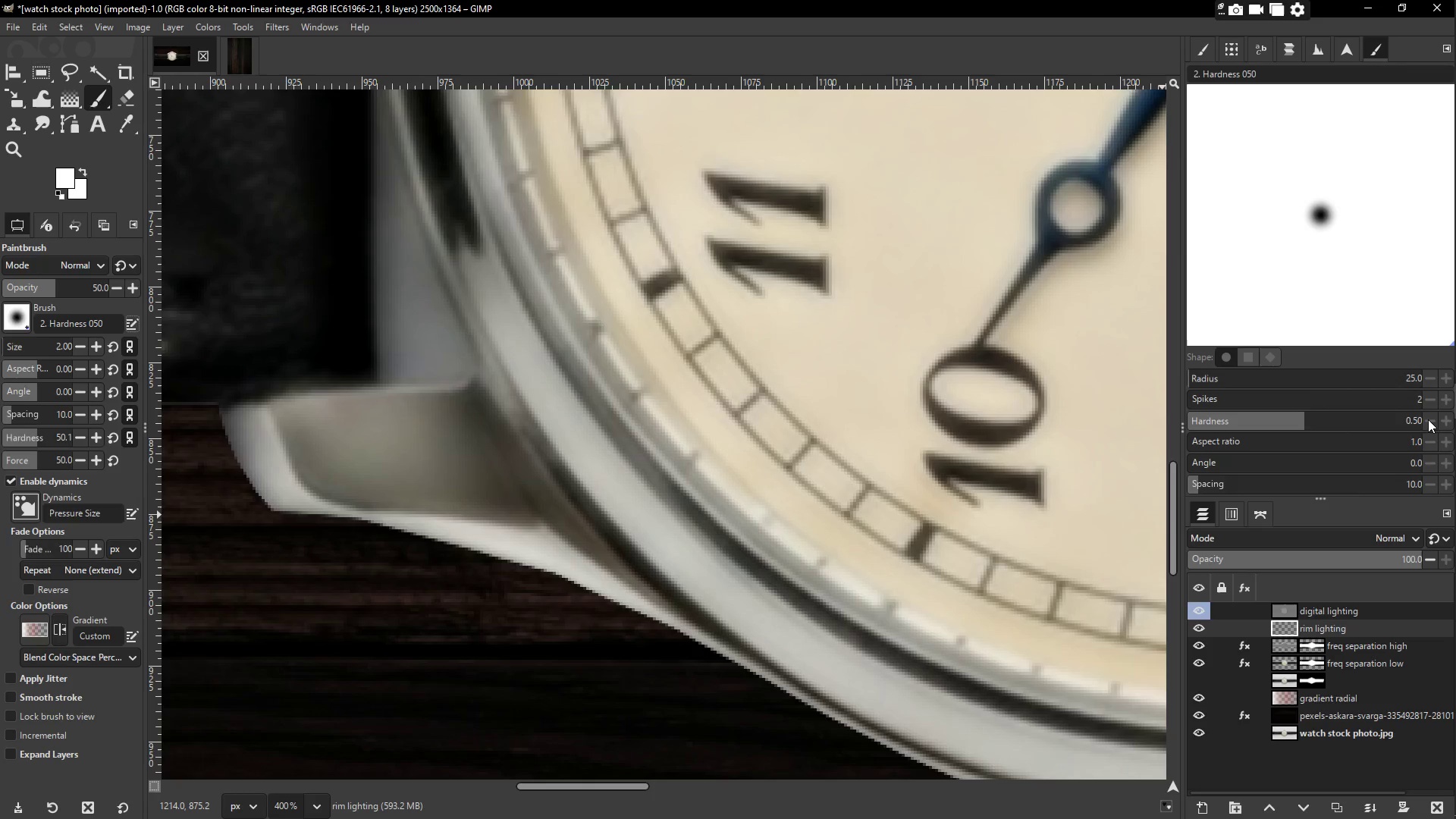 
triple_click([1428, 419])
 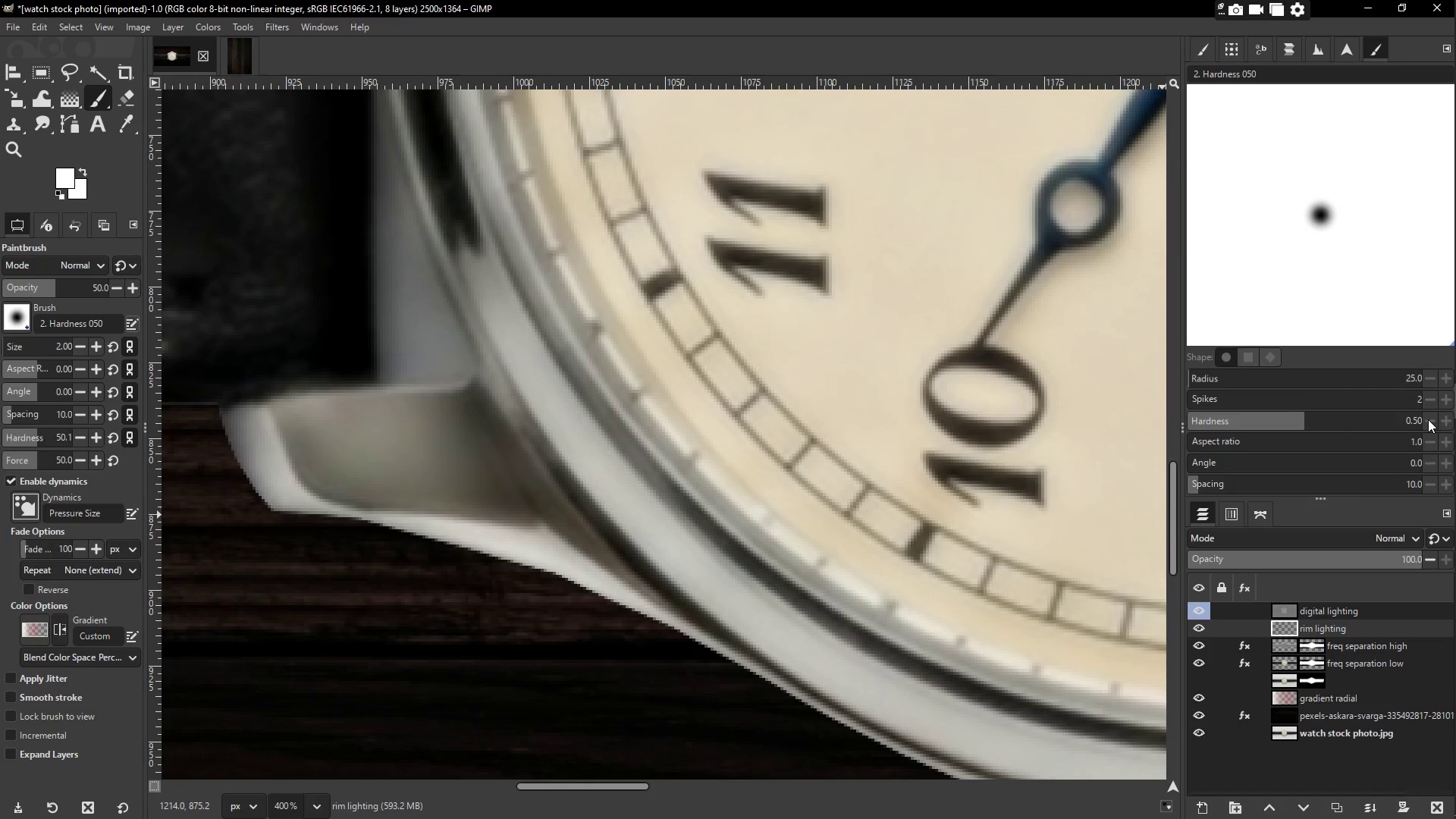 
triple_click([1431, 420])
 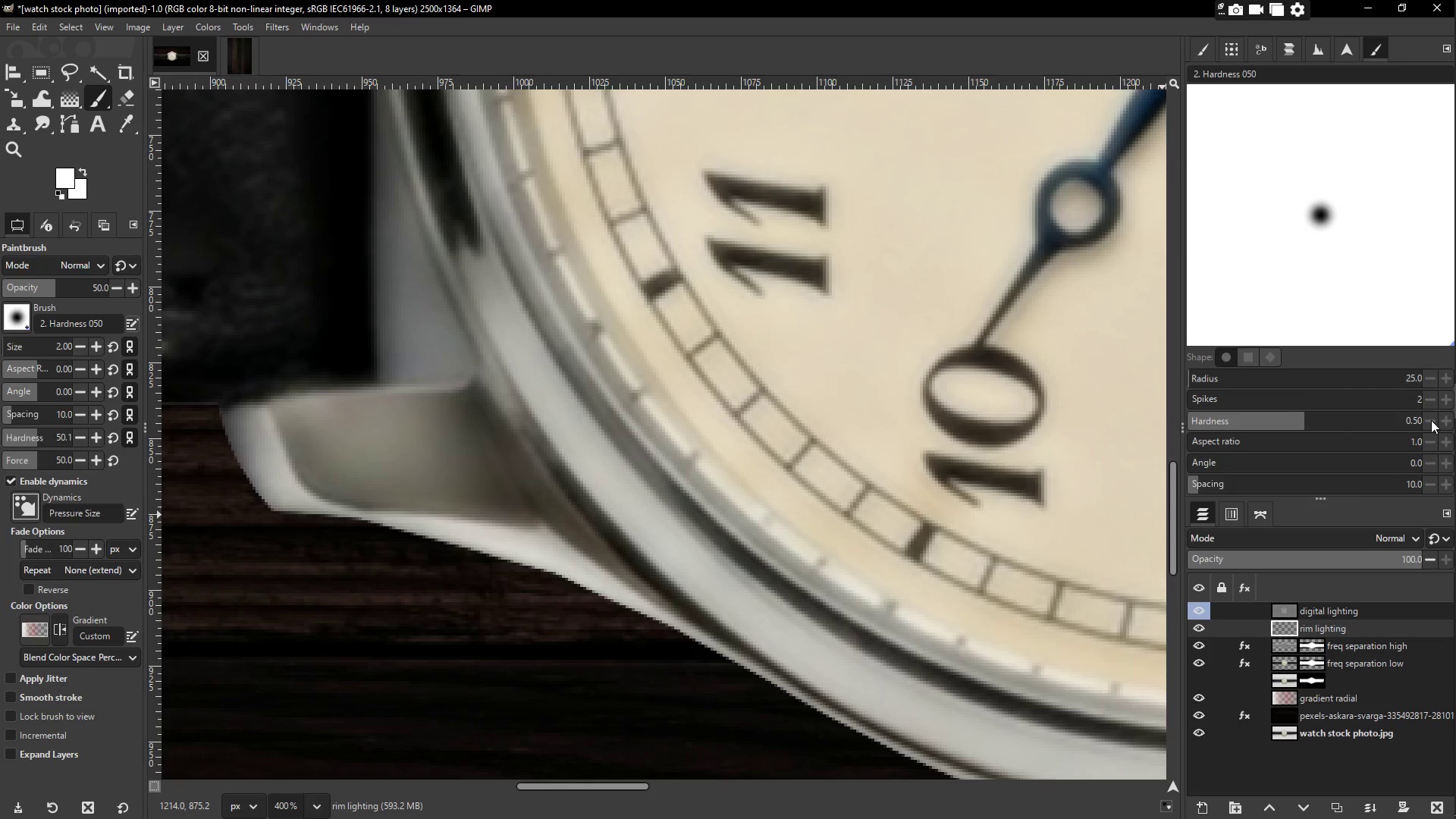 
triple_click([1431, 420])
 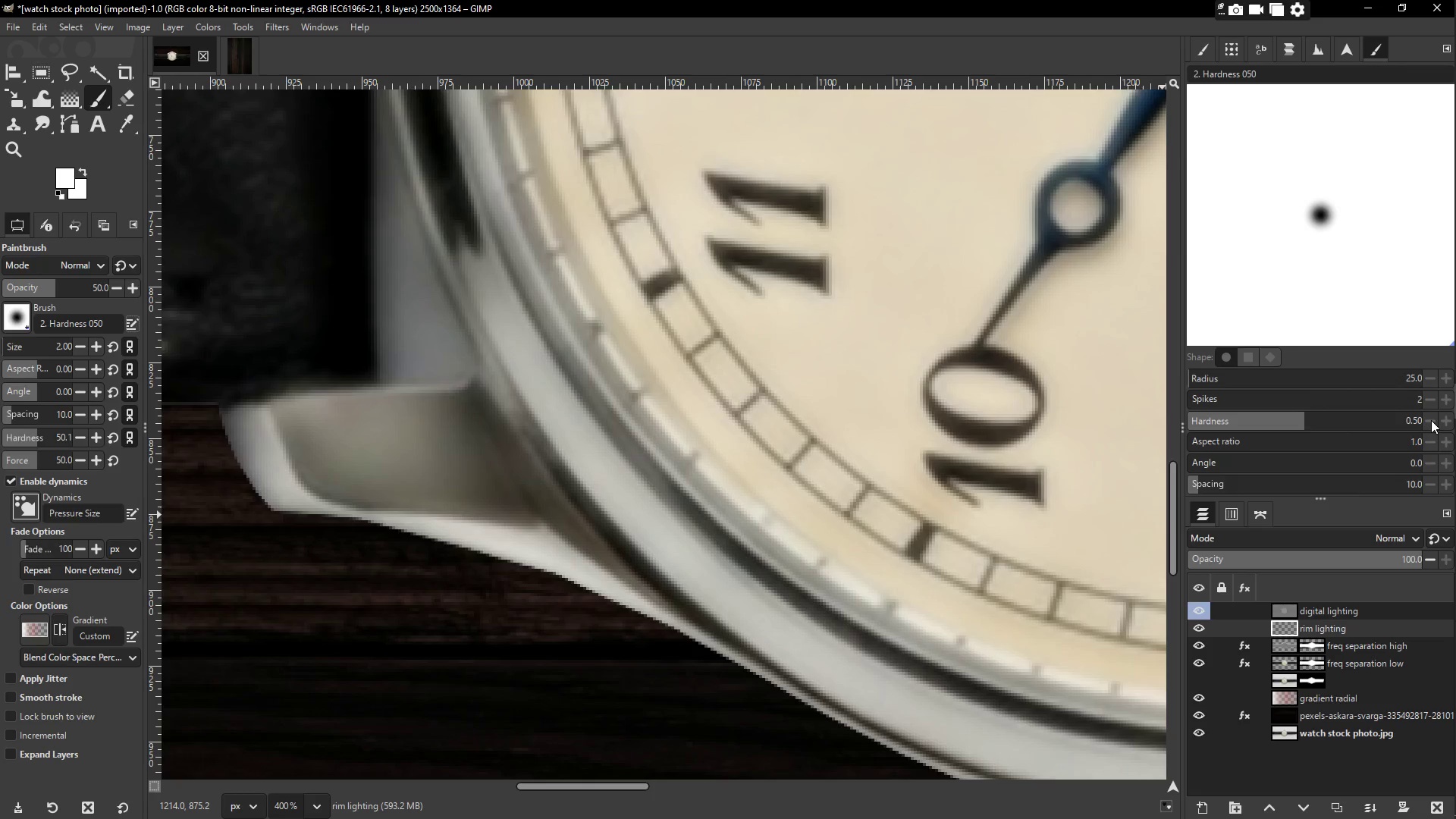 
triple_click([1431, 420])
 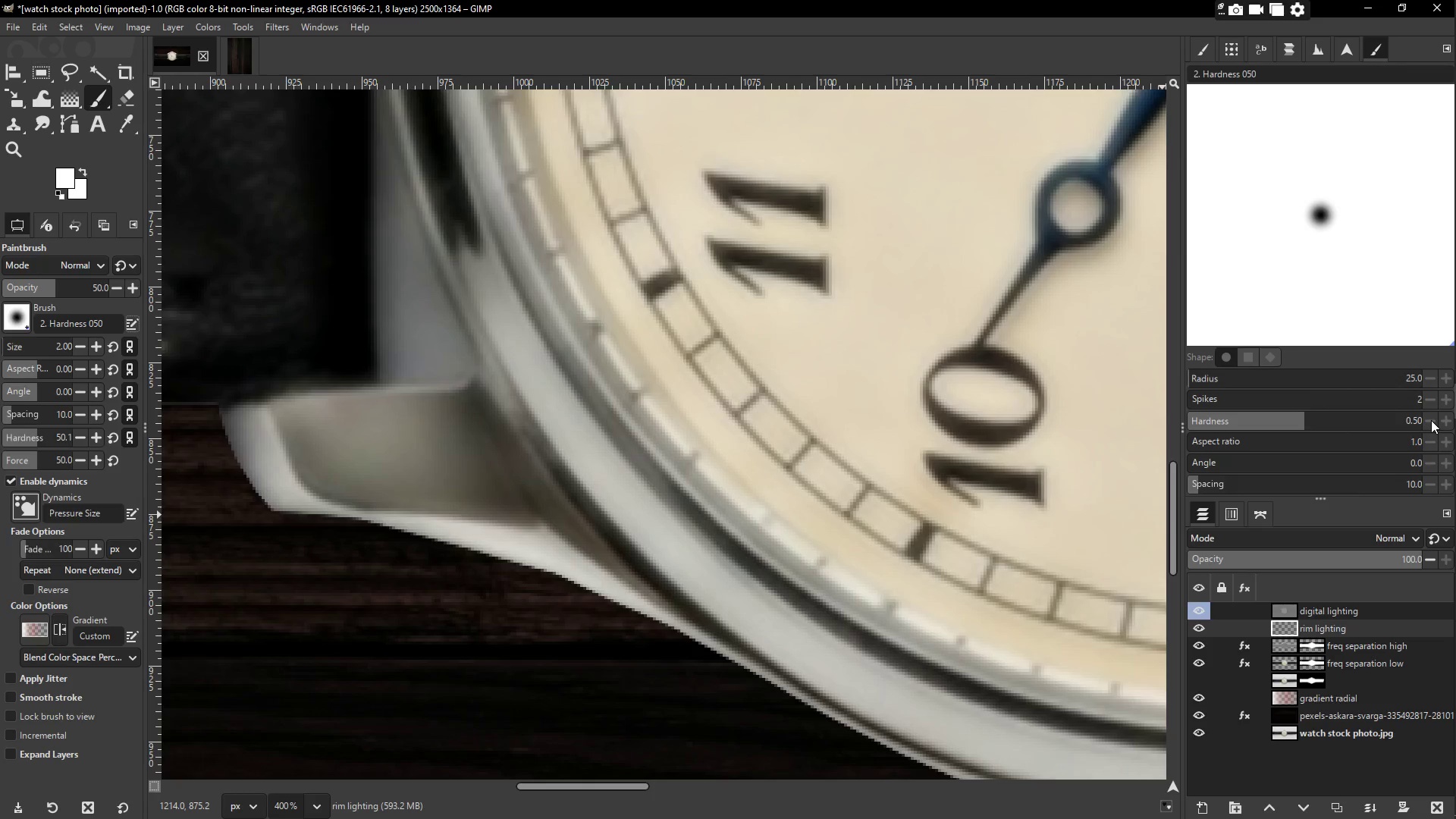 
triple_click([1431, 420])
 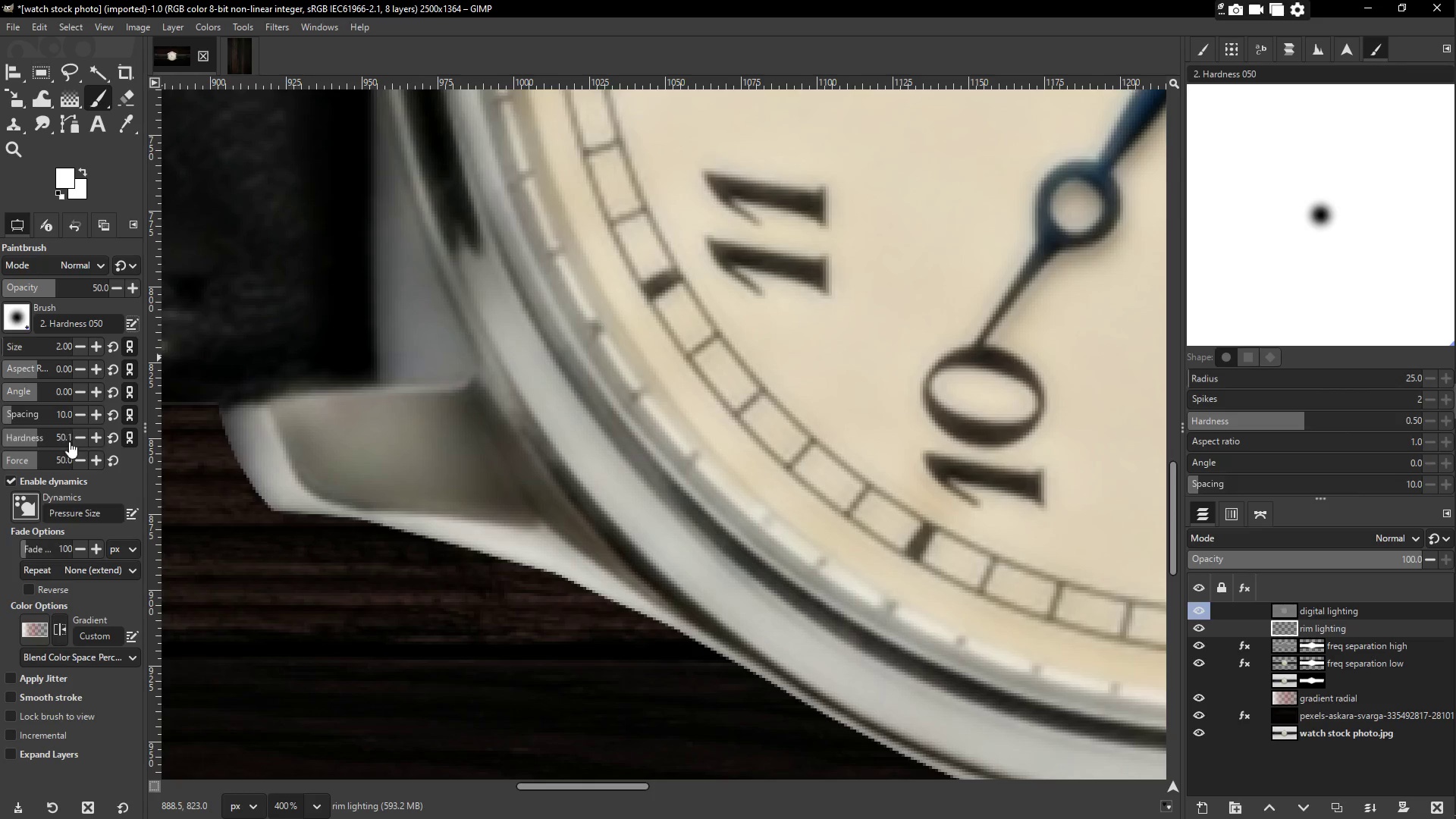 
double_click([80, 441])
 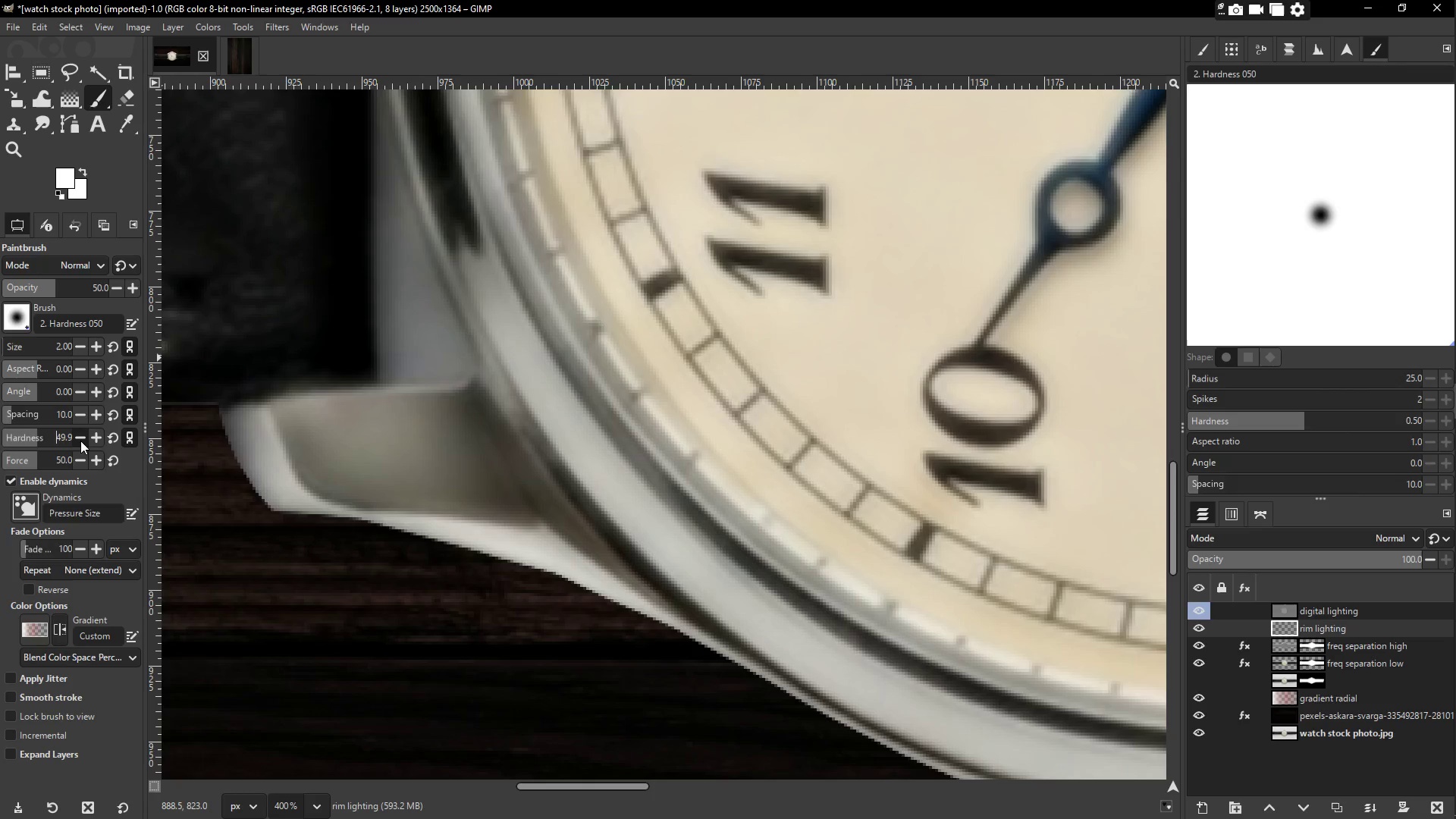 
triple_click([80, 441])
 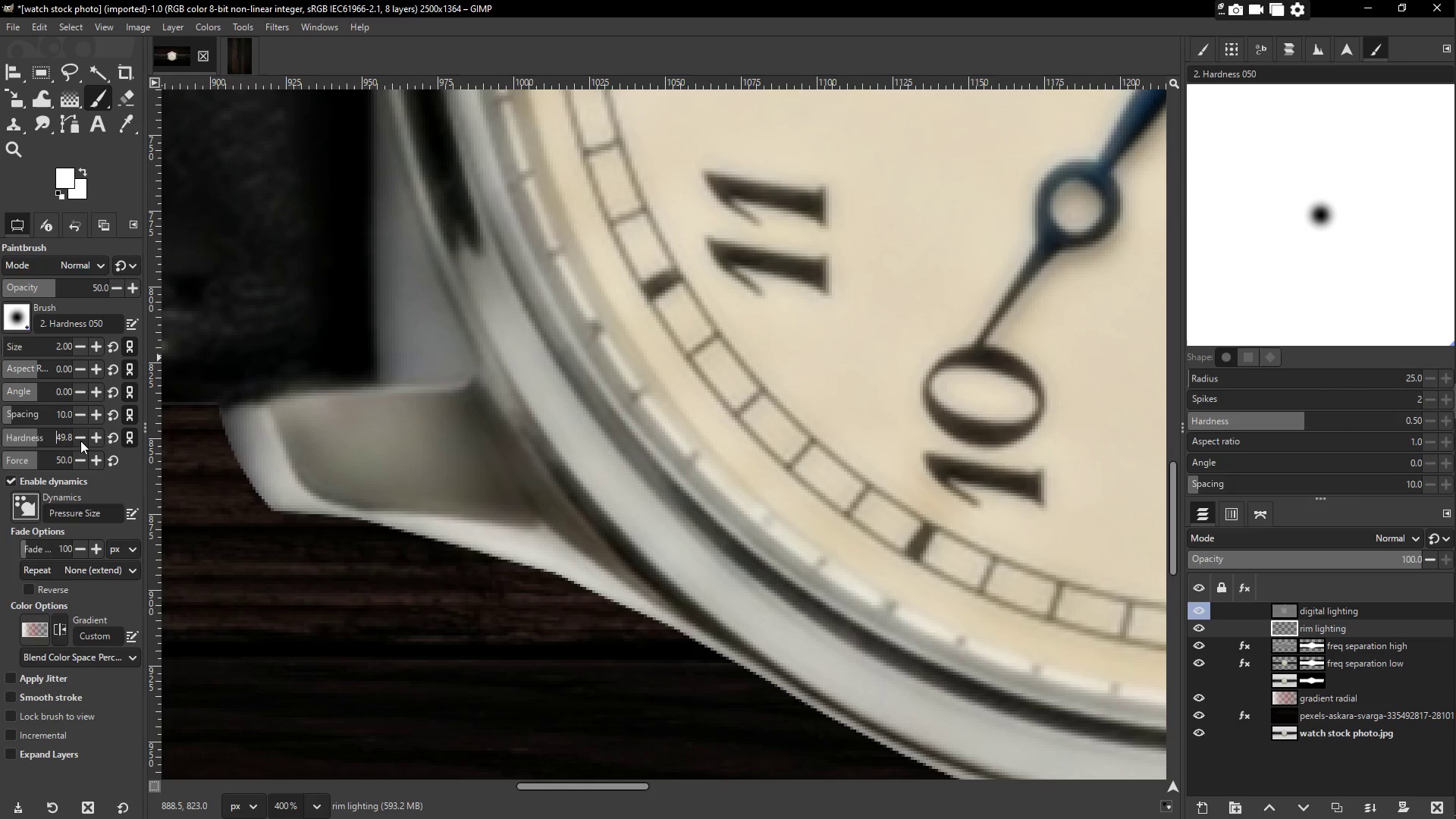 
triple_click([80, 441])
 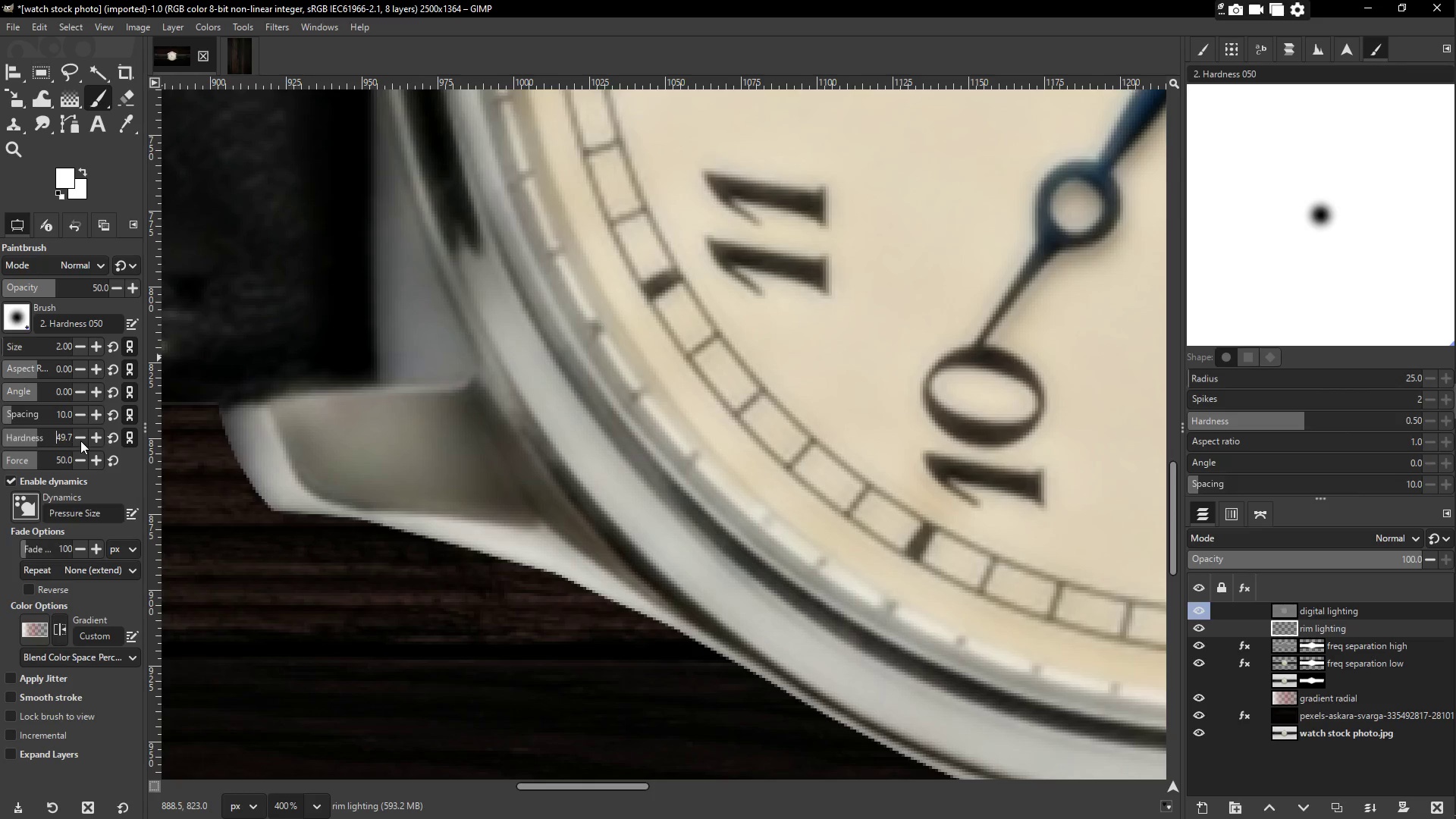 
triple_click([80, 441])
 